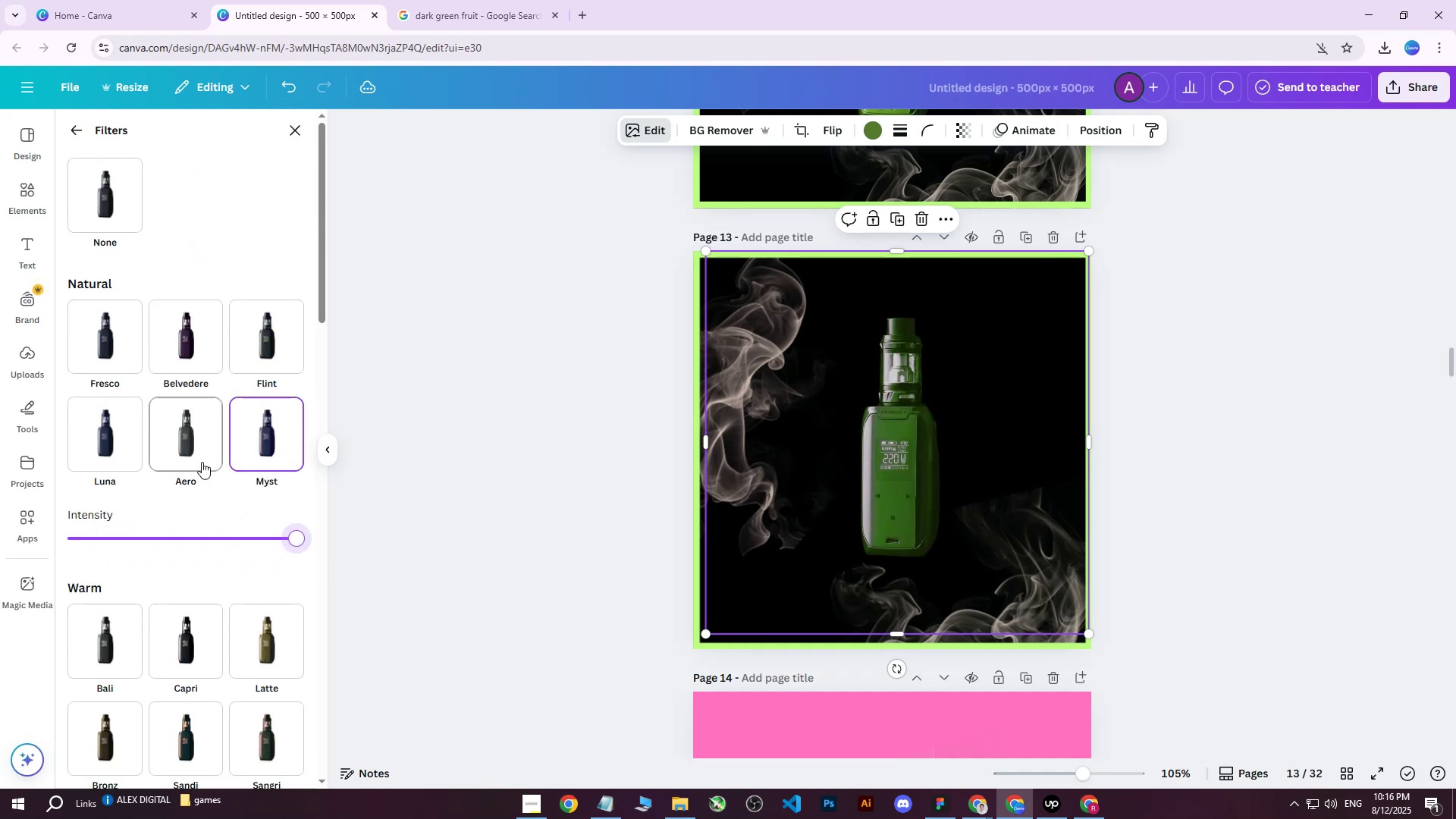 
left_click([202, 462])
 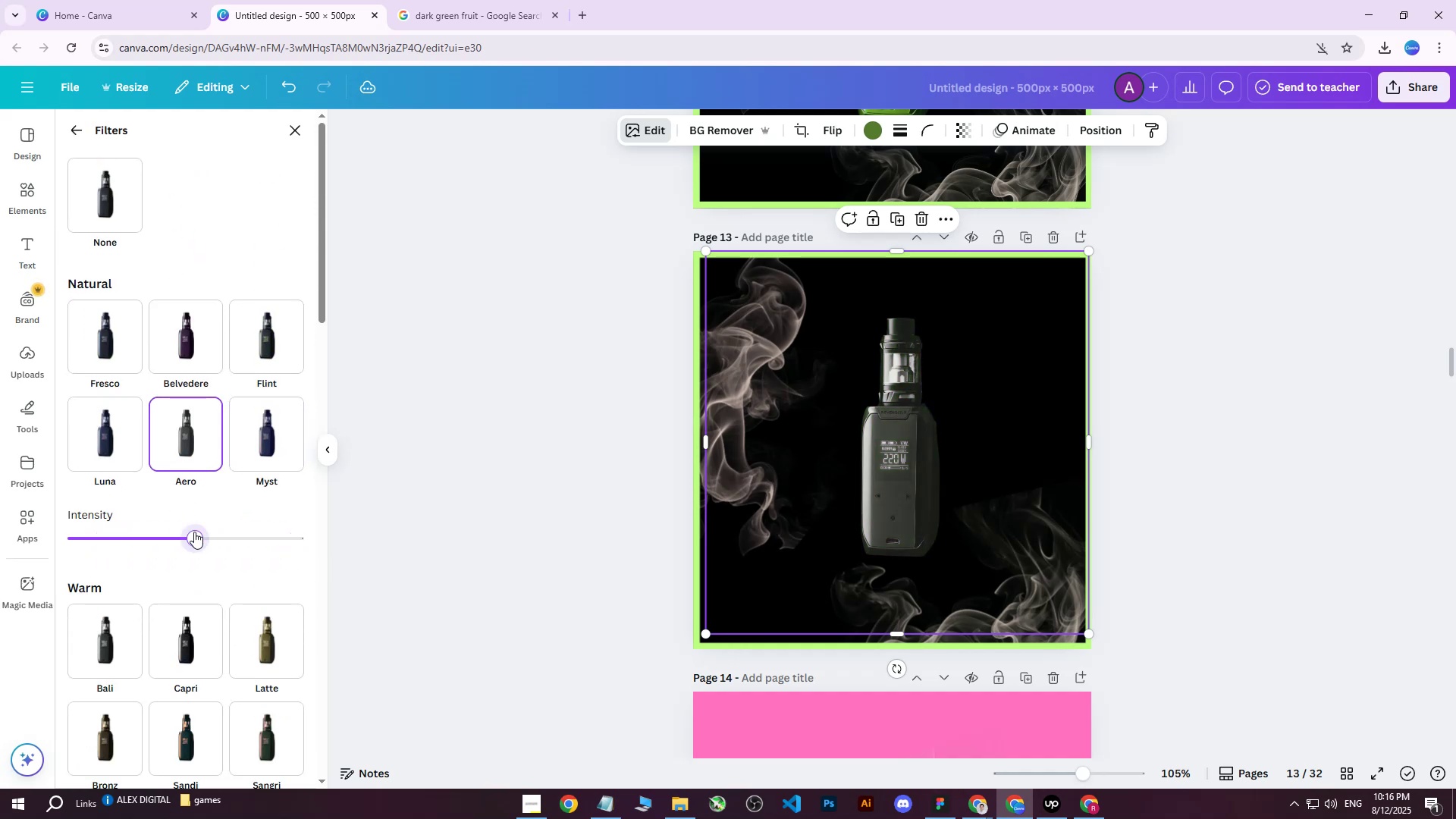 
left_click_drag(start_coordinate=[205, 535], to_coordinate=[329, 541])
 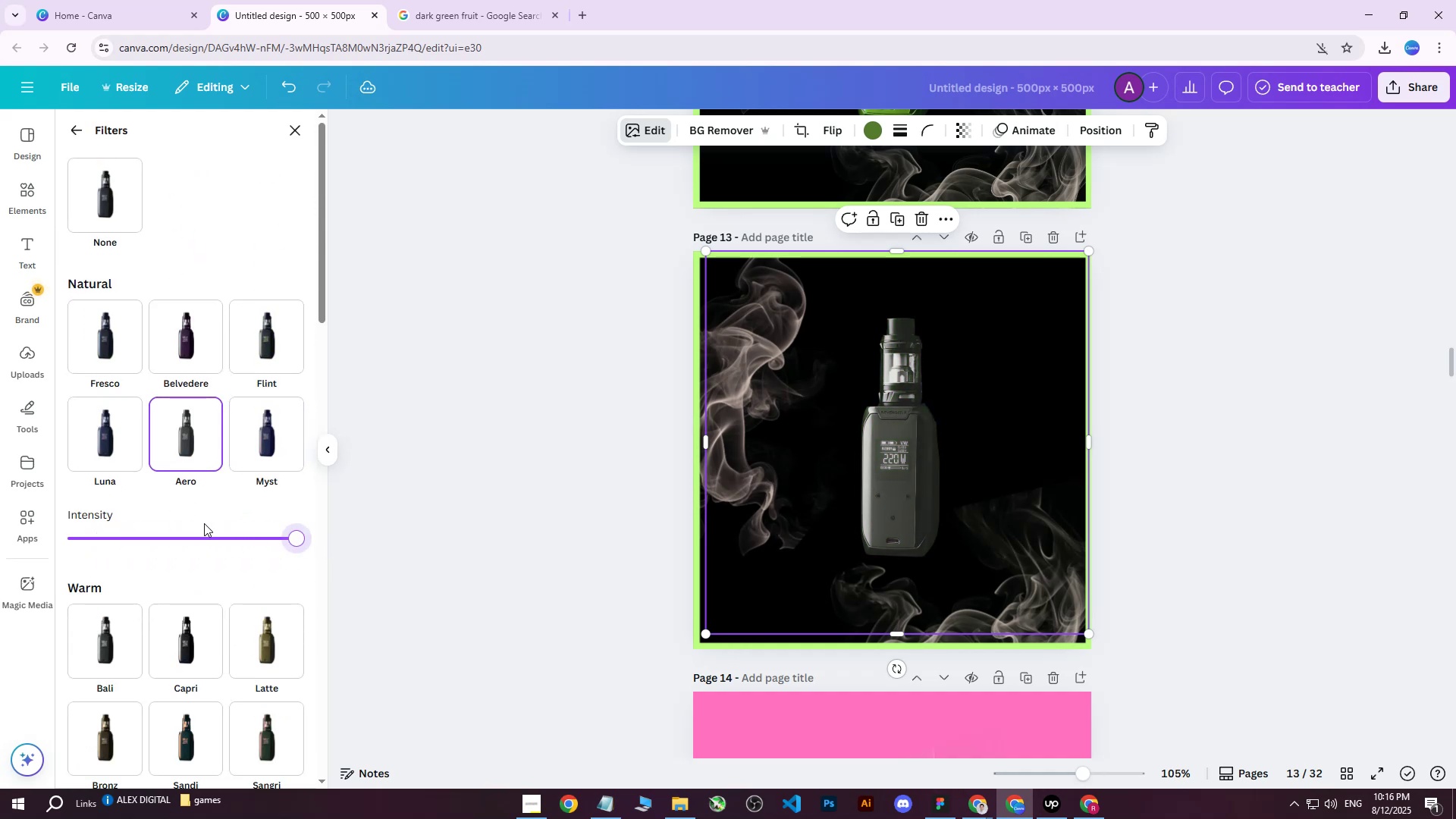 
scroll: coordinate [196, 539], scroll_direction: down, amount: 3.0
 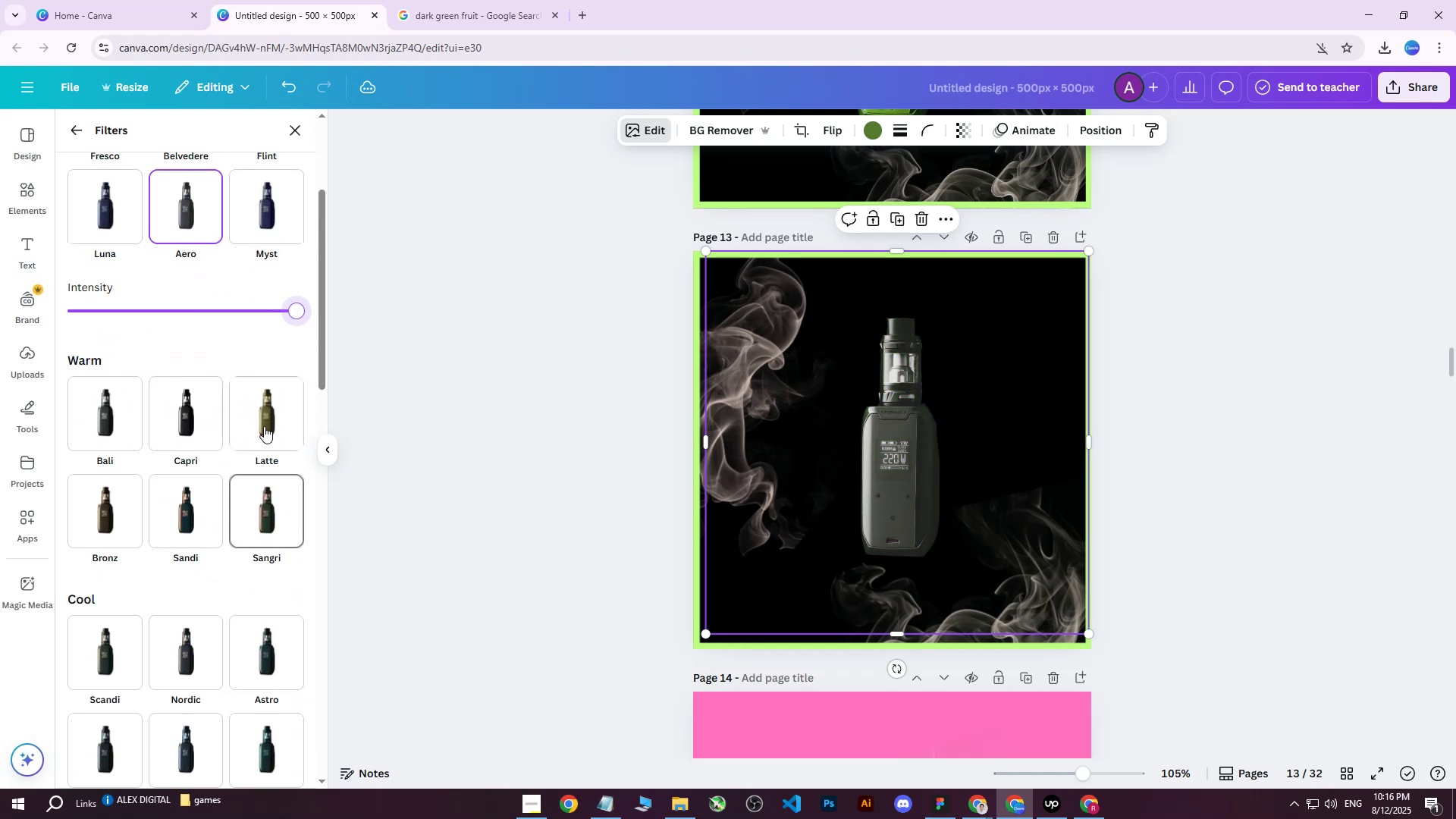 
left_click([268, 403])
 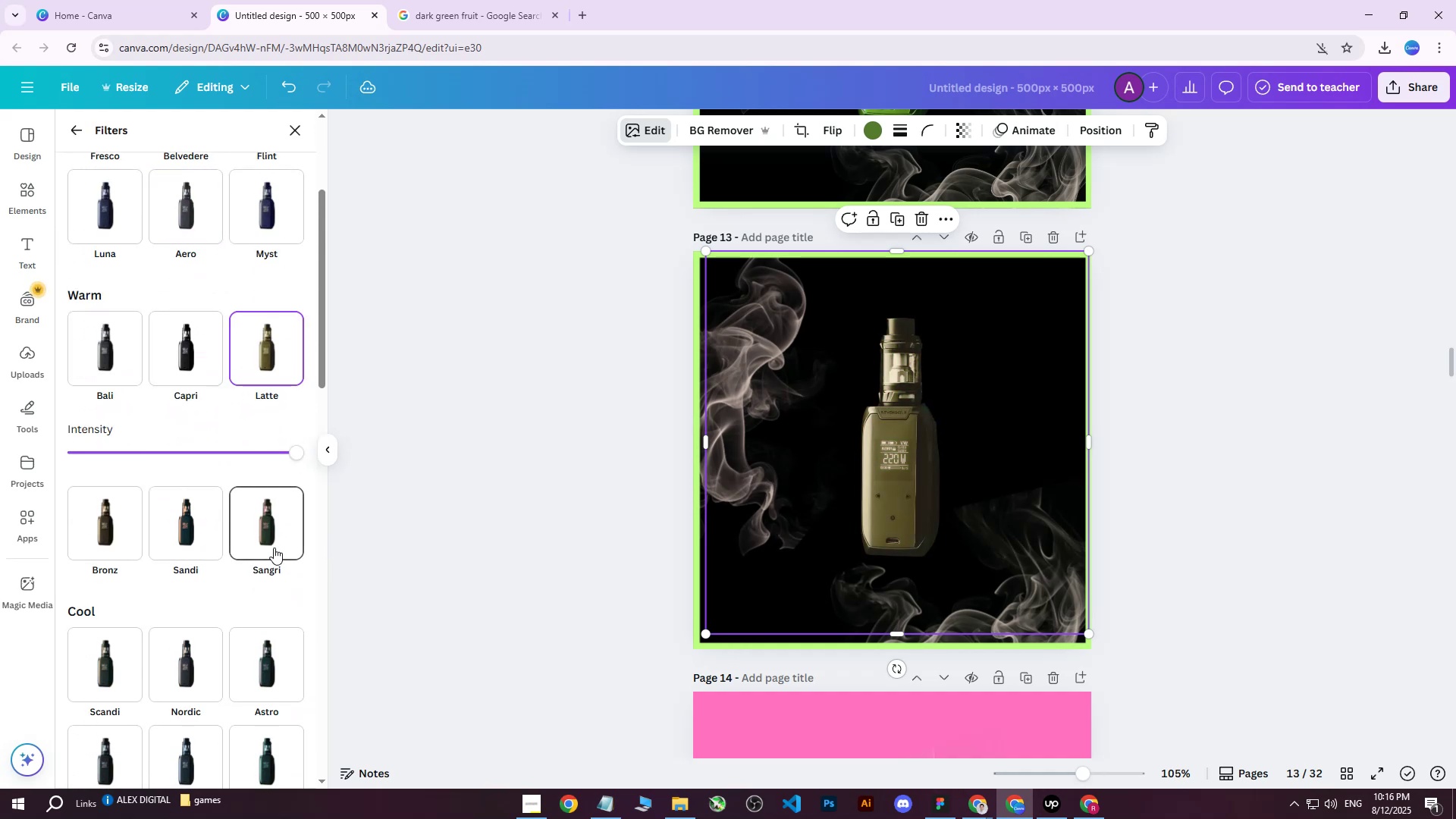 
left_click([274, 548])
 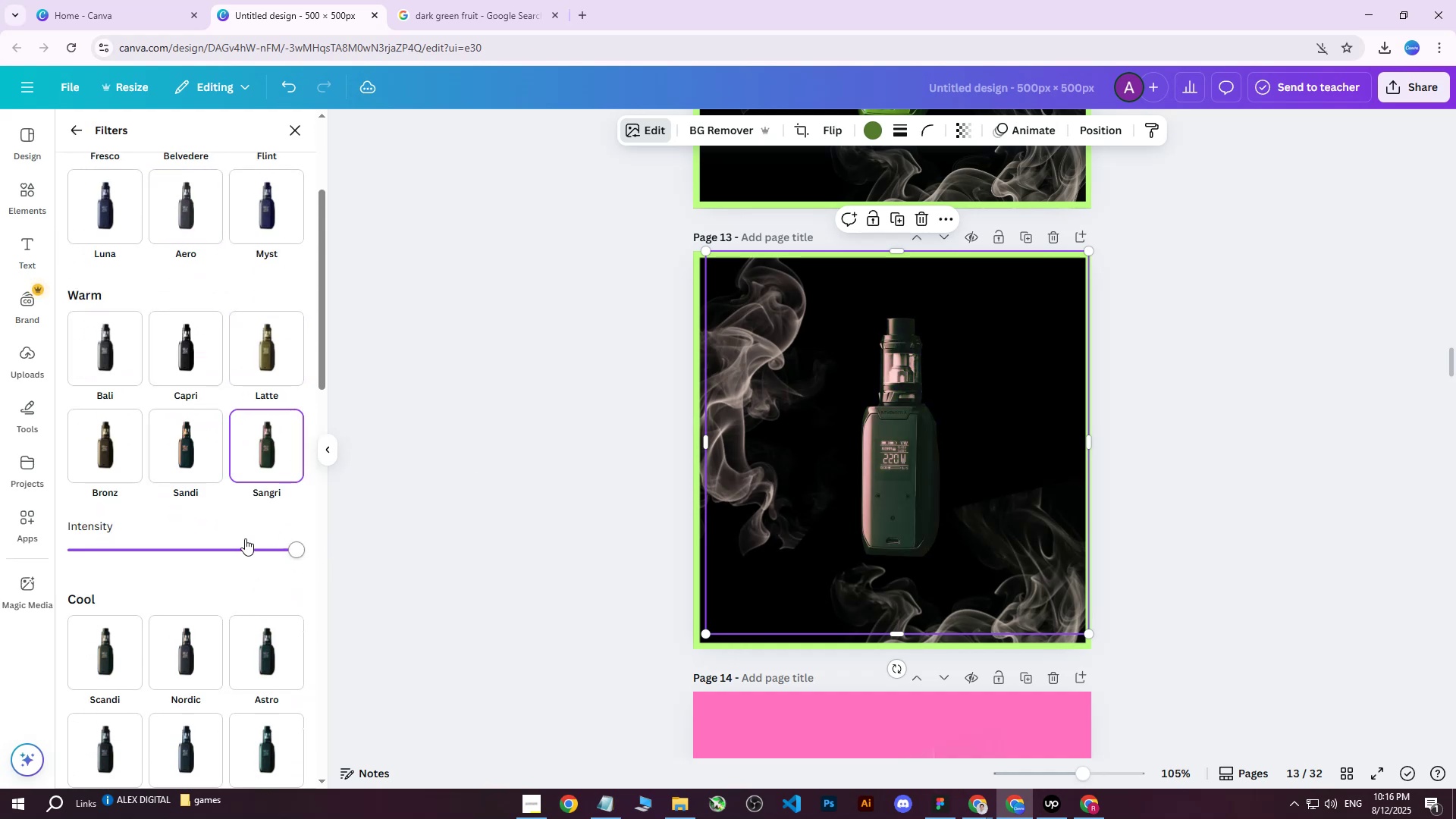 
left_click_drag(start_coordinate=[246, 547], to_coordinate=[249, 571])
 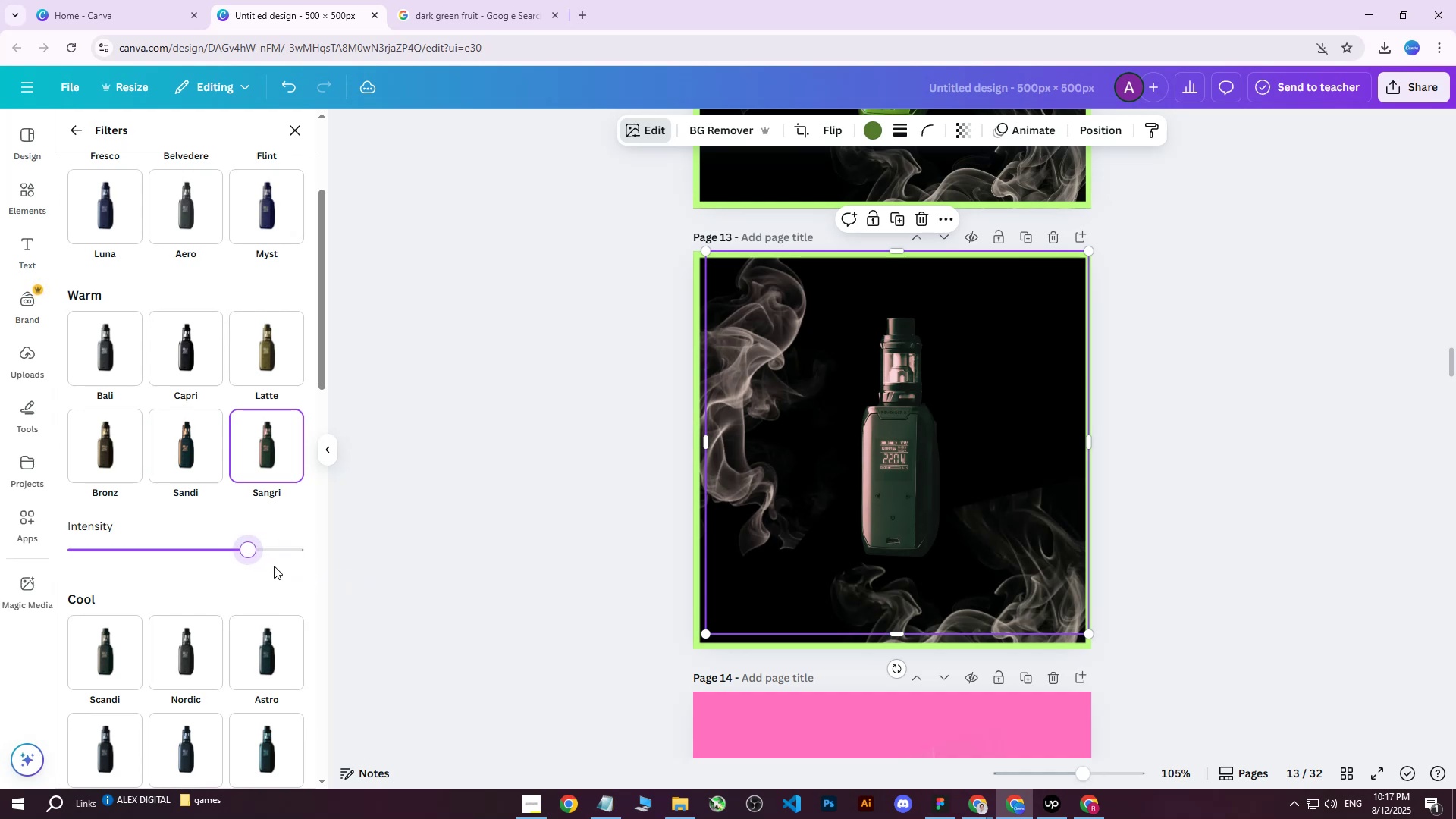 
scroll: coordinate [284, 559], scroll_direction: down, amount: 5.0
 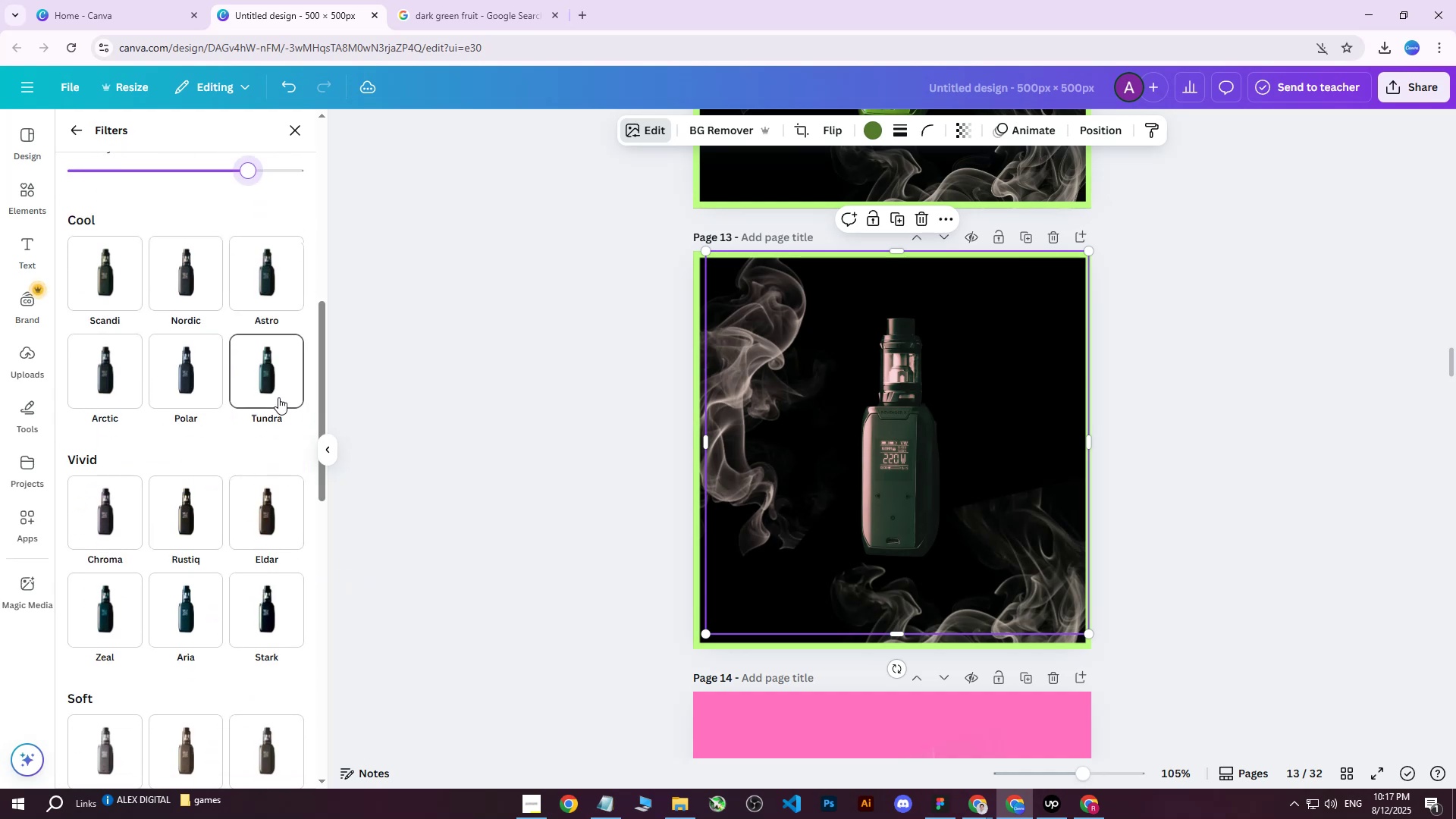 
left_click([269, 378])
 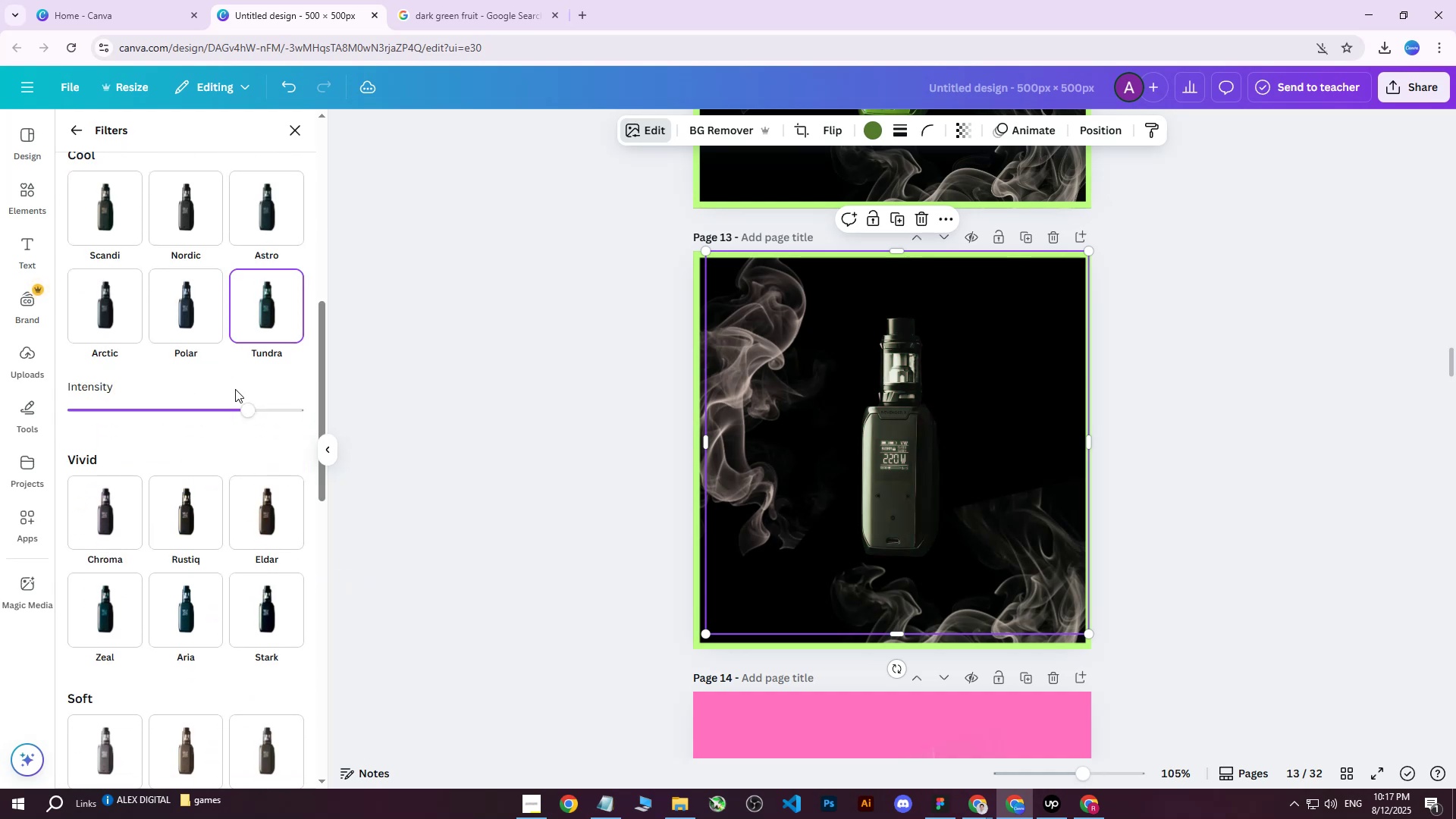 
left_click_drag(start_coordinate=[245, 416], to_coordinate=[433, 427])
 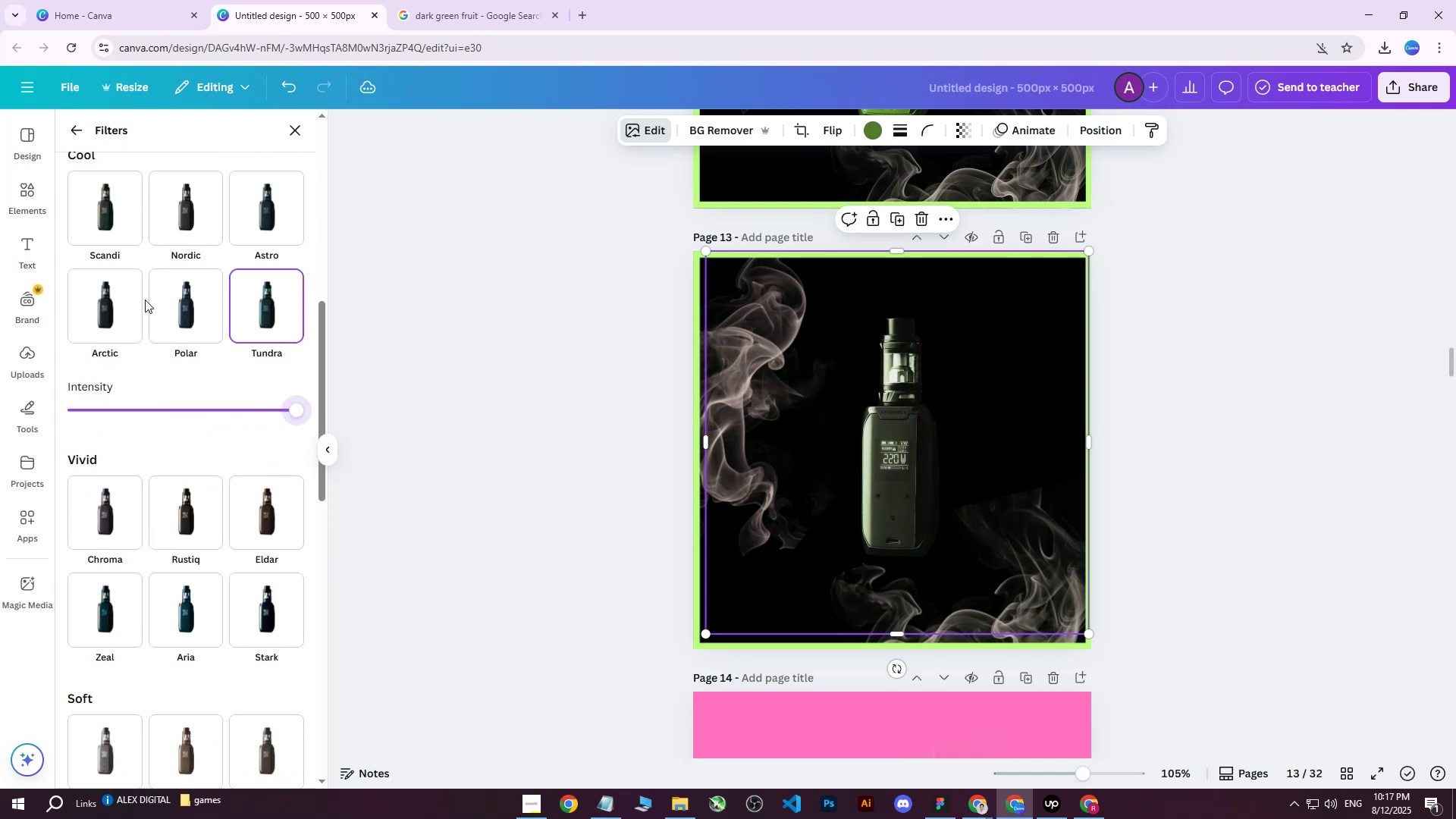 
double_click([171, 303])
 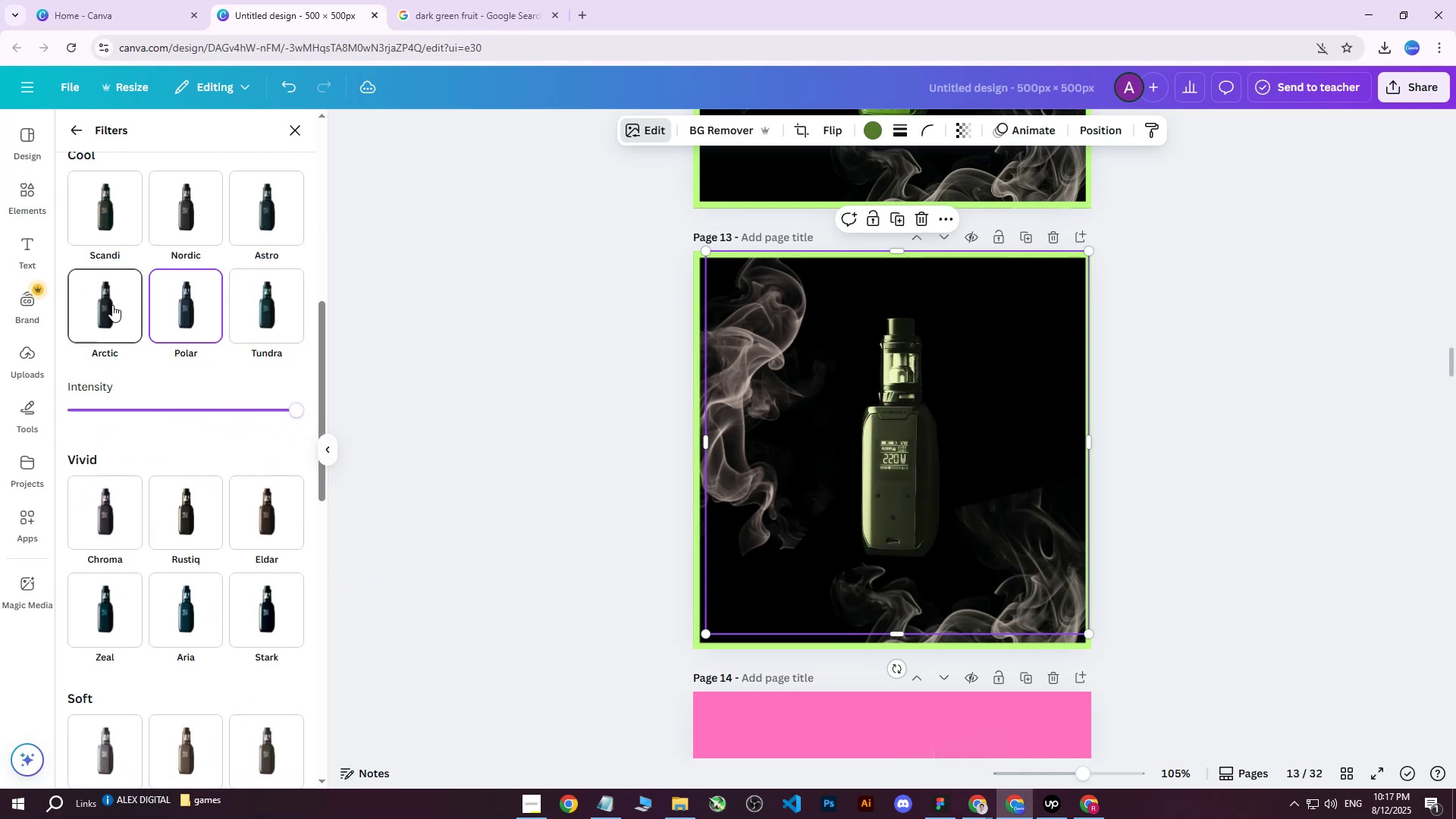 
triple_click([112, 305])
 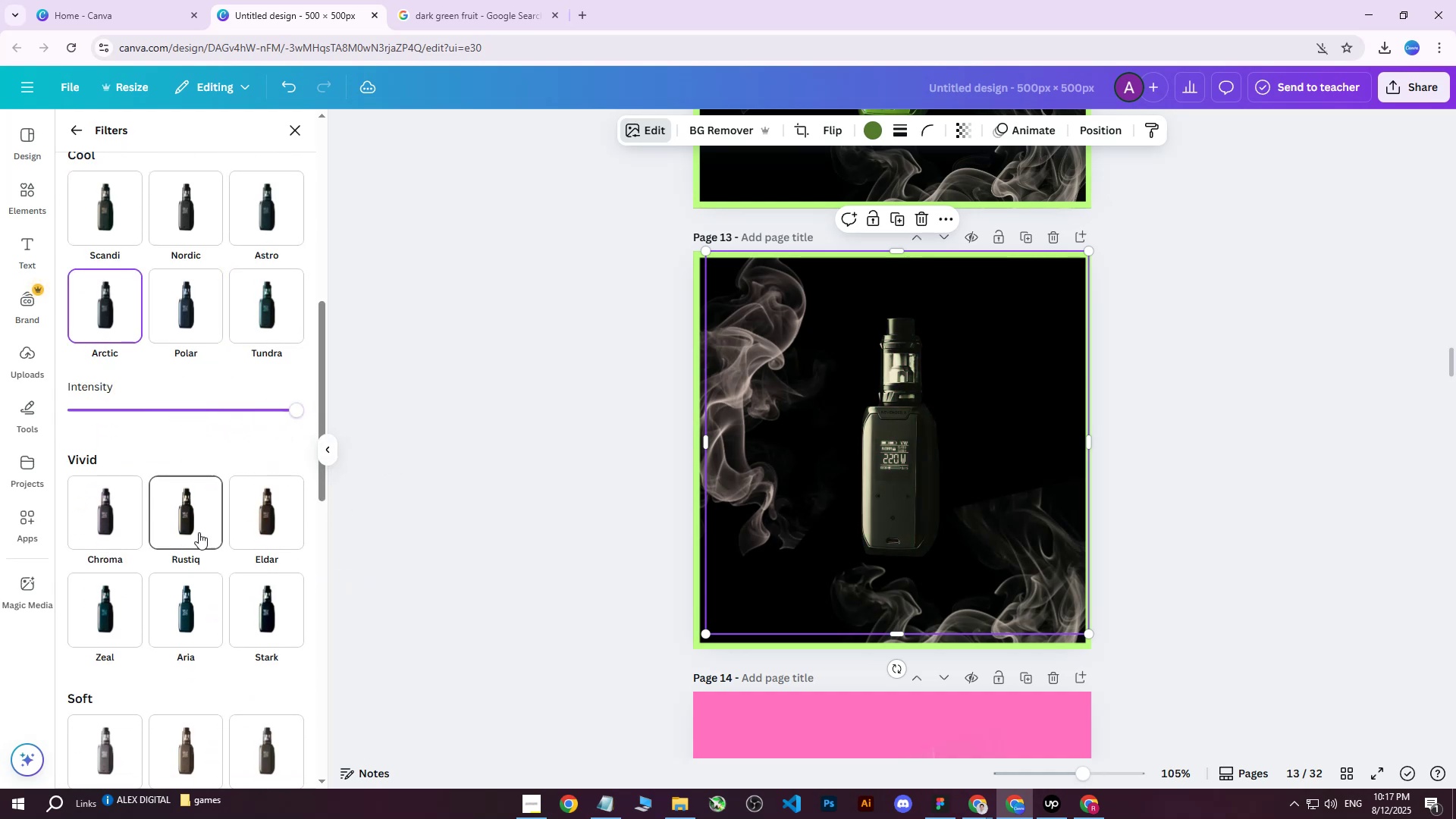 
left_click([181, 533])
 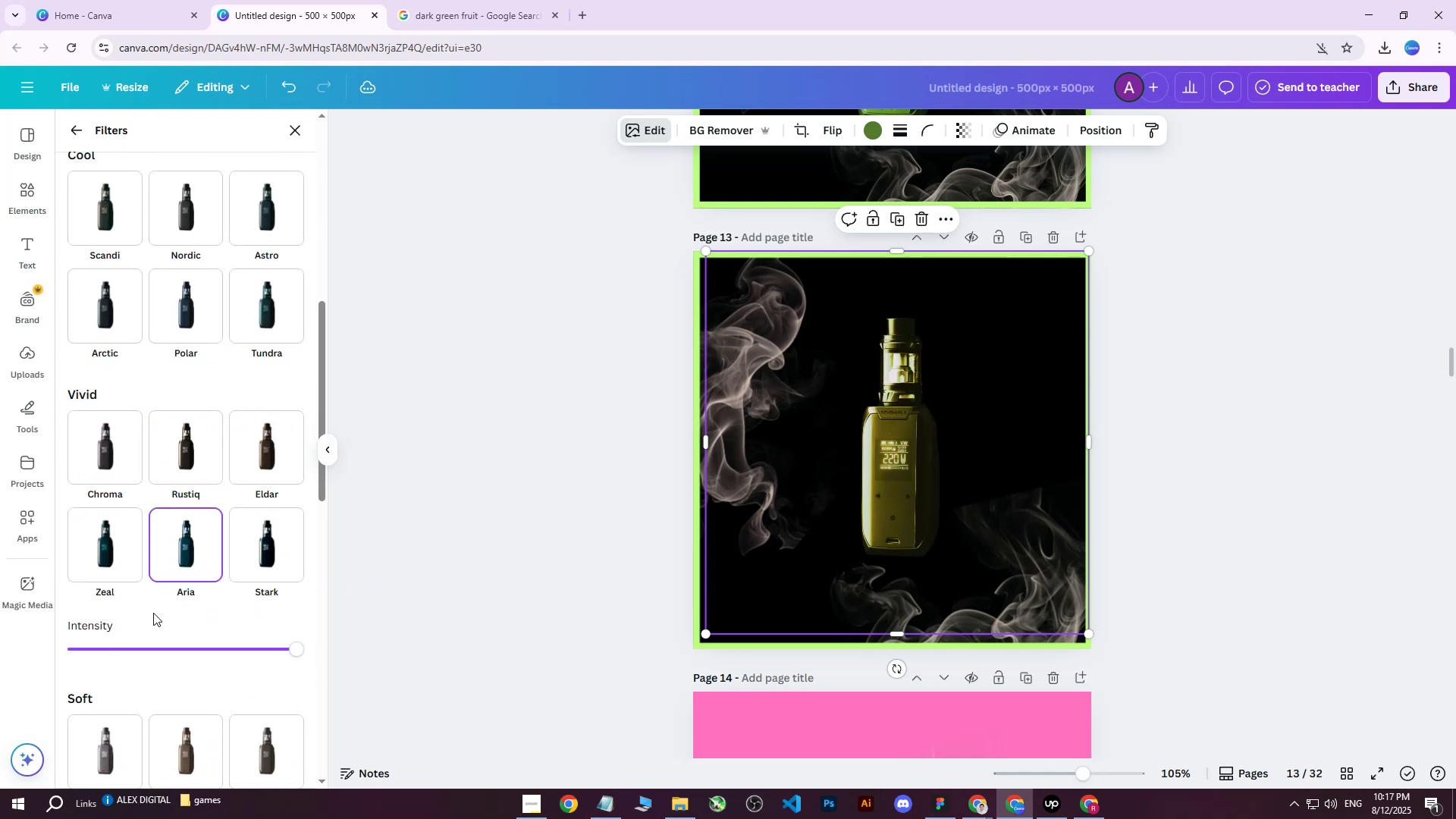 
triple_click([115, 606])
 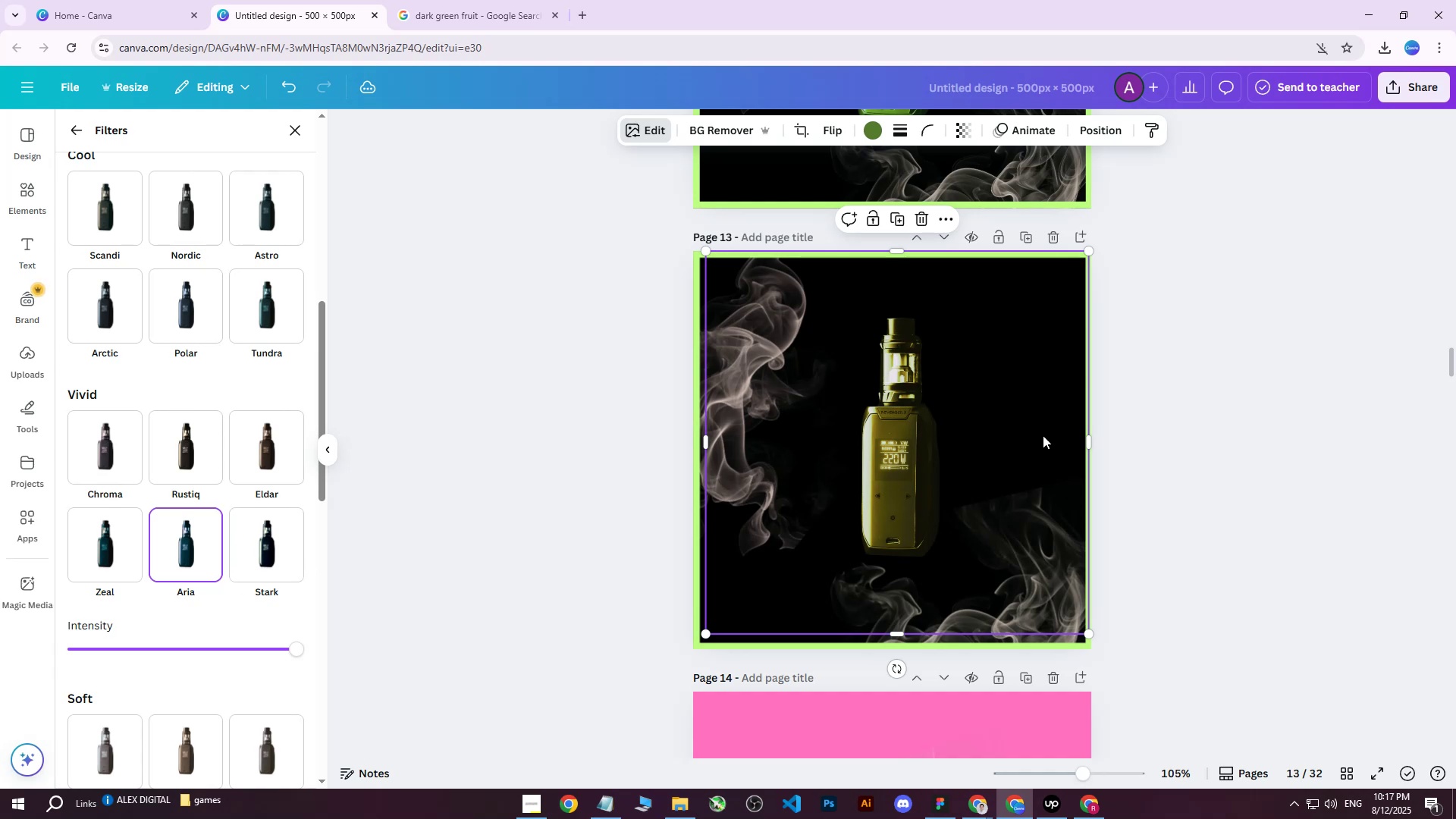 
left_click([452, 0])
 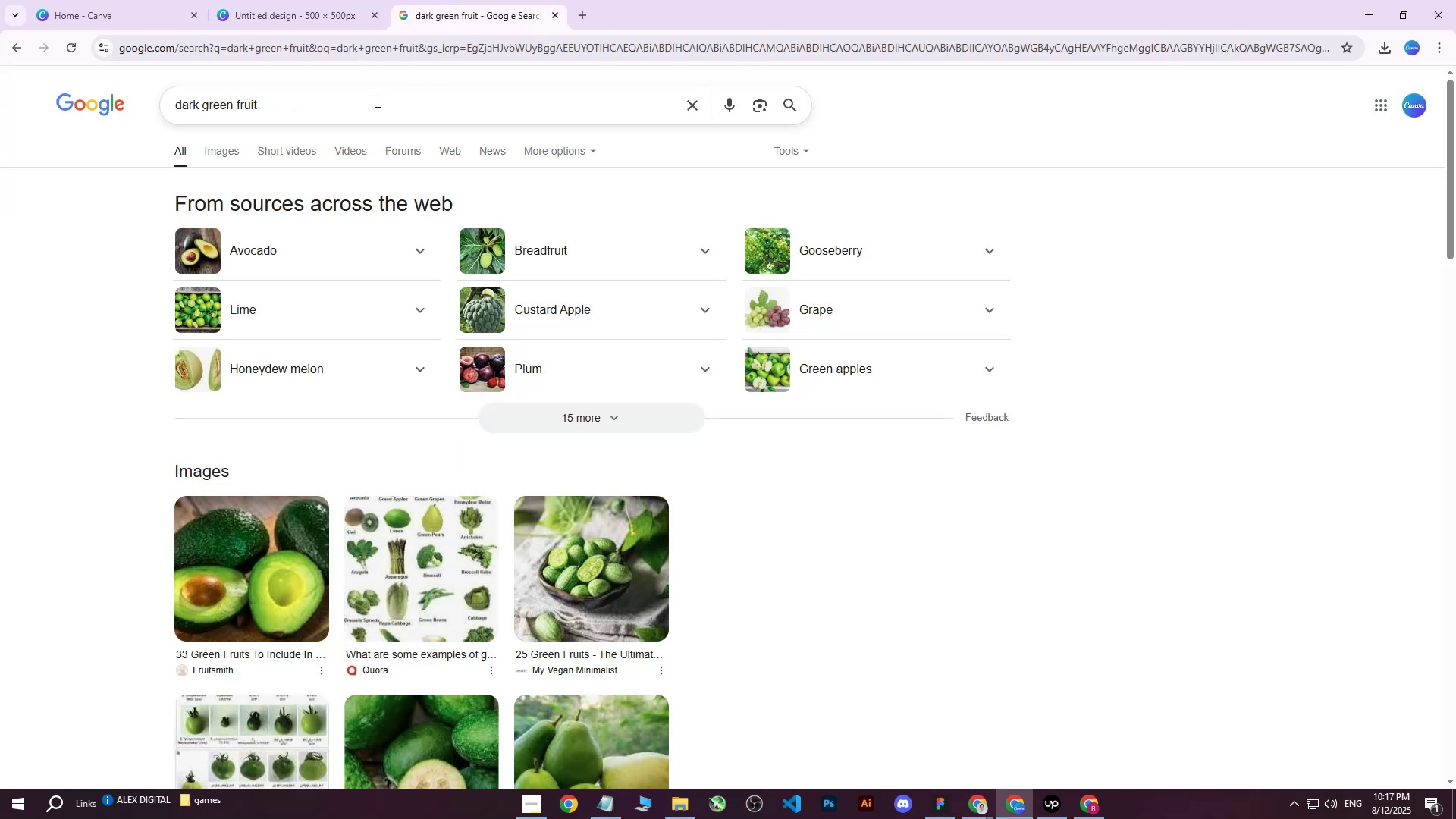 
left_click_drag(start_coordinate=[375, 102], to_coordinate=[74, 109])
 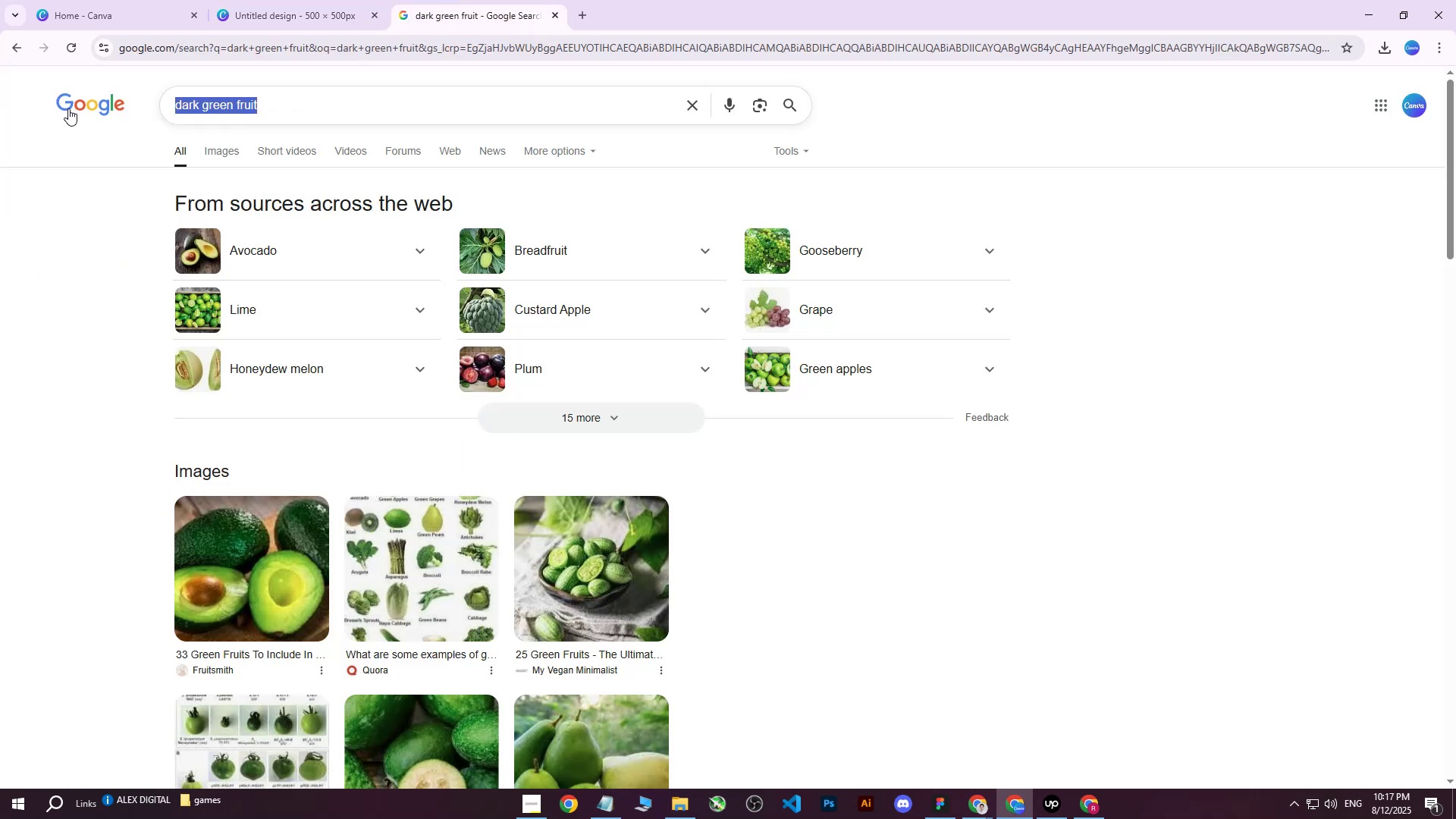 
type(yellow fruit)
 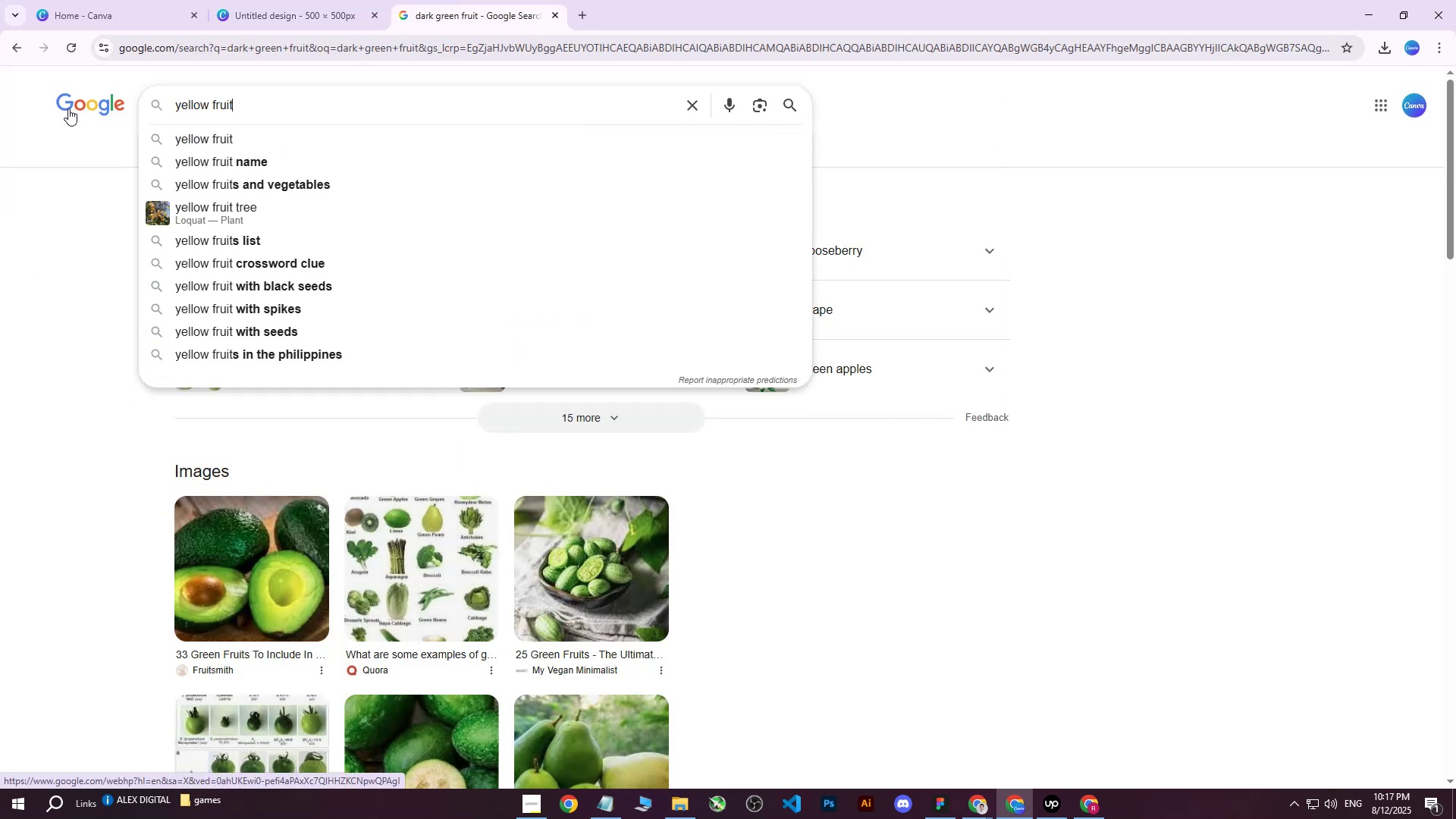 
key(Enter)
 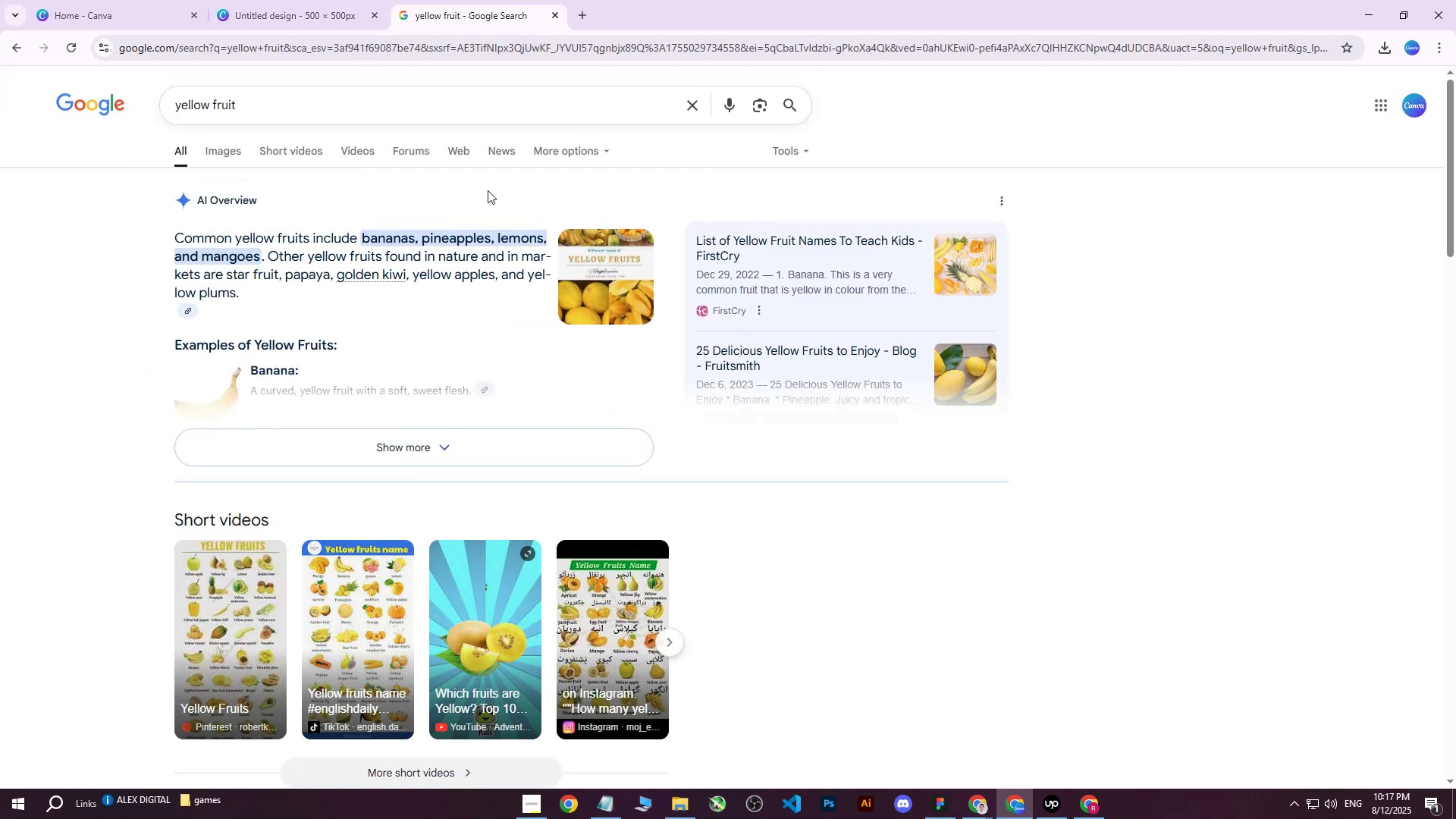 
scroll: coordinate [417, 379], scroll_direction: down, amount: 2.0
 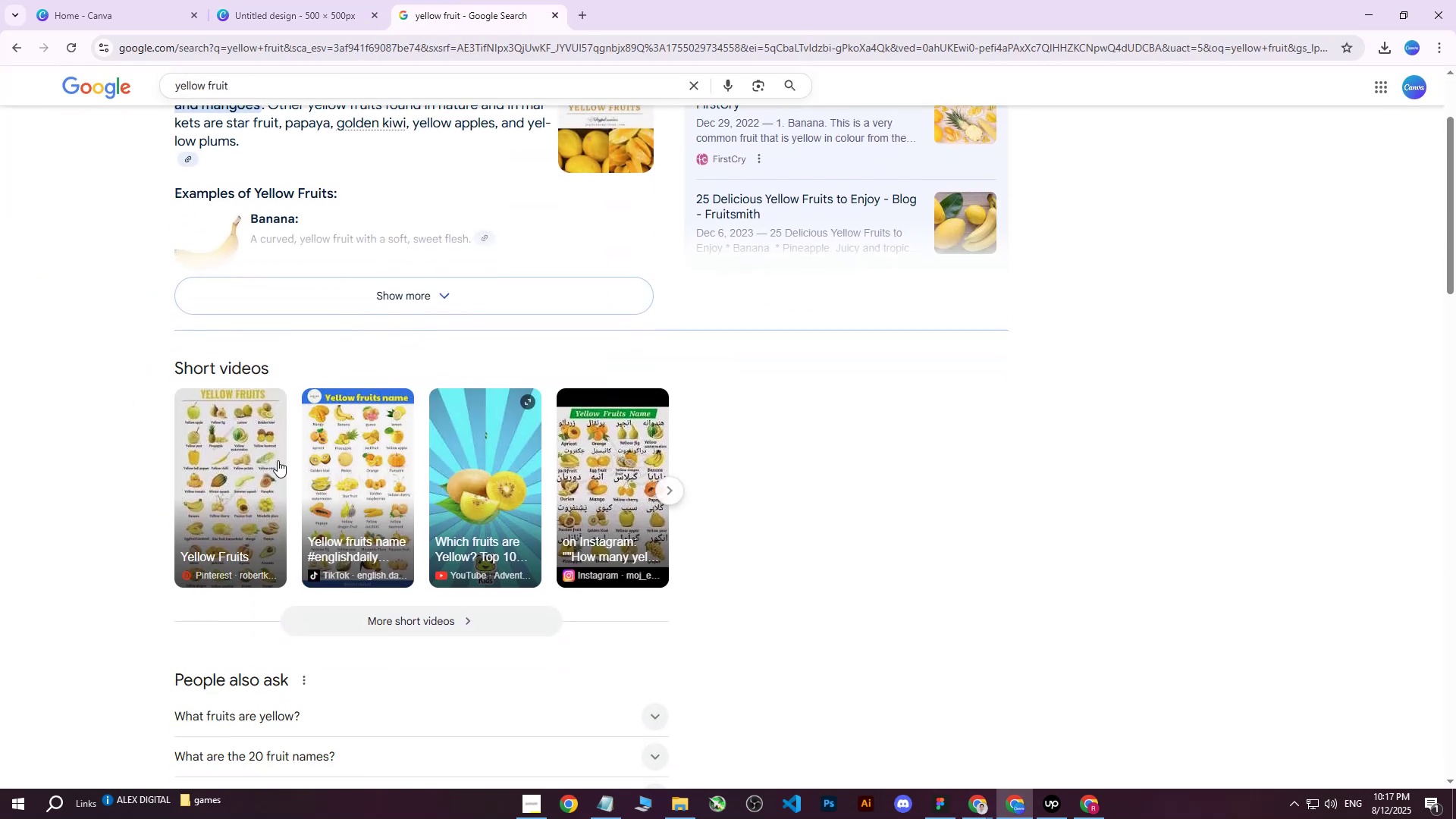 
left_click([278, 460])
 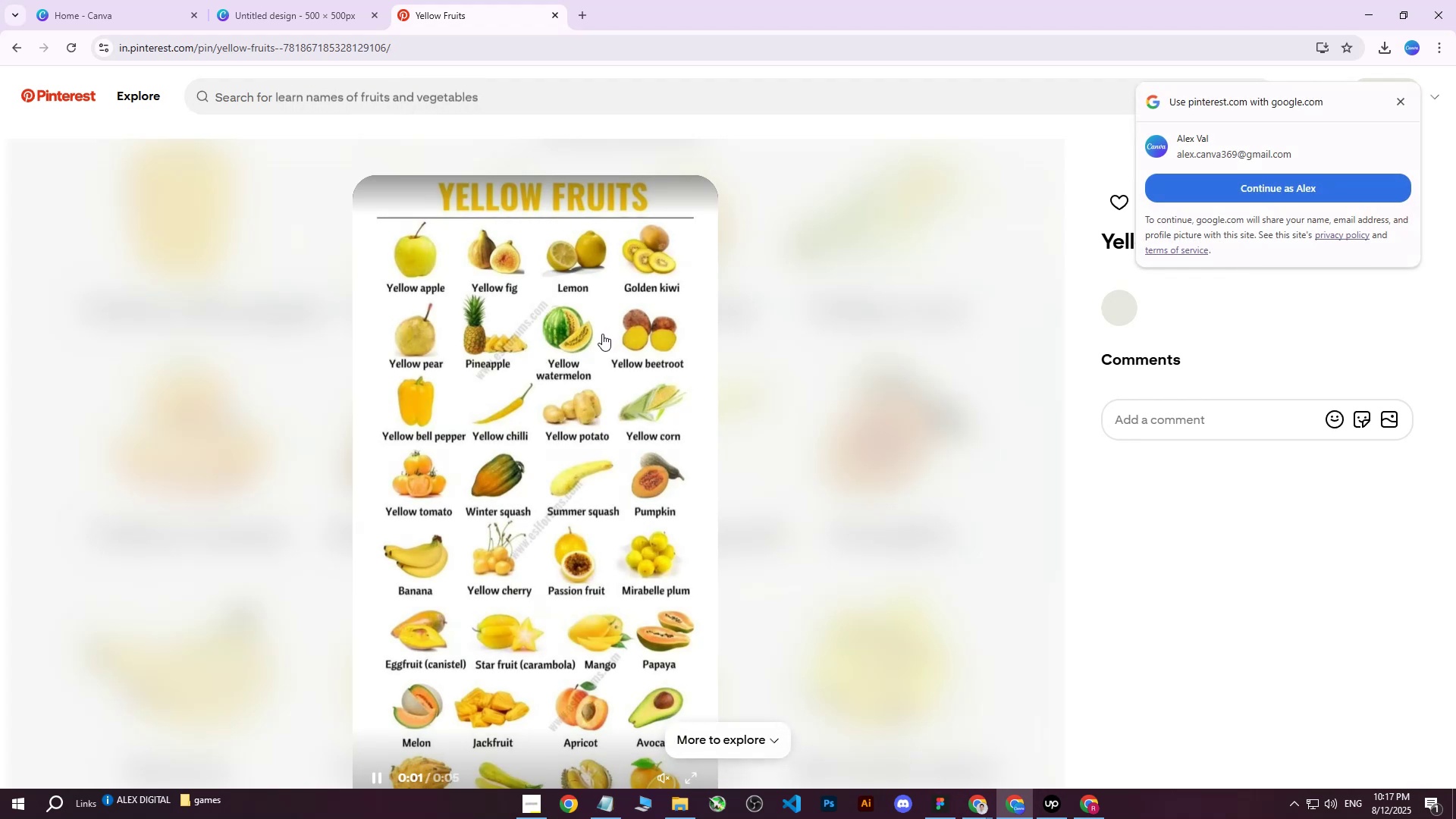 
wait(5.39)
 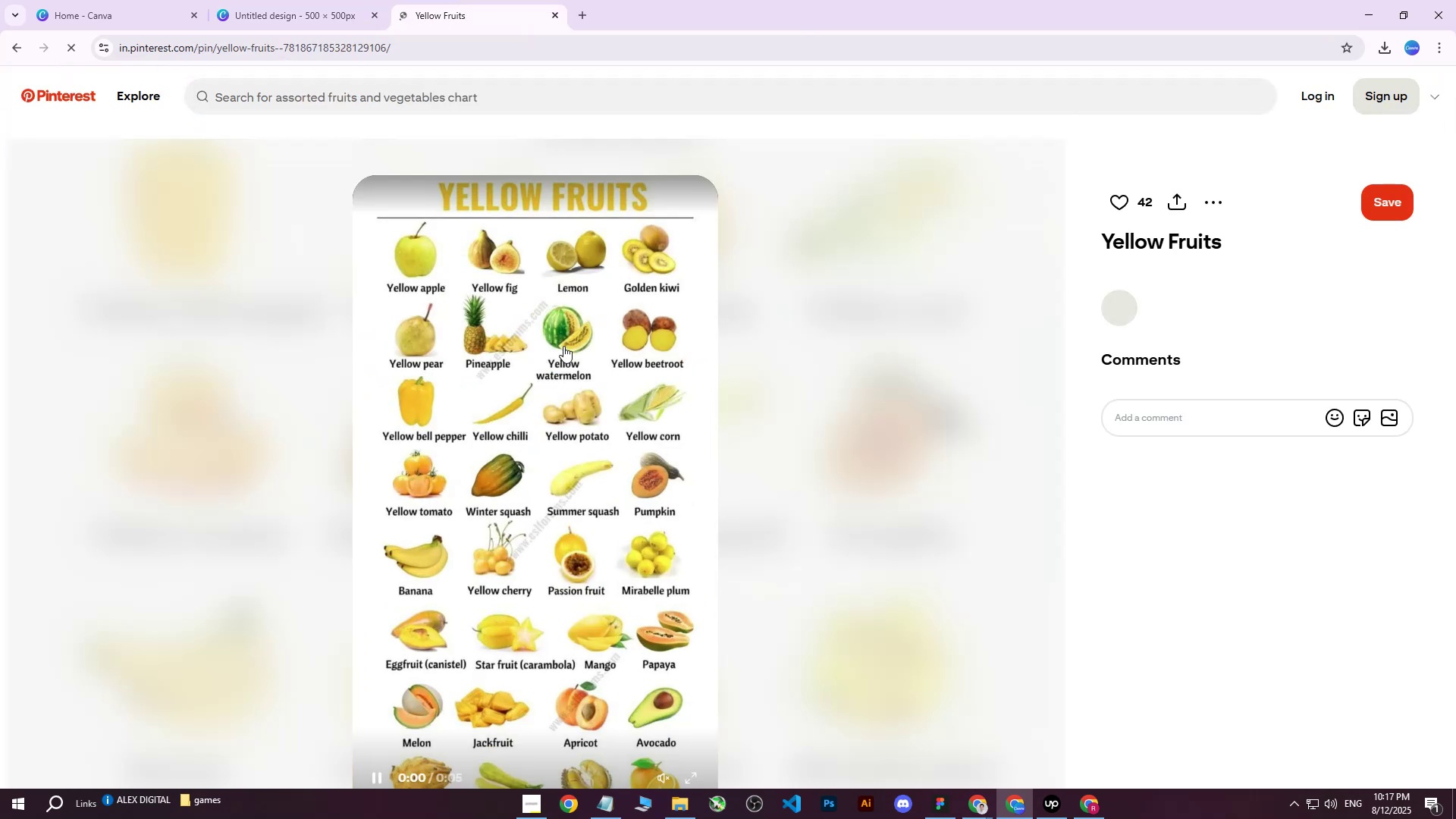 
 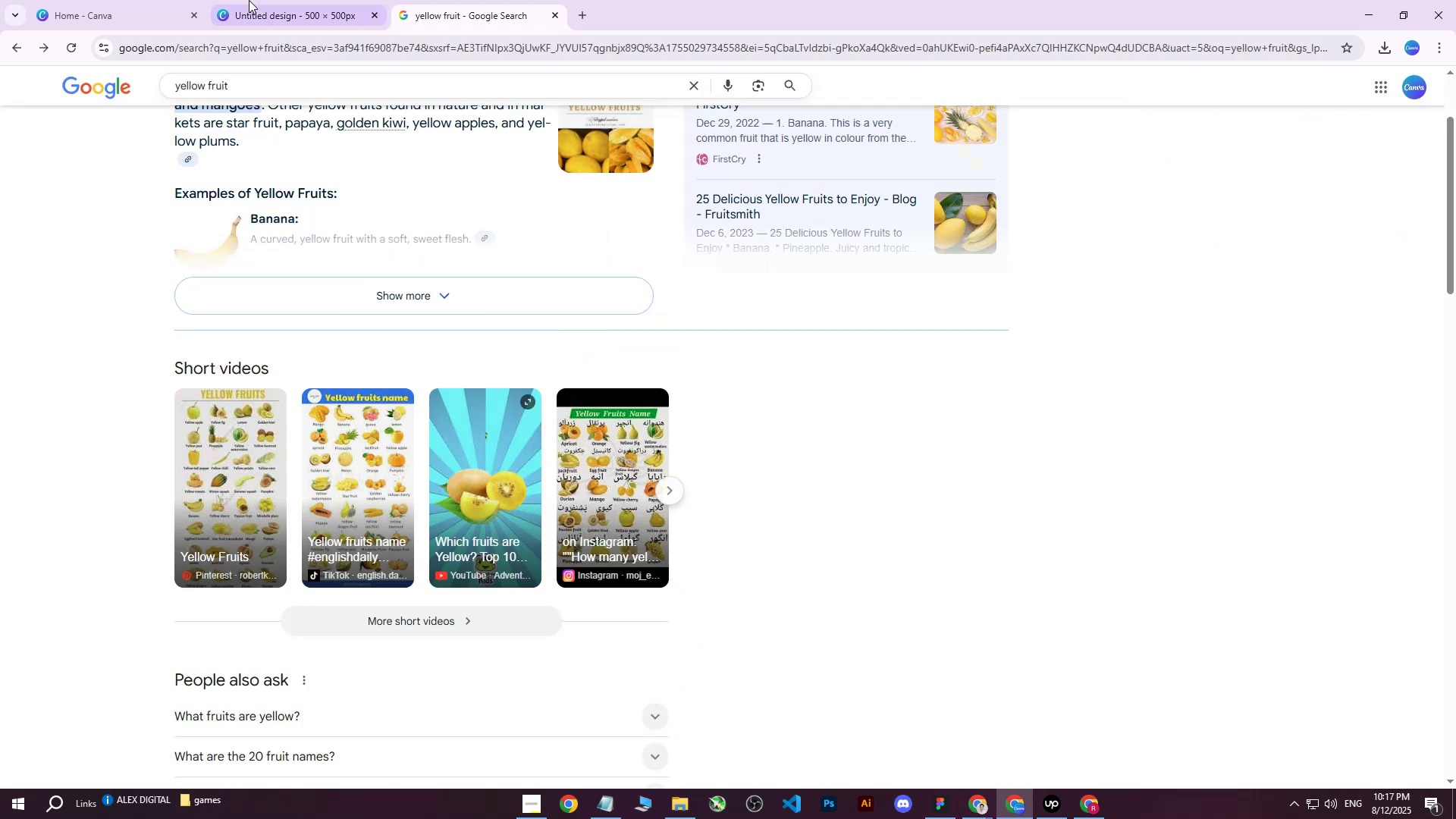 
left_click([262, 0])
 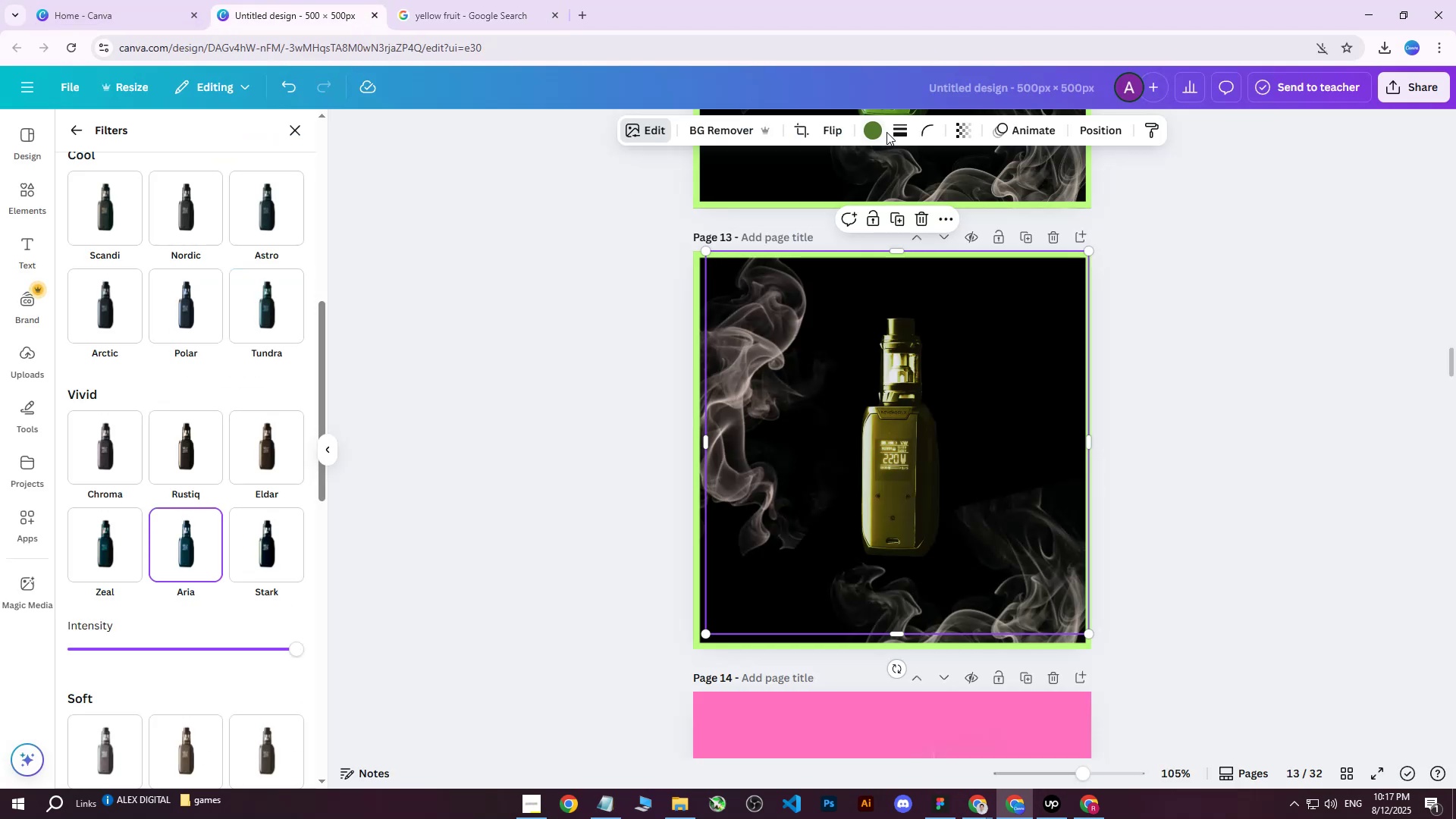 
left_click([876, 129])
 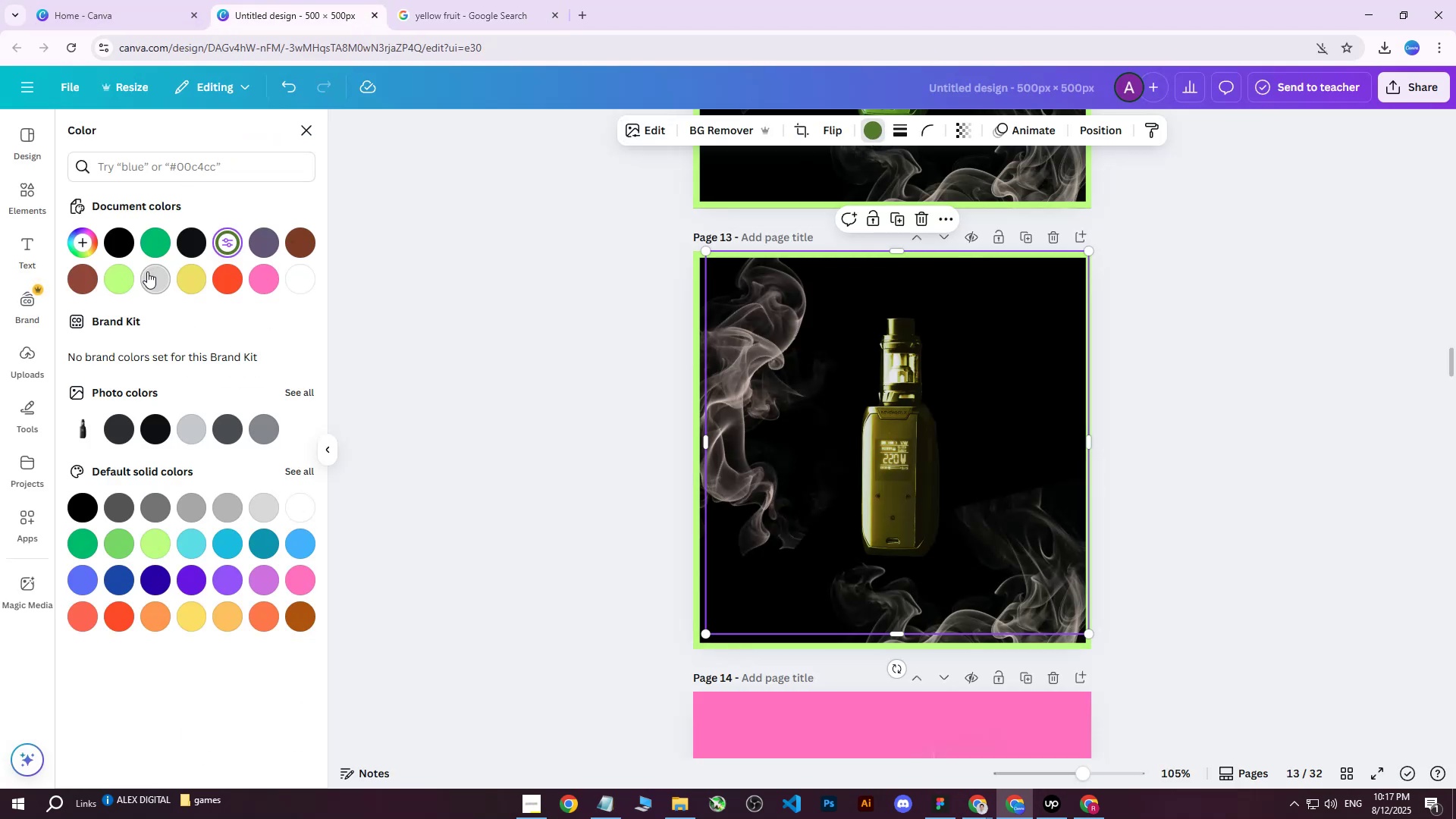 
left_click([184, 273])
 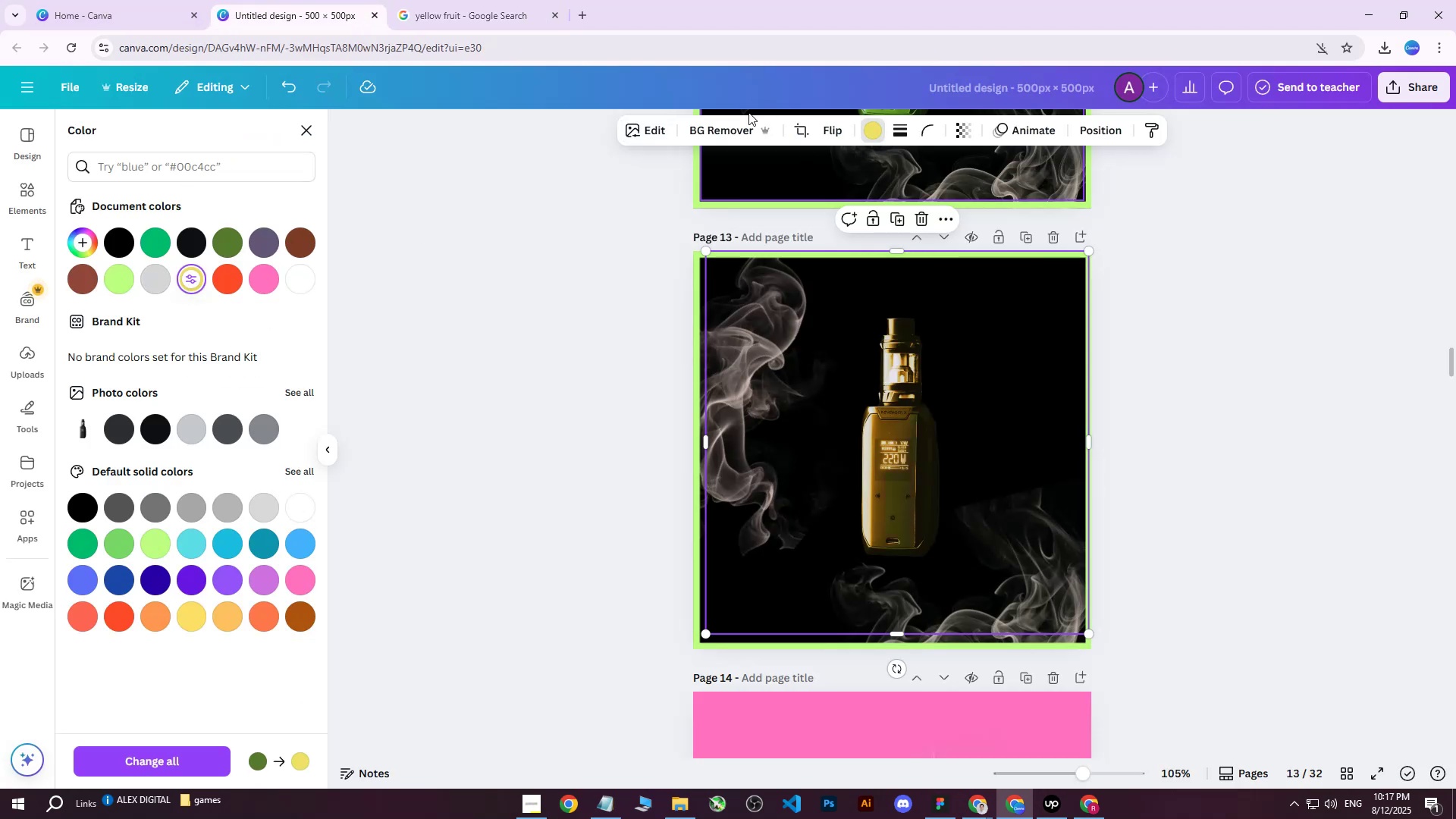 
left_click([646, 134])
 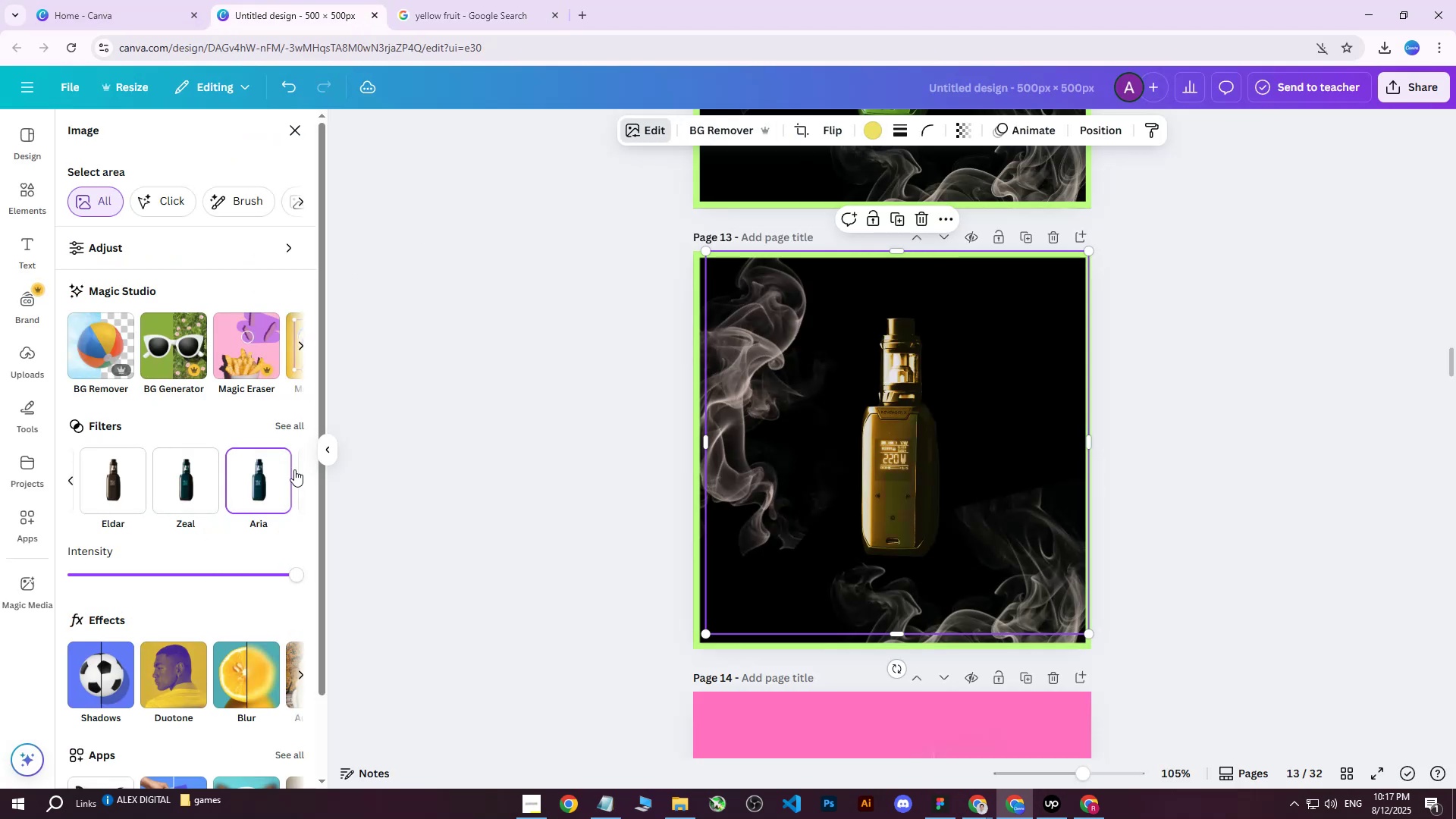 
left_click([287, 422])
 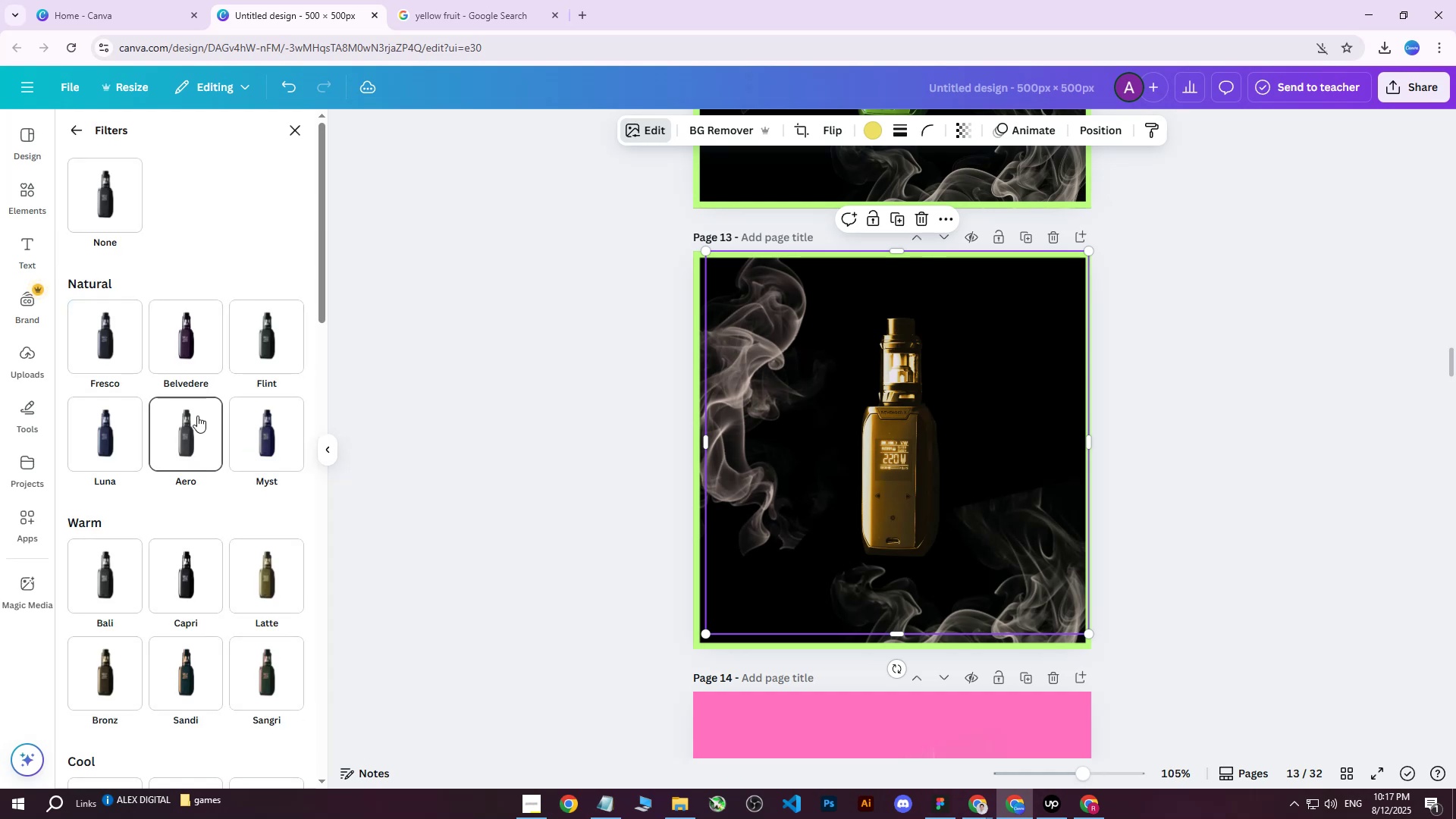 
scroll: coordinate [218, 426], scroll_direction: down, amount: 23.0
 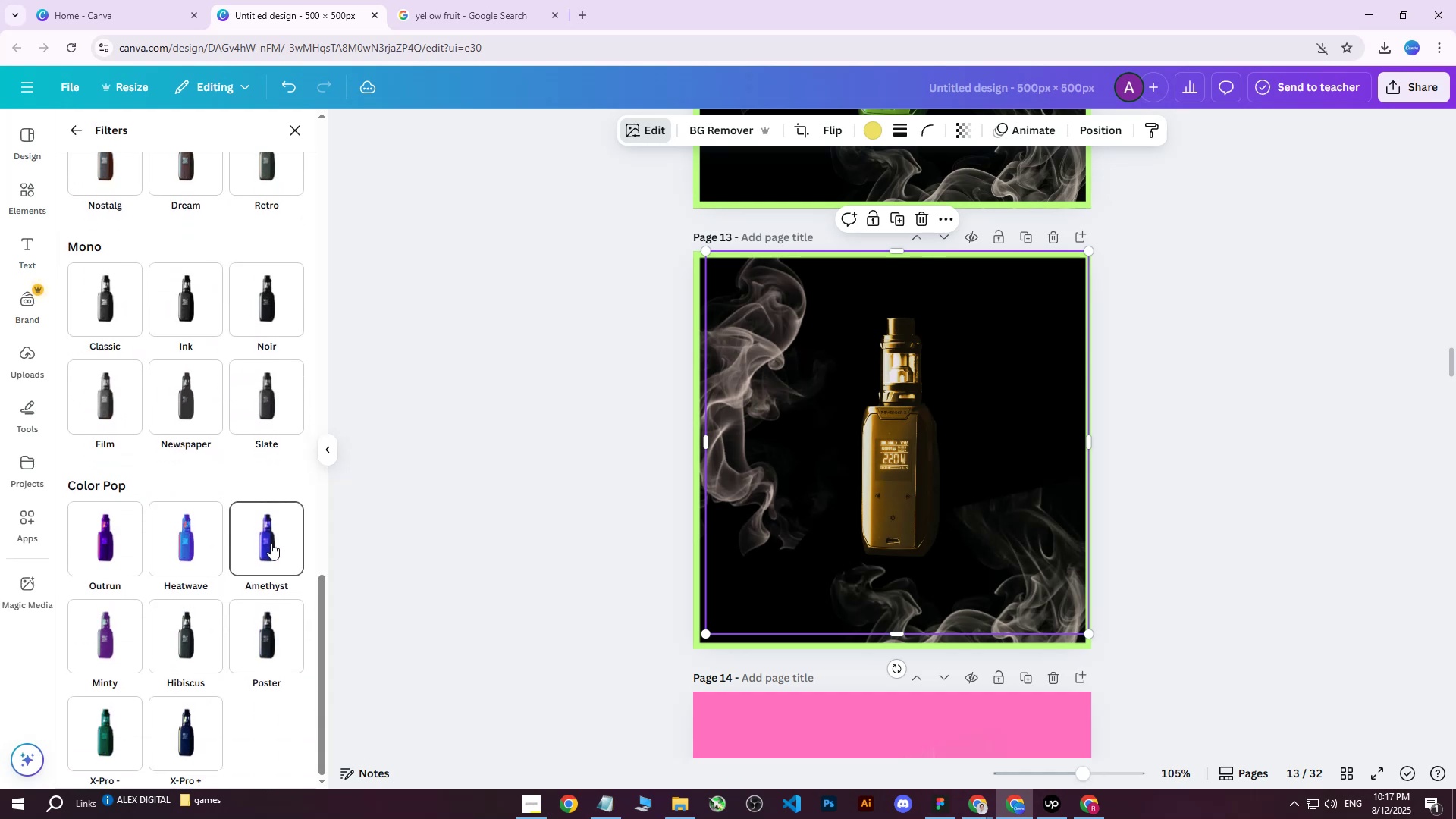 
scroll: coordinate [206, 439], scroll_direction: up, amount: 17.0
 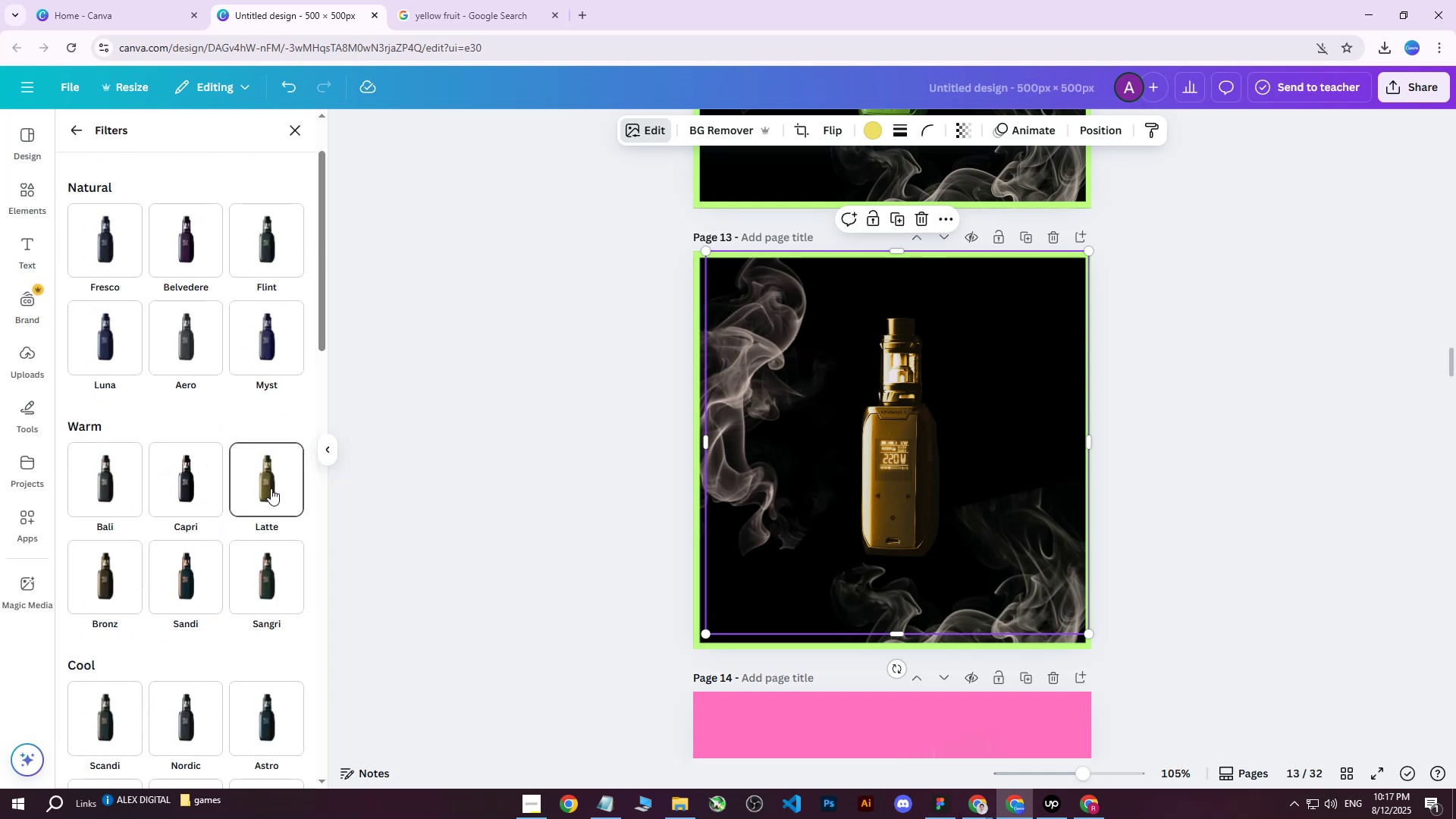 
left_click([271, 488])
 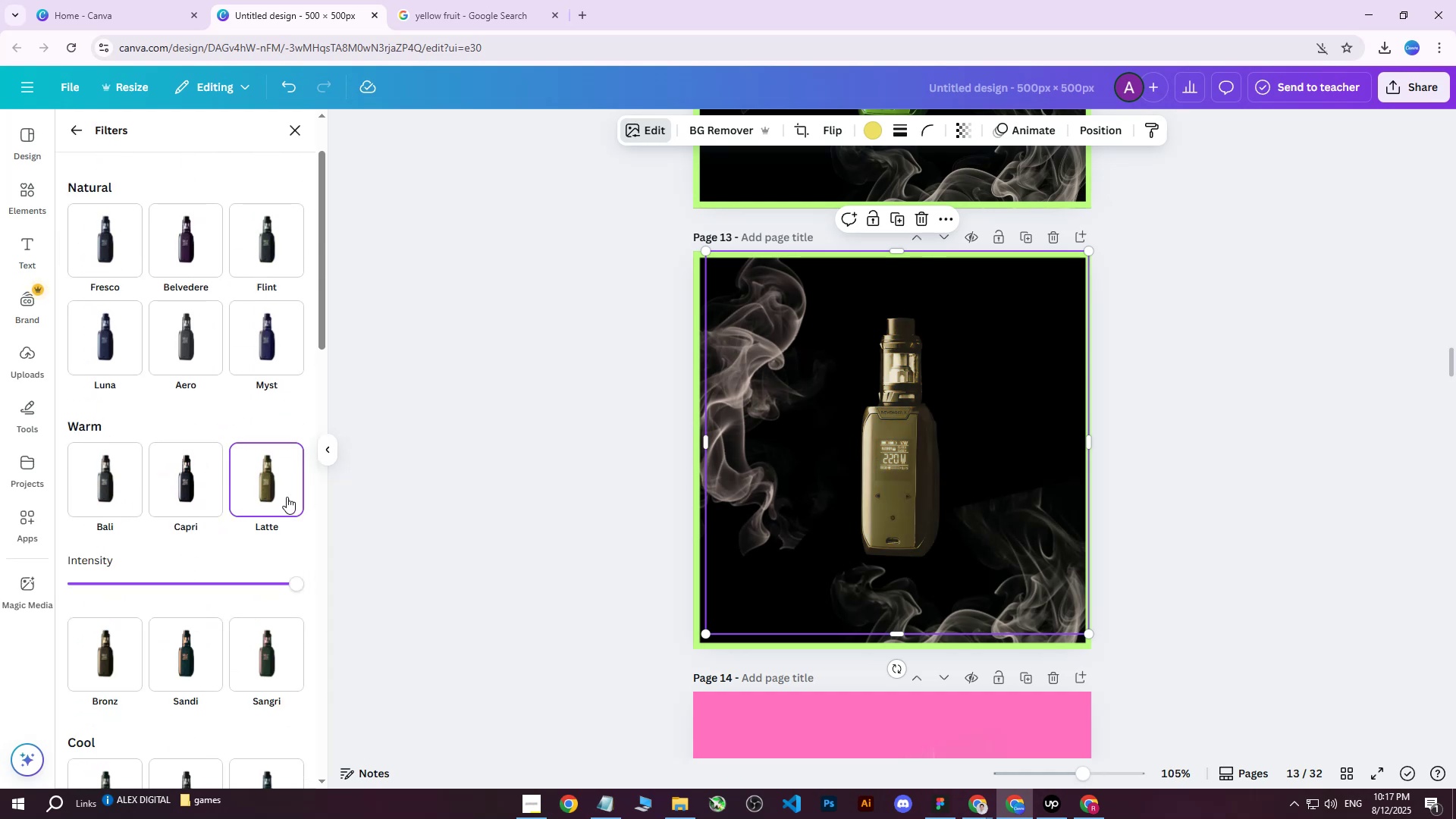 
key(Control+Z)
 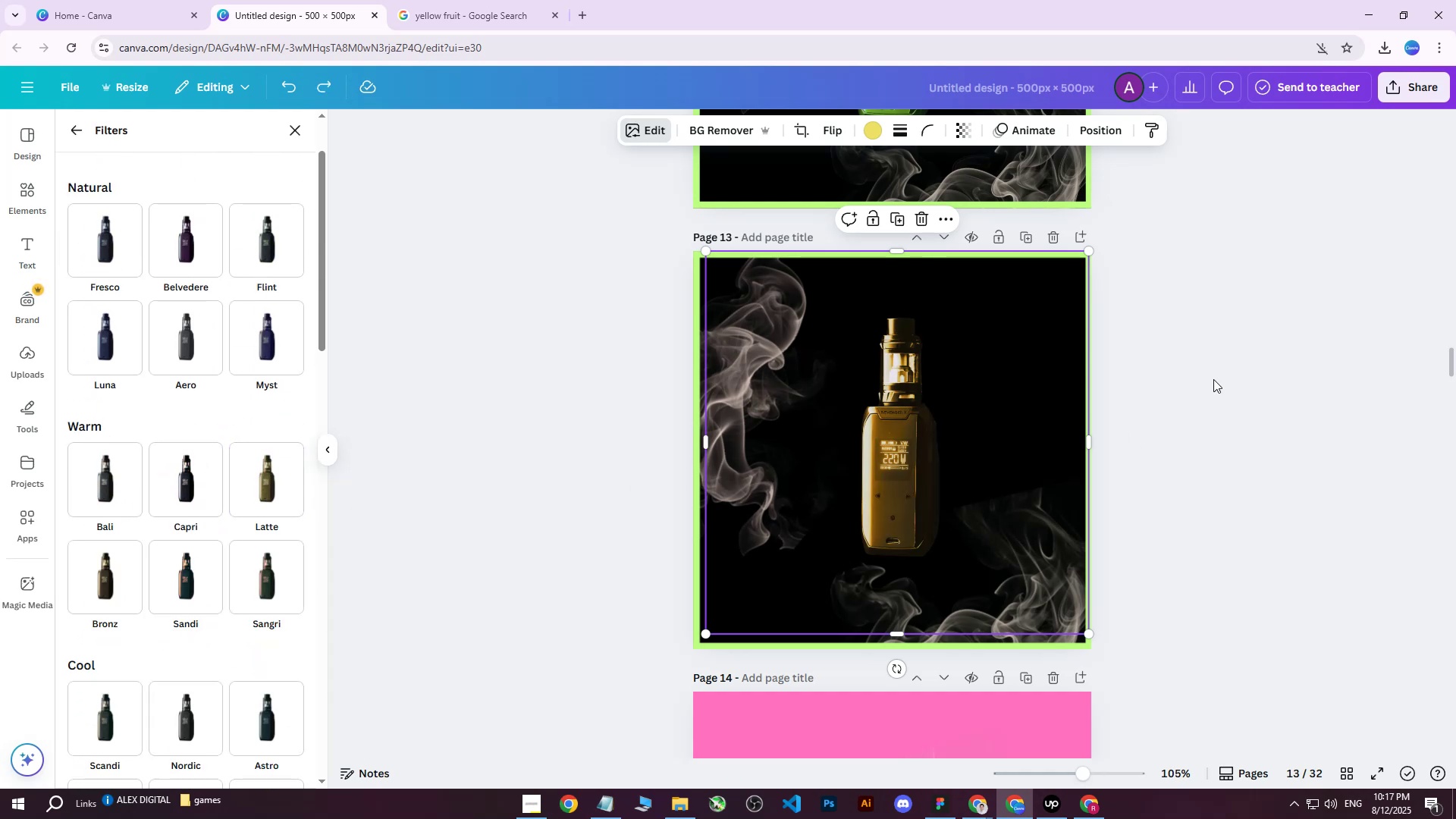 
left_click([1216, 375])
 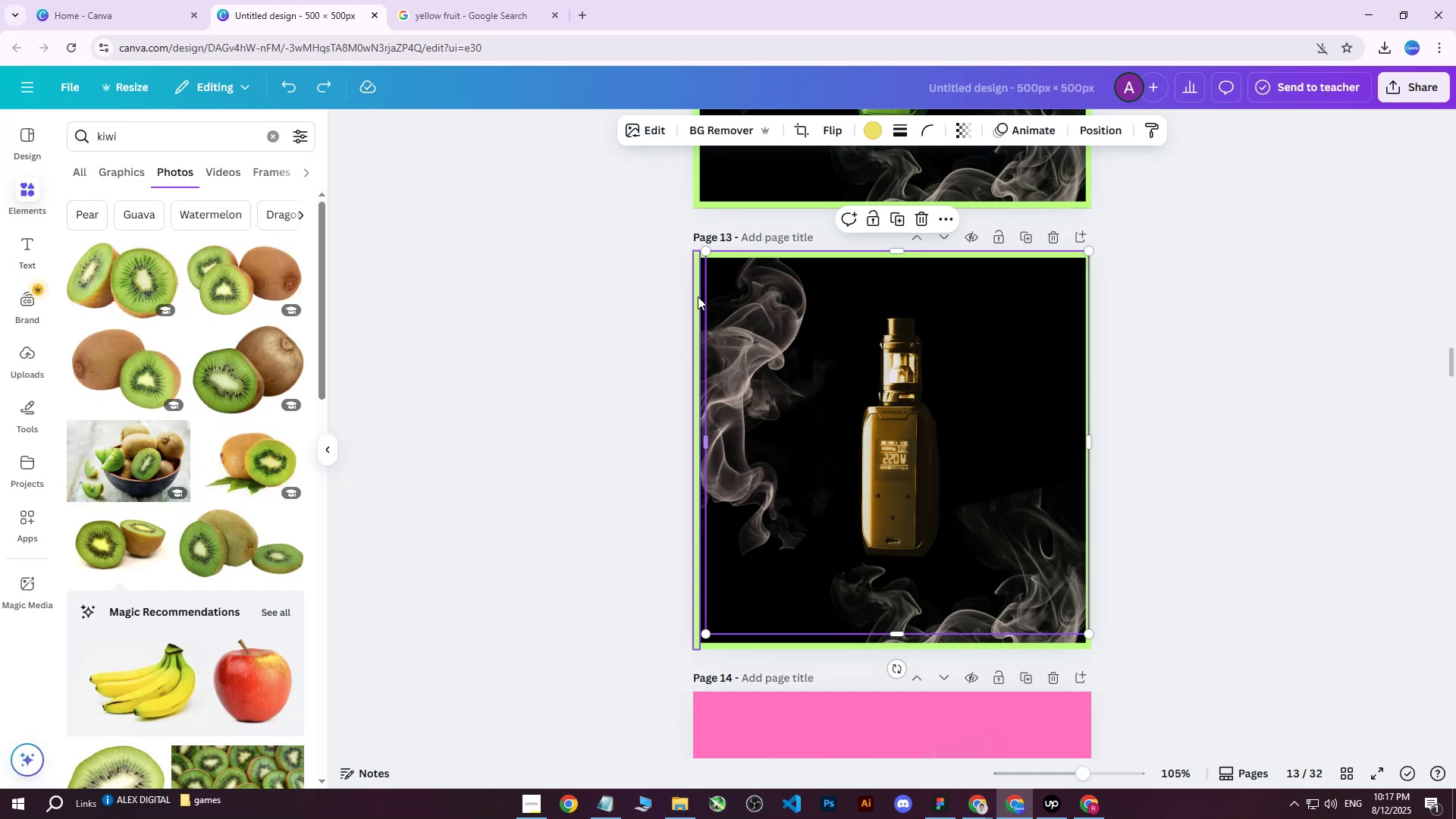 
left_click([698, 297])
 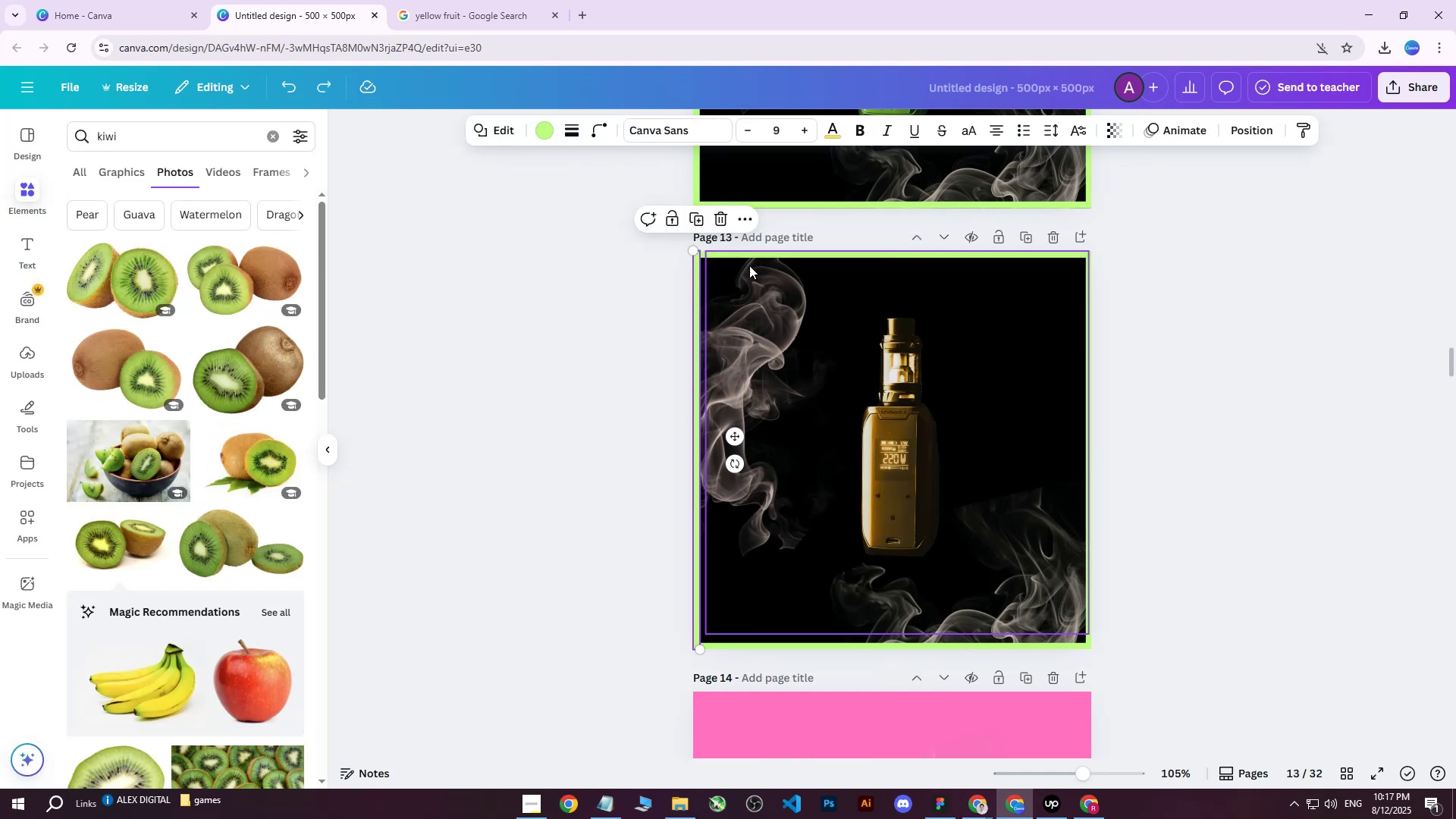 
hold_key(key=ShiftLeft, duration=0.93)
 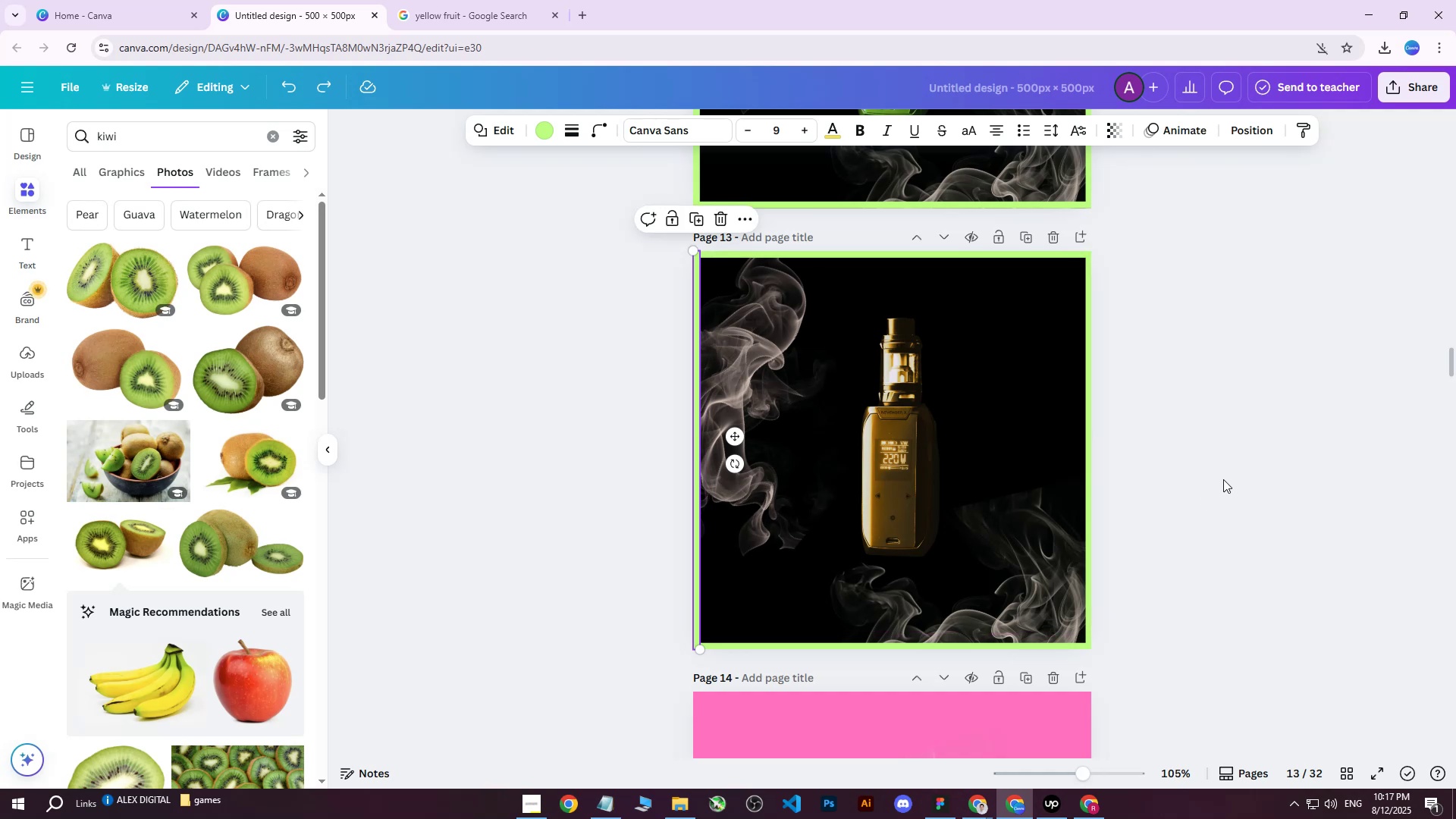 
left_click([1223, 479])
 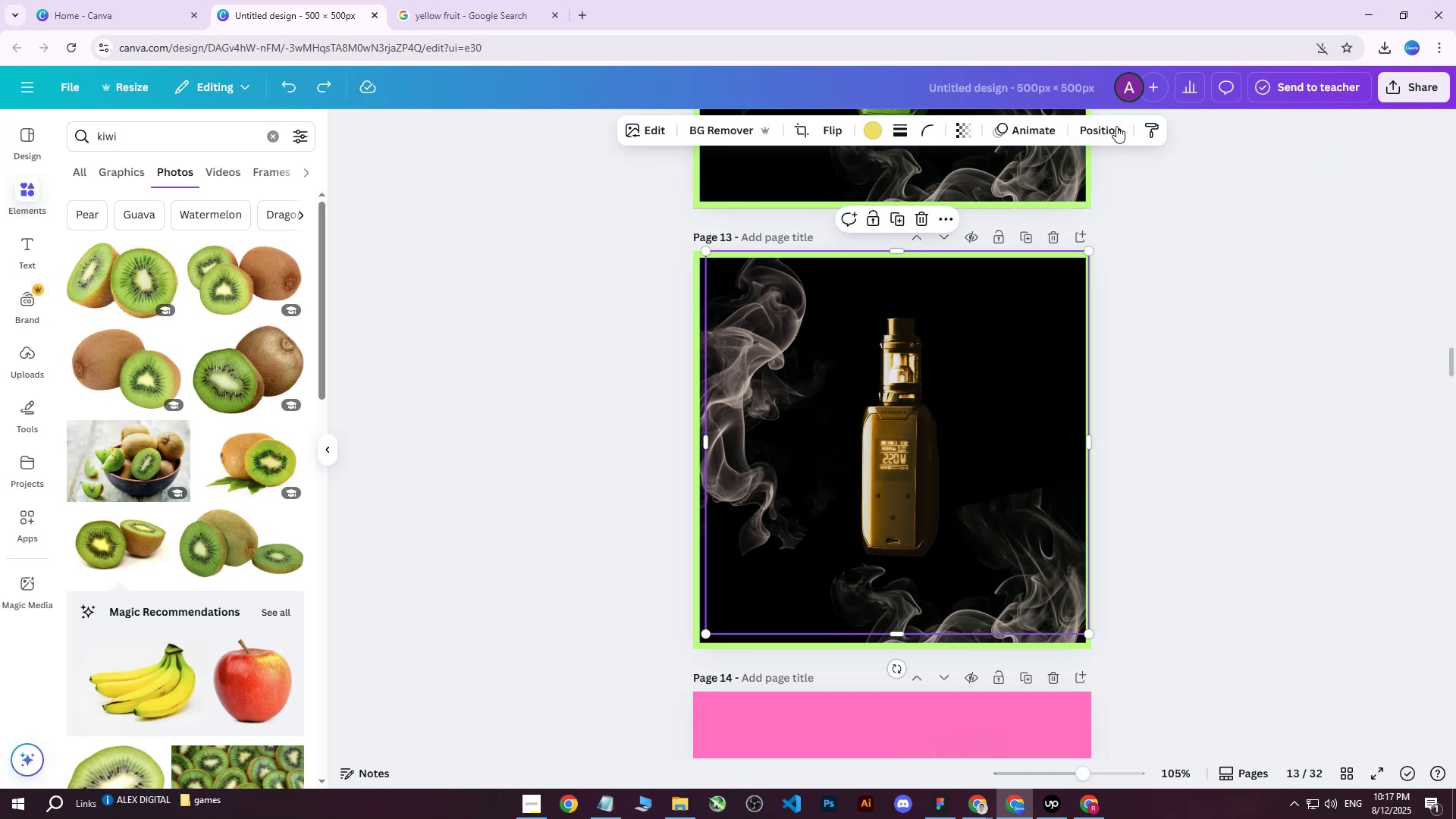 
double_click([1112, 118])
 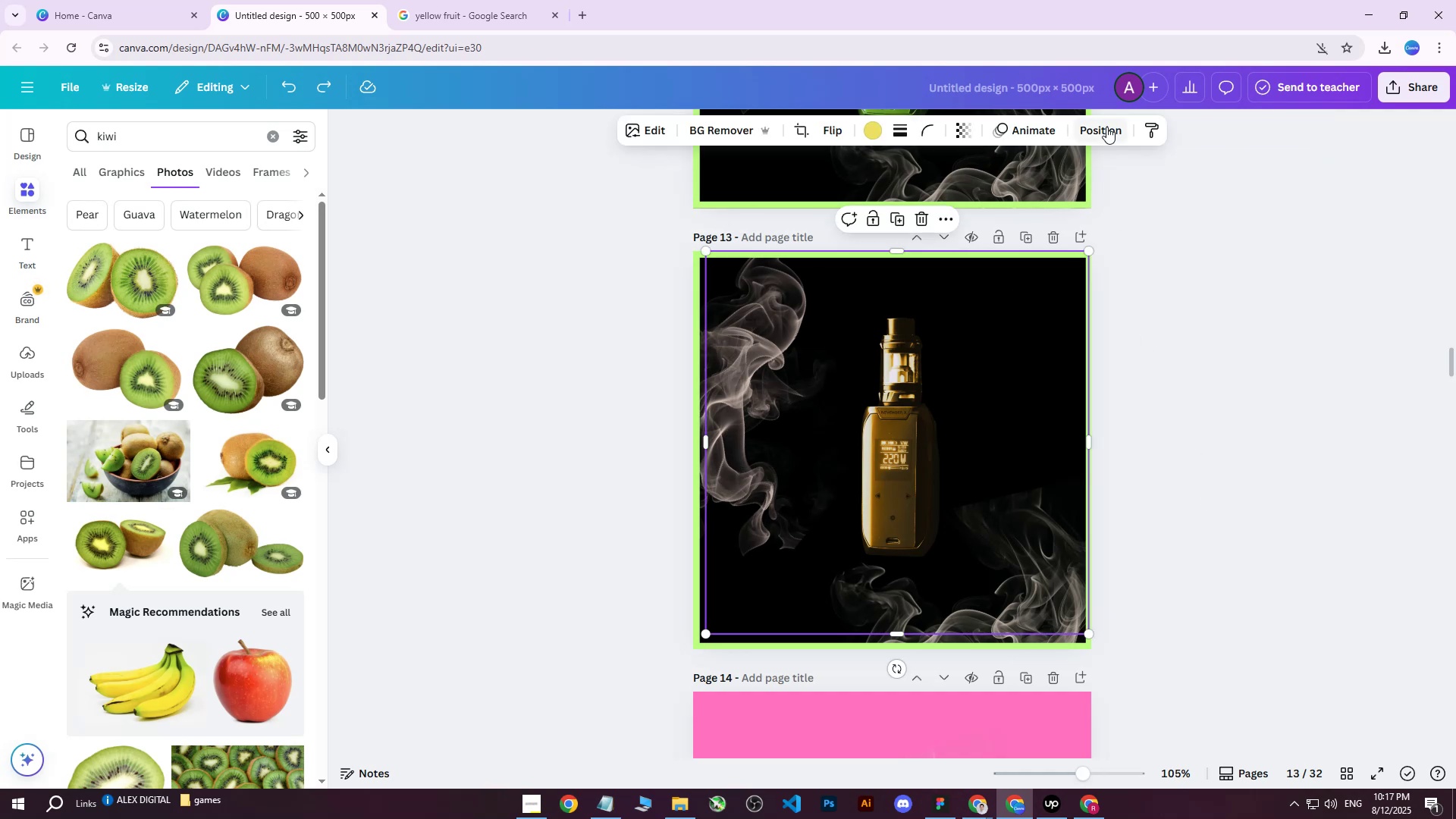 
triple_click([1106, 127])
 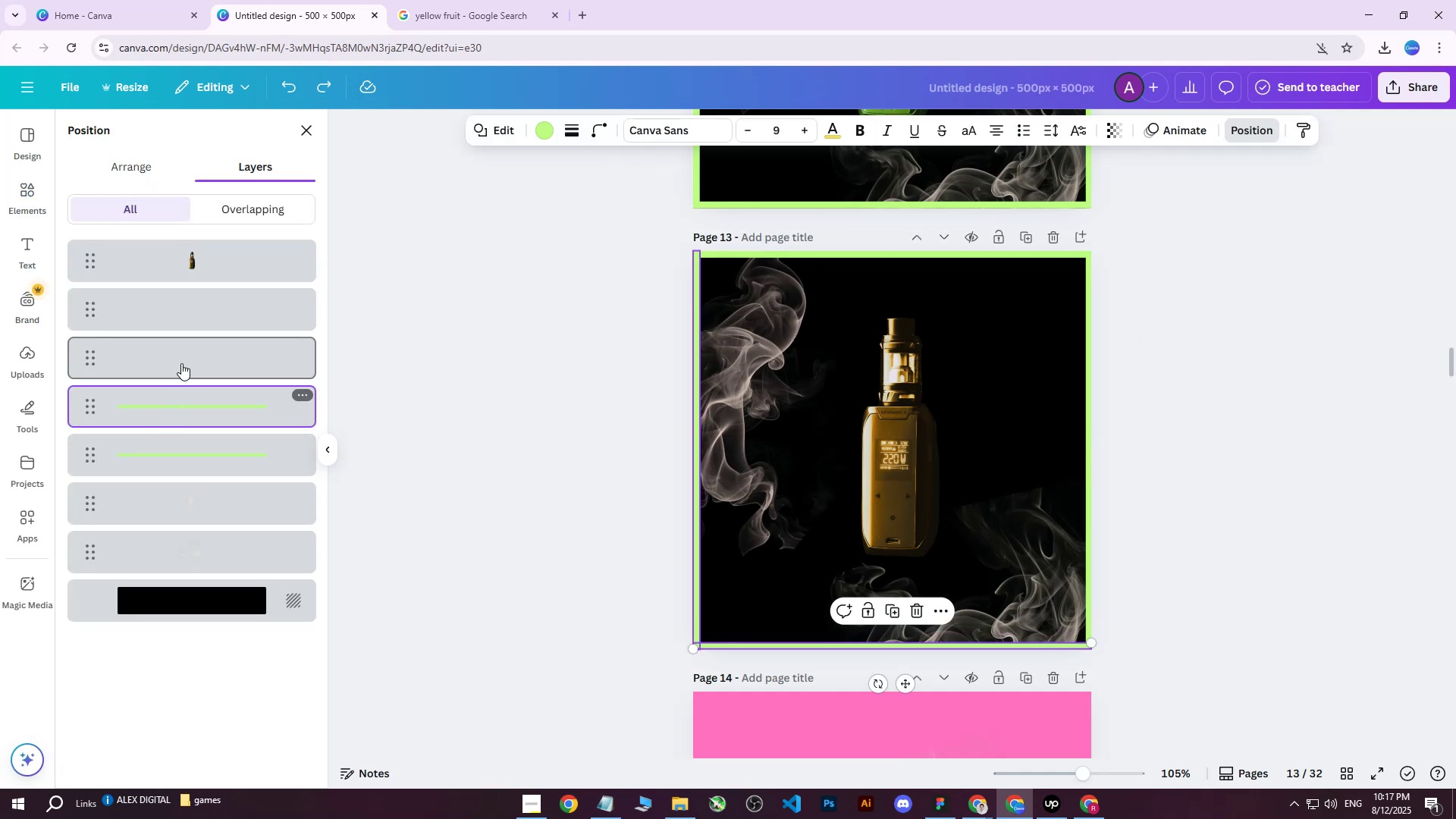 
double_click([195, 321])
 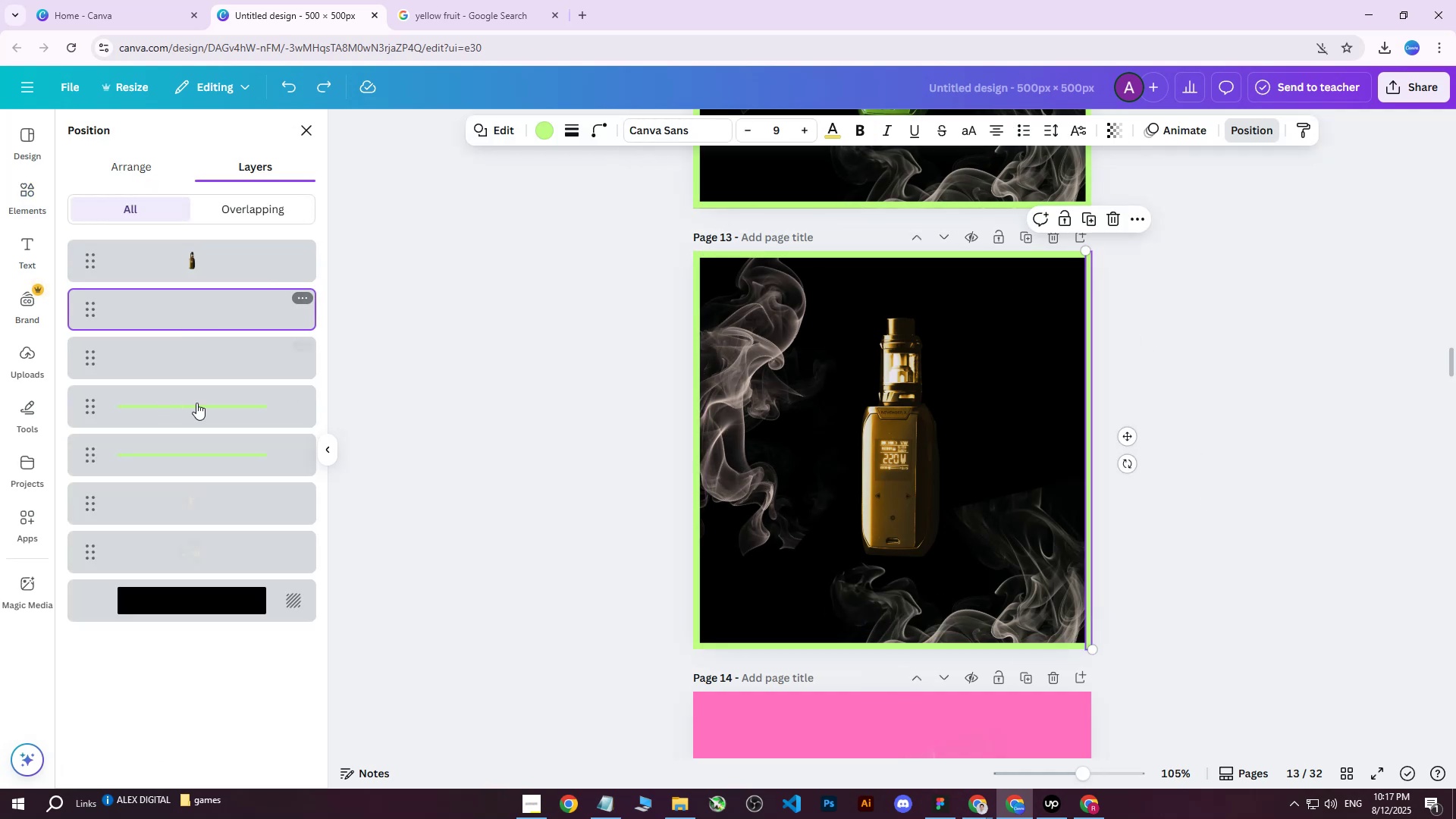 
hold_key(key=ShiftLeft, duration=0.54)
left_click([193, 457])
 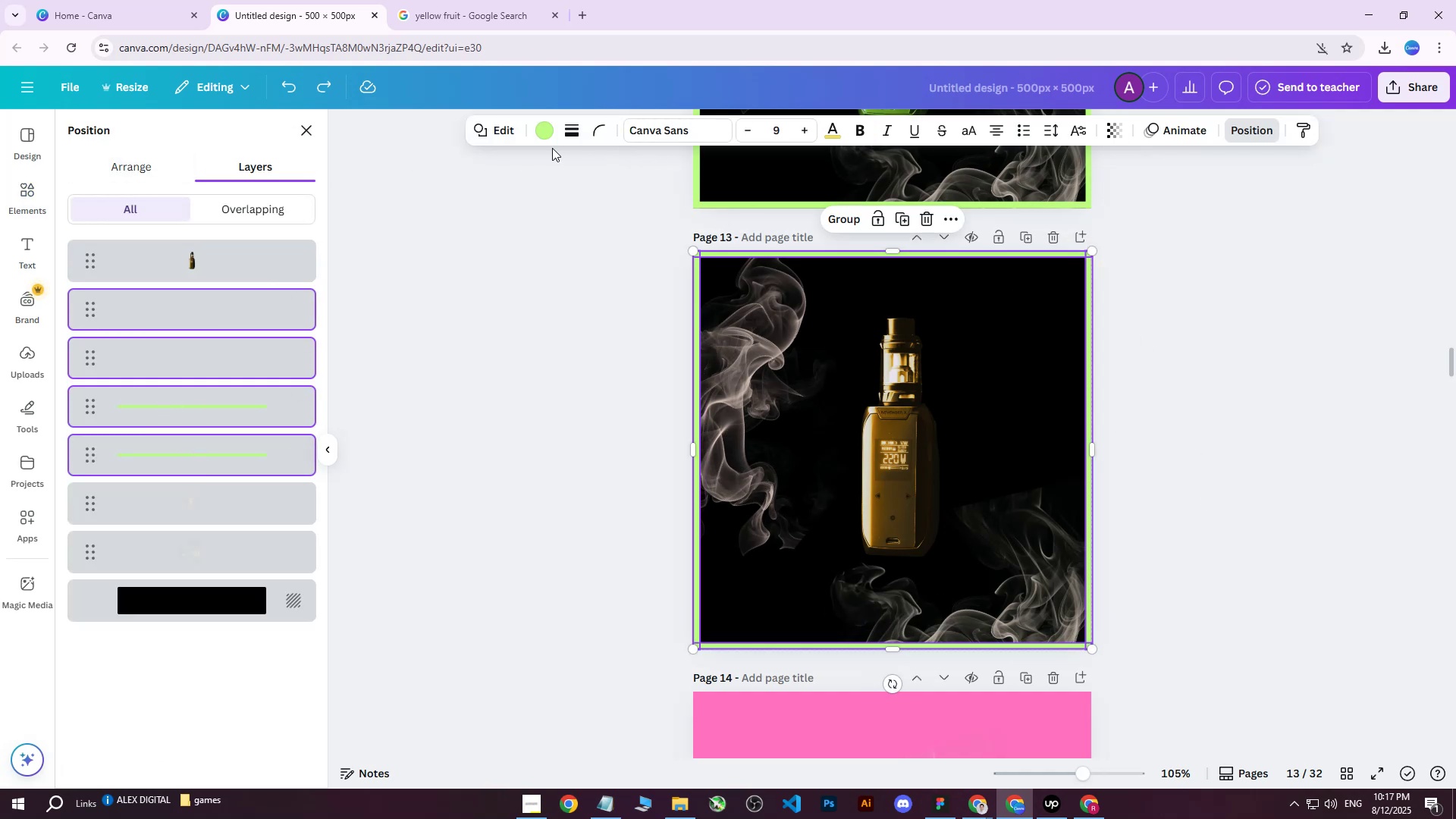 
left_click([548, 138])
 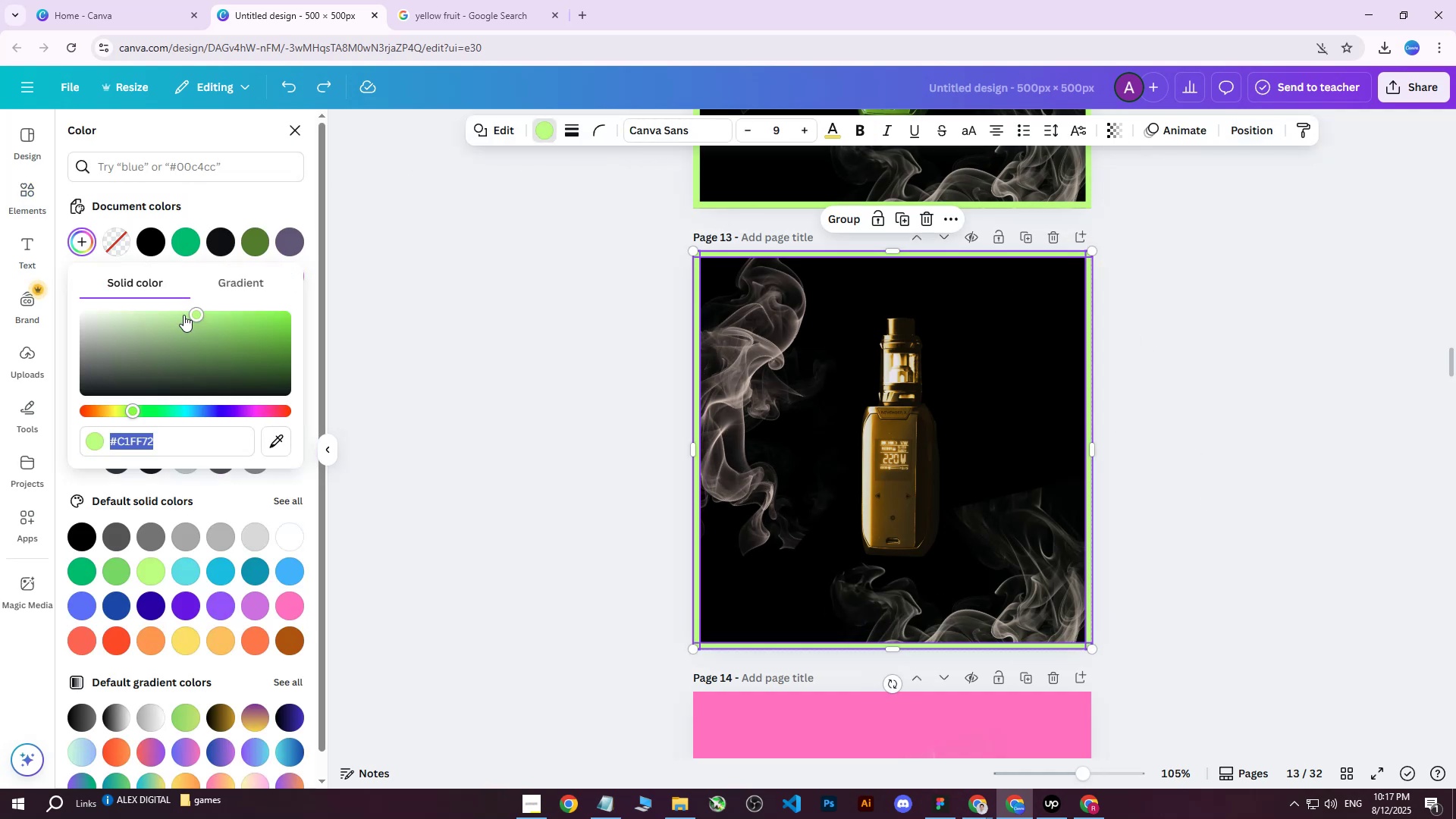 
left_click_drag(start_coordinate=[123, 410], to_coordinate=[118, 413])
 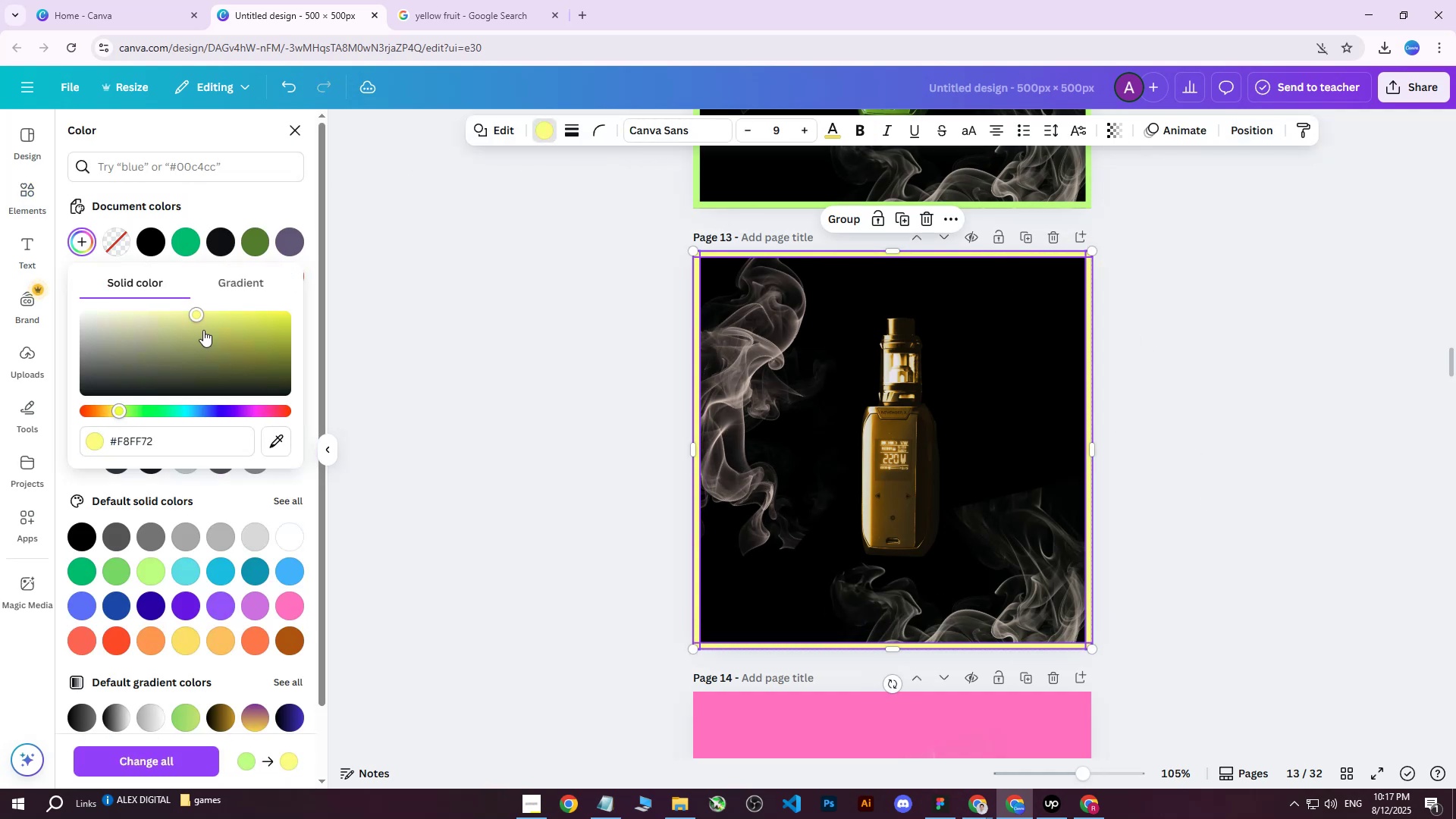 
left_click_drag(start_coordinate=[221, 317], to_coordinate=[268, 303])
 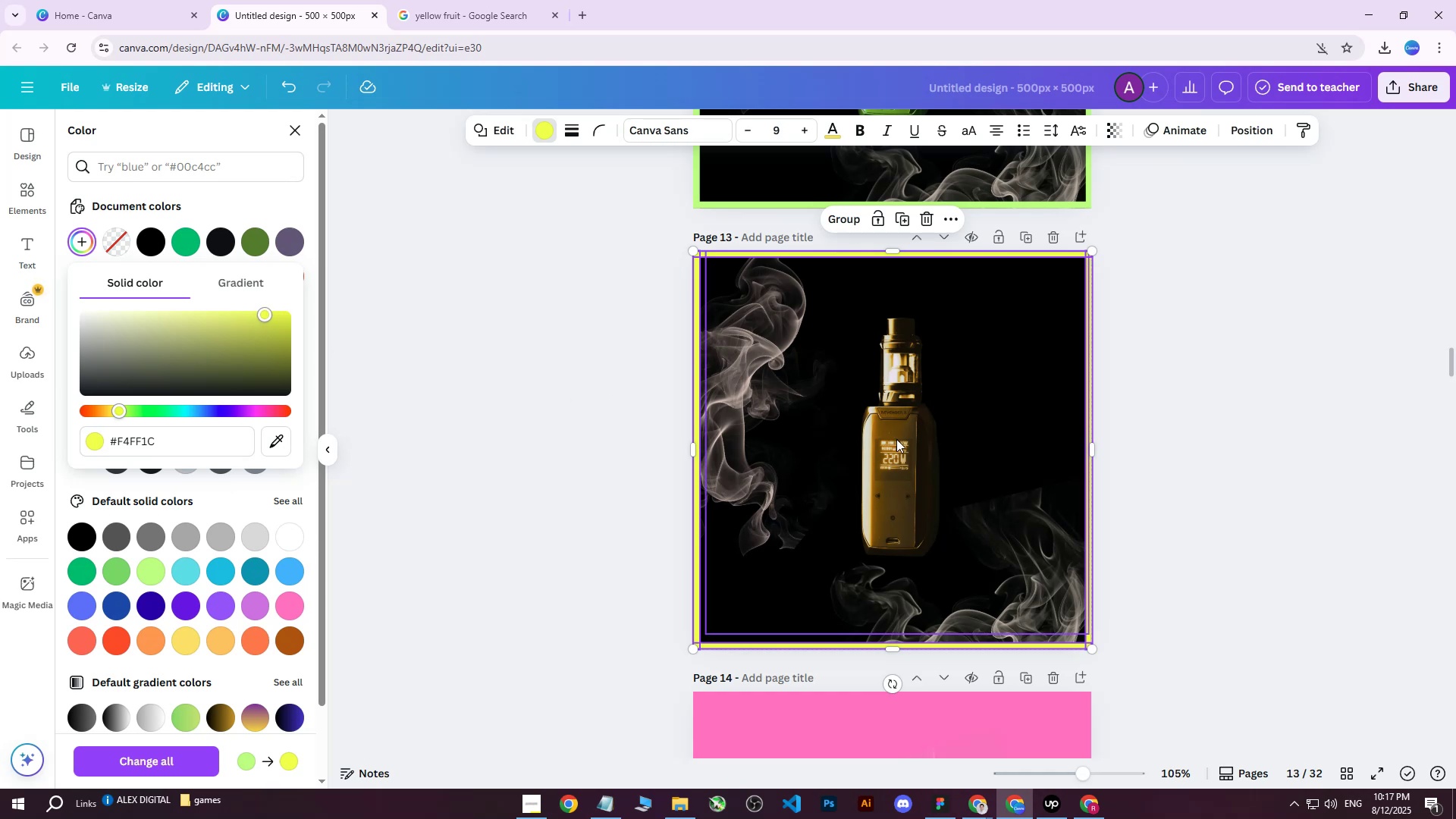 
left_click([896, 439])
 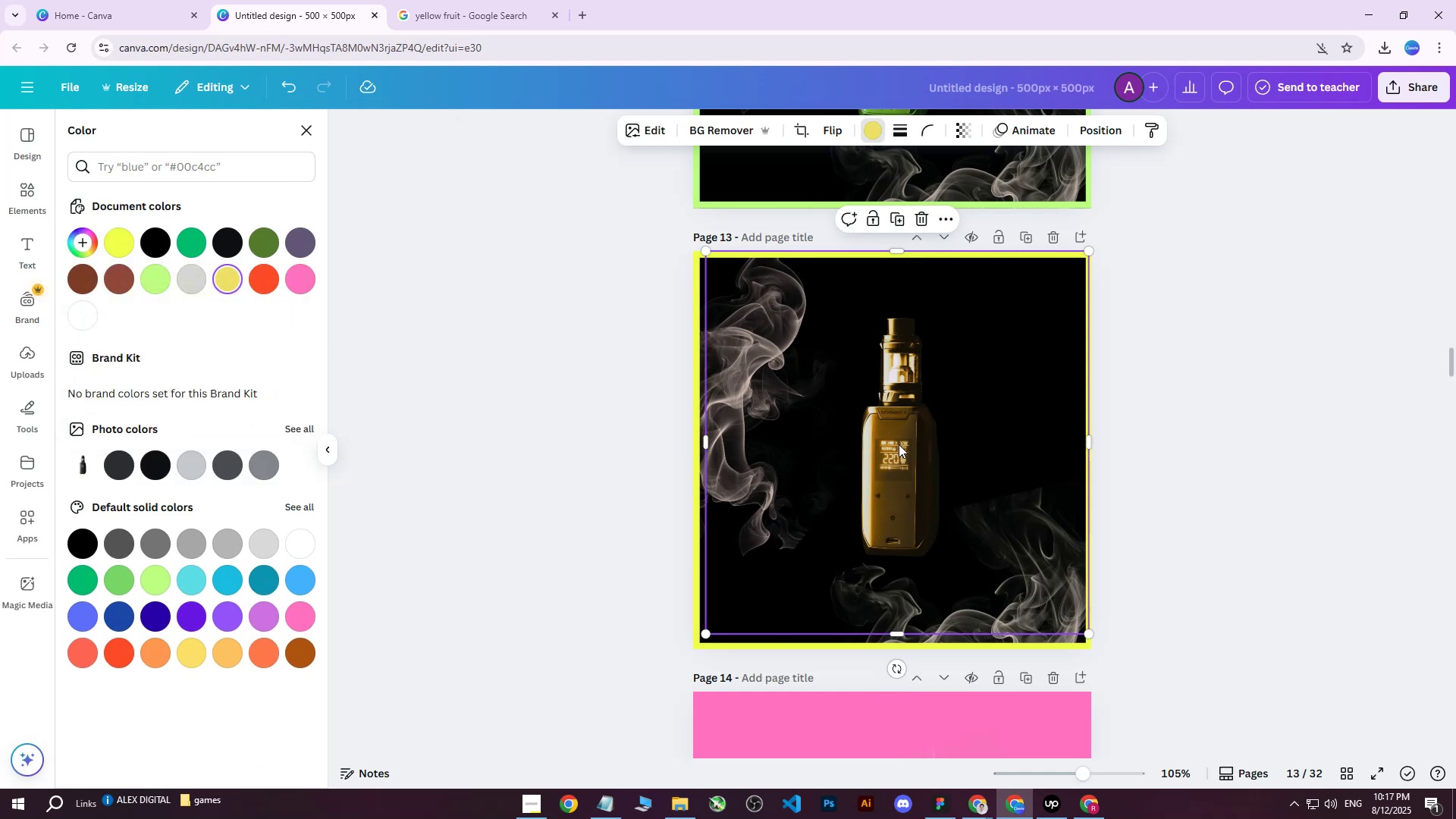 
left_click([549, 310])
 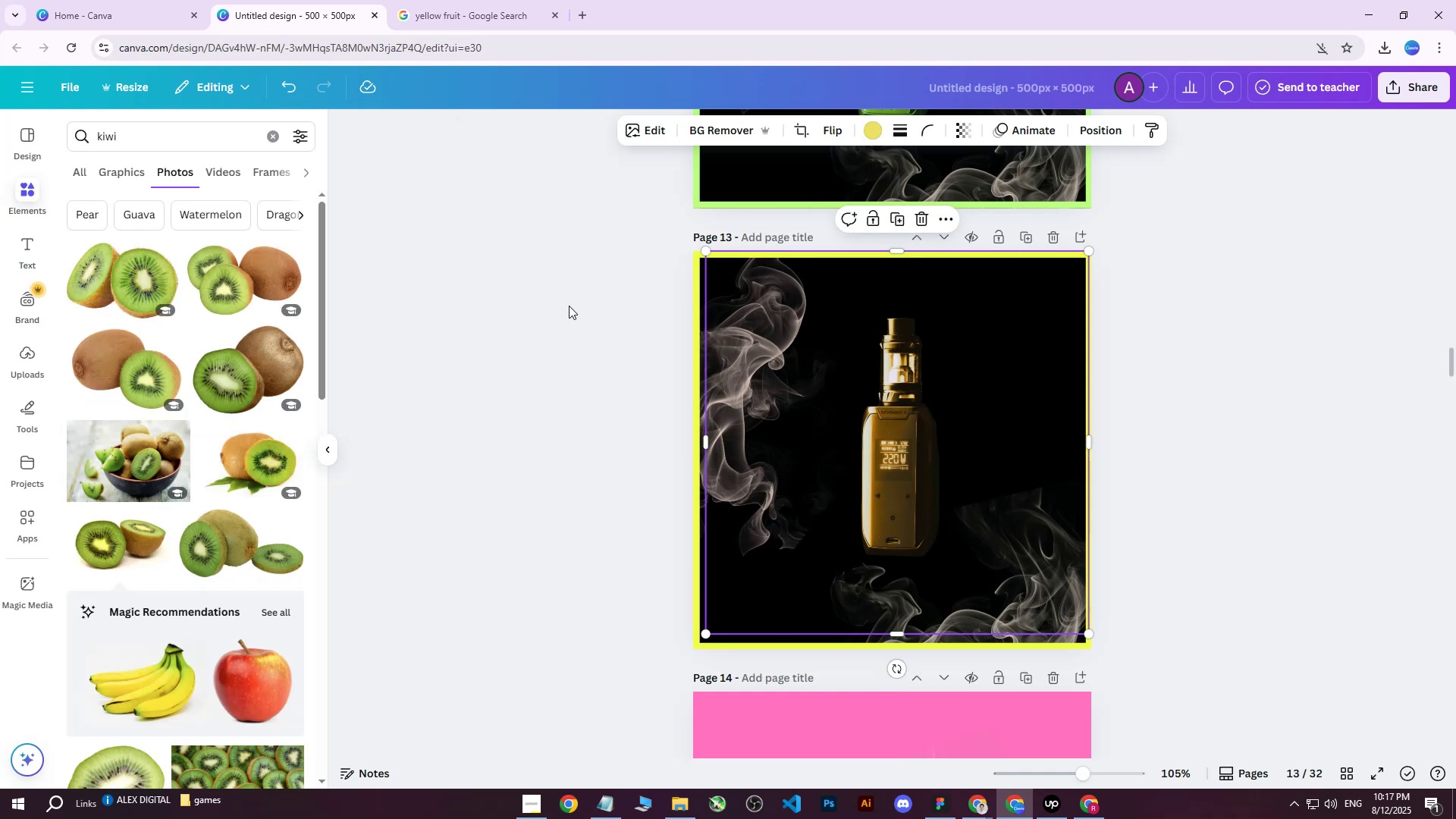 
scroll: coordinate [619, 416], scroll_direction: up, amount: 38.0
 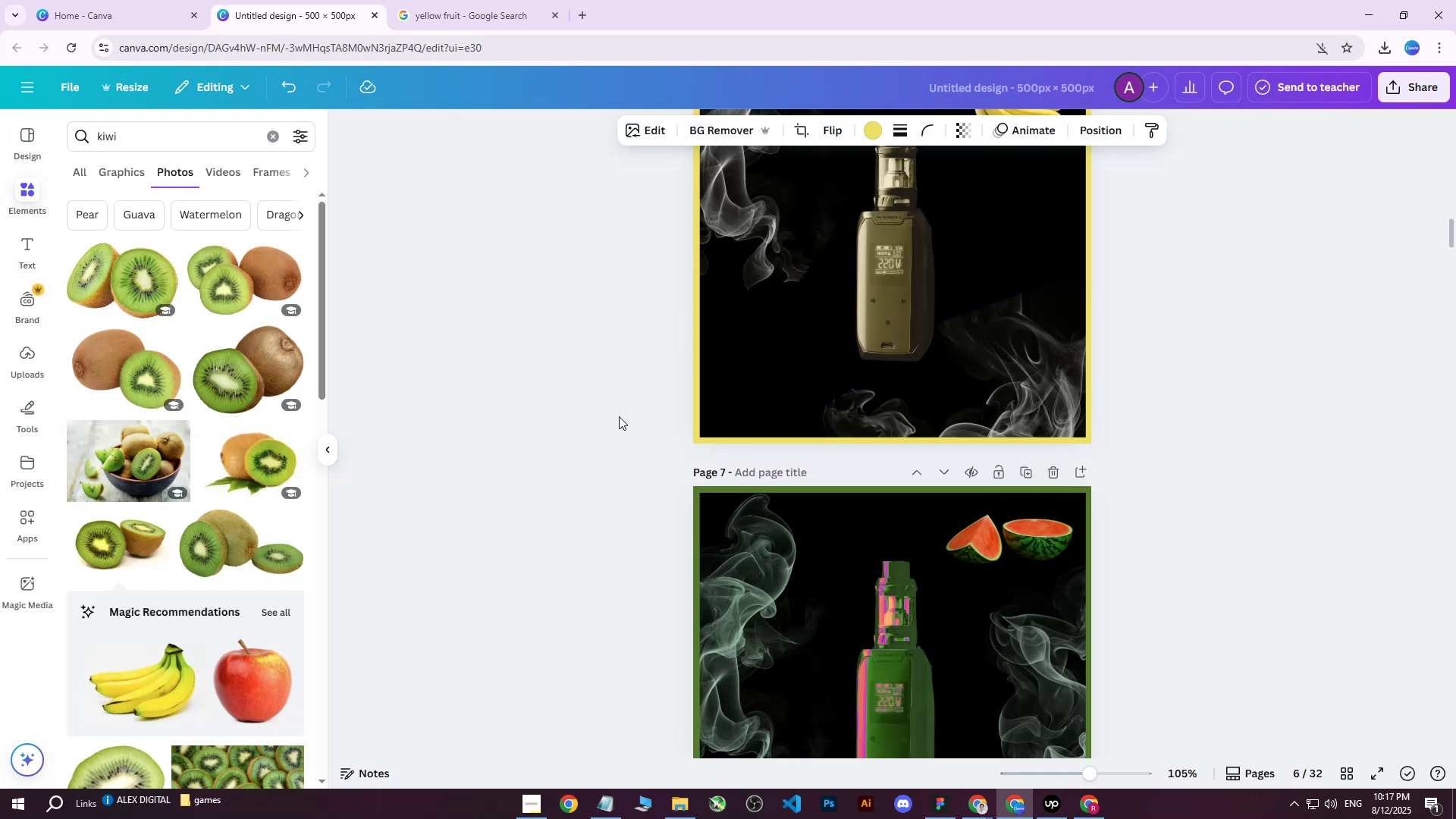 
scroll: coordinate [673, 338], scroll_direction: down, amount: 38.0
 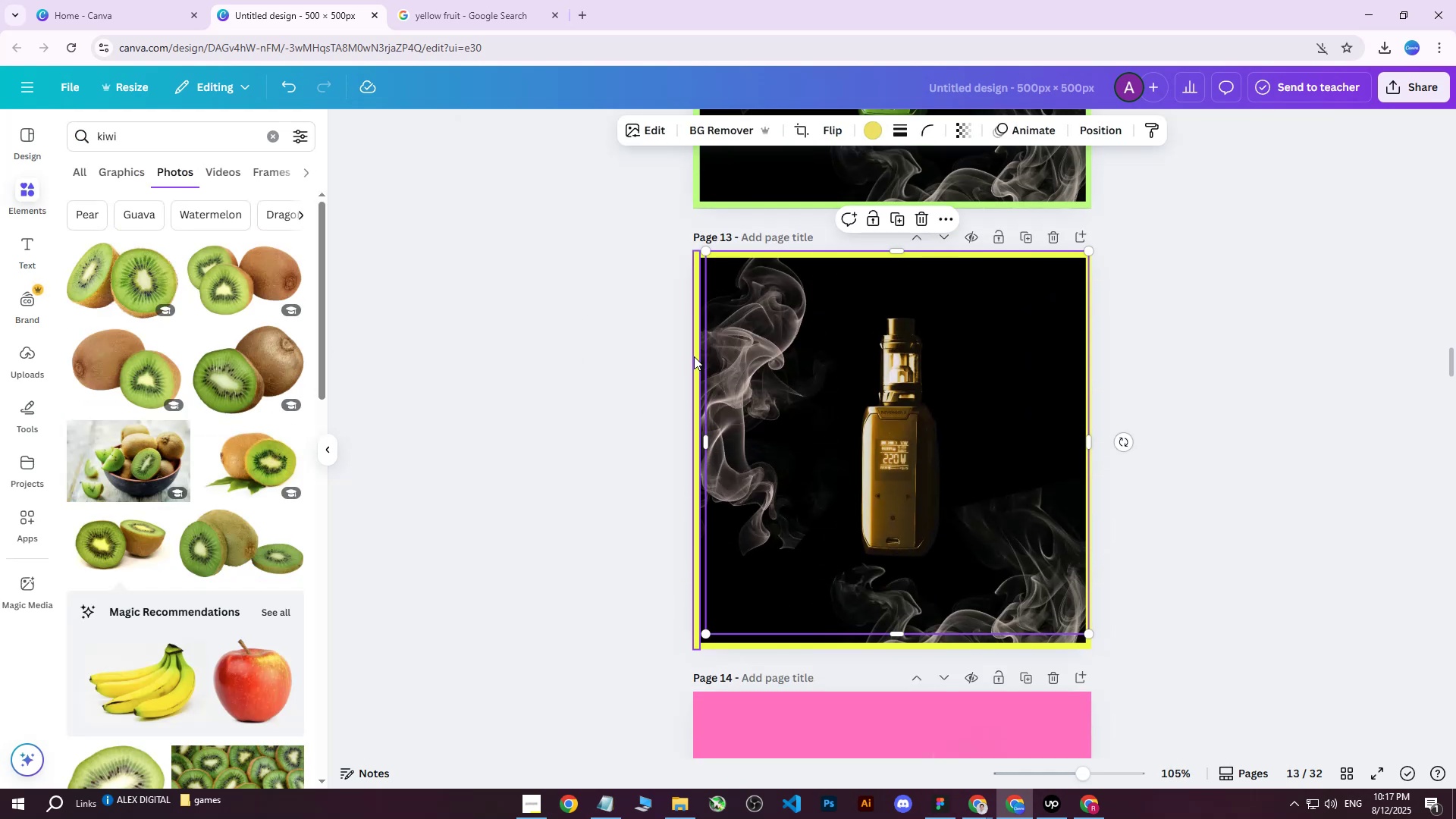 
left_click([694, 356])
 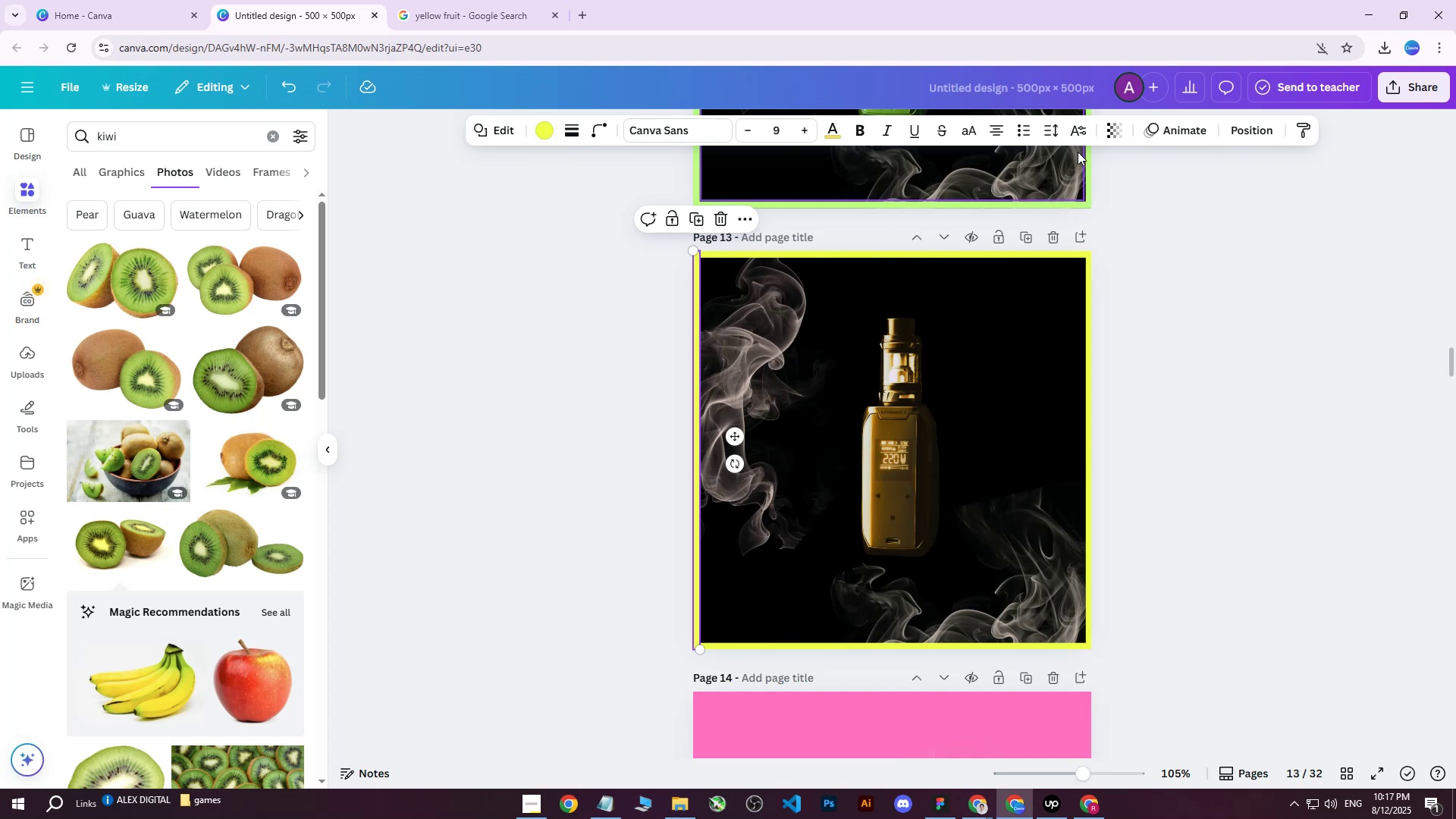 
left_click([1224, 136])
 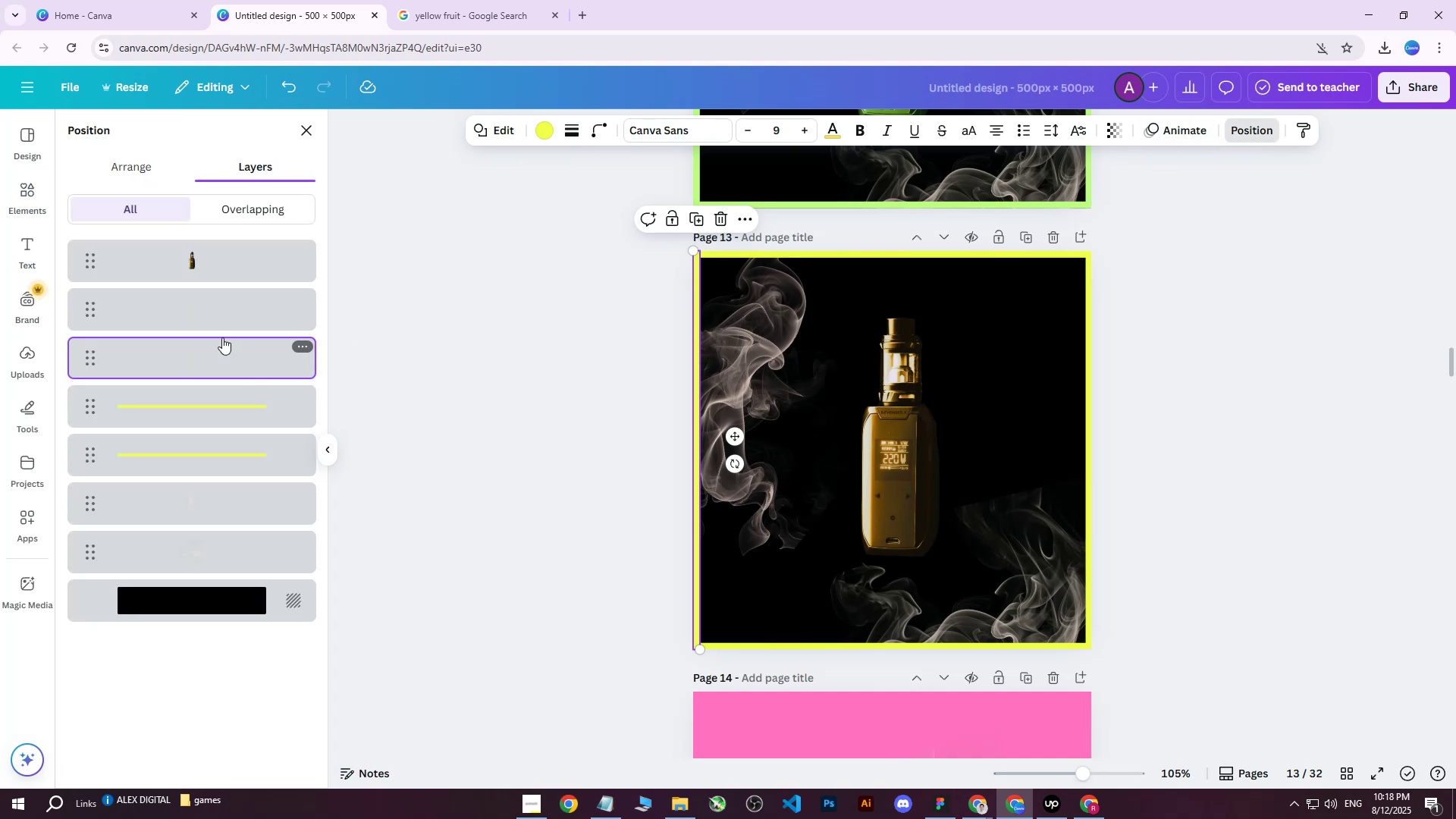 
left_click([213, 309])
 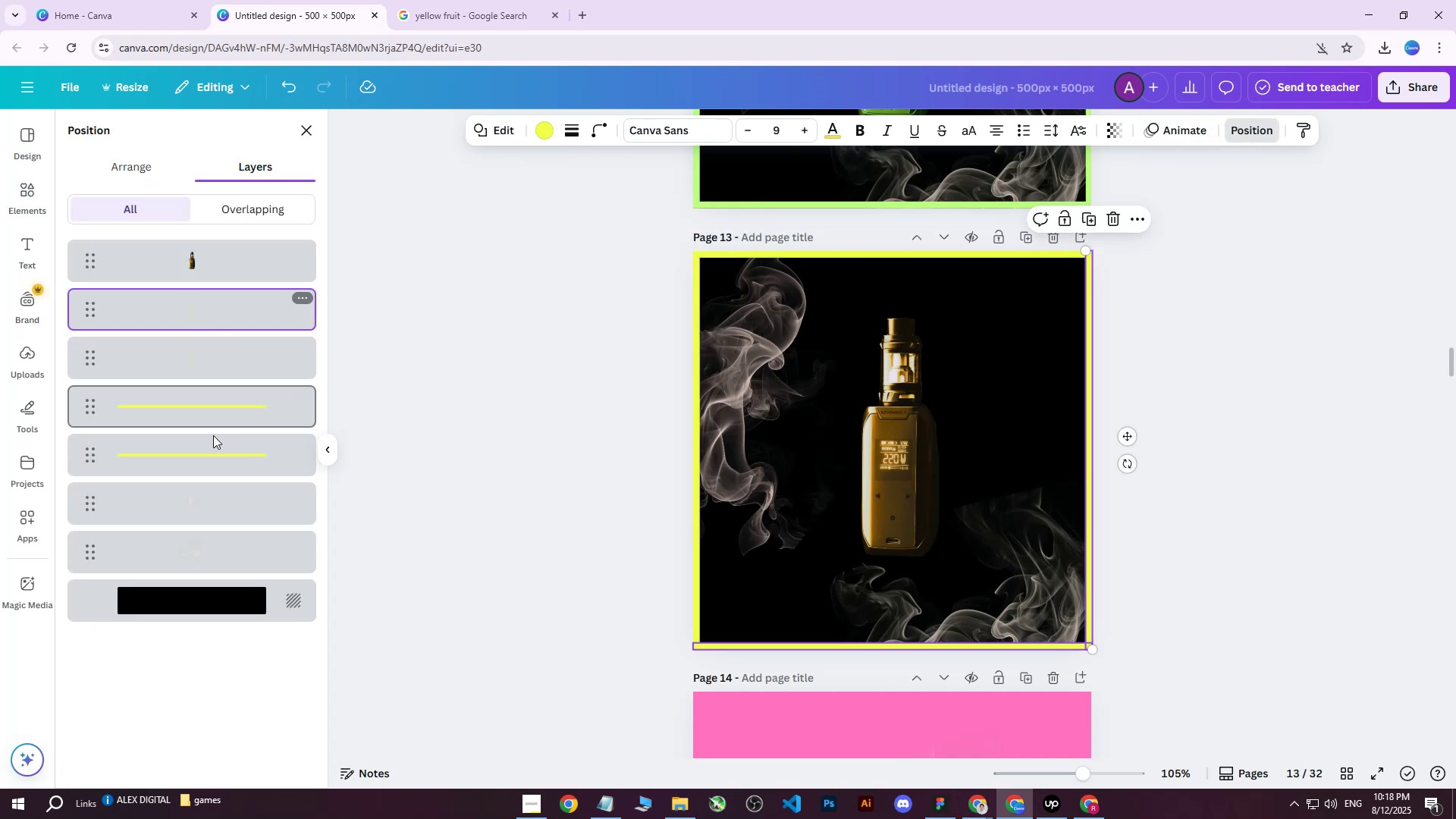 
hold_key(key=ShiftLeft, duration=0.56)
left_click([203, 456])
 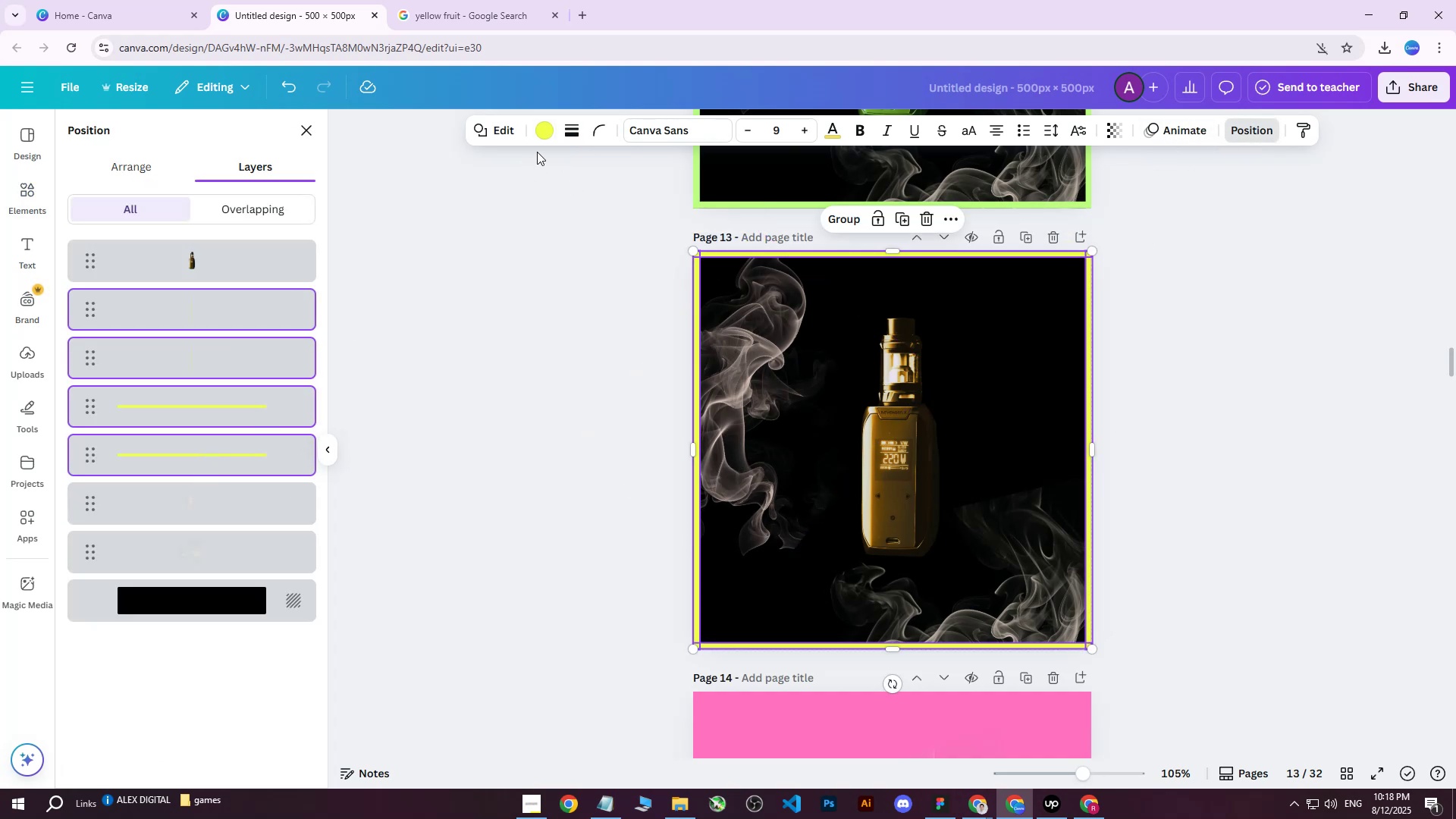 
left_click([544, 137])
 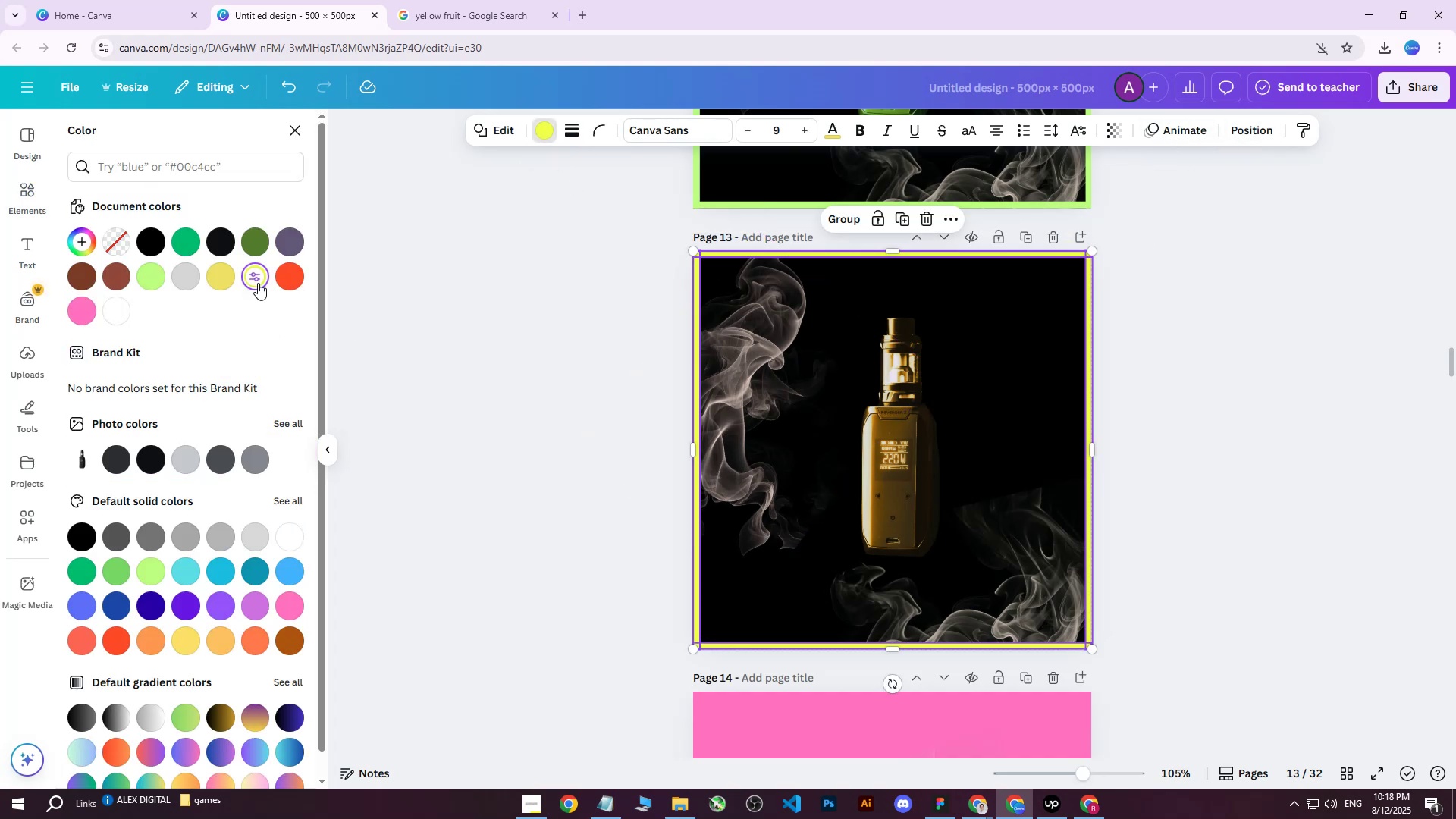 
double_click([256, 281])
 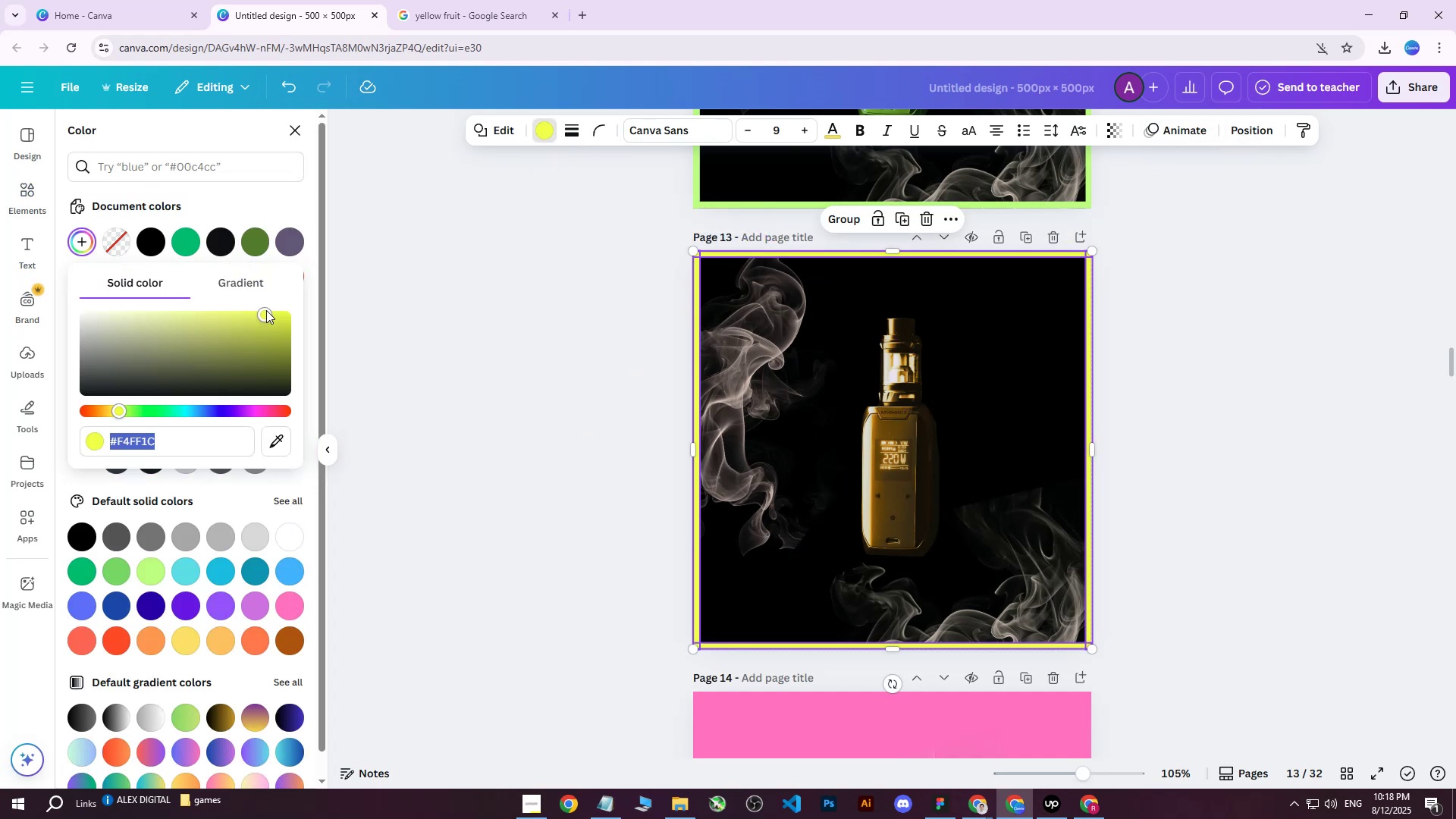 
left_click_drag(start_coordinate=[266, 315], to_coordinate=[284, 306])
 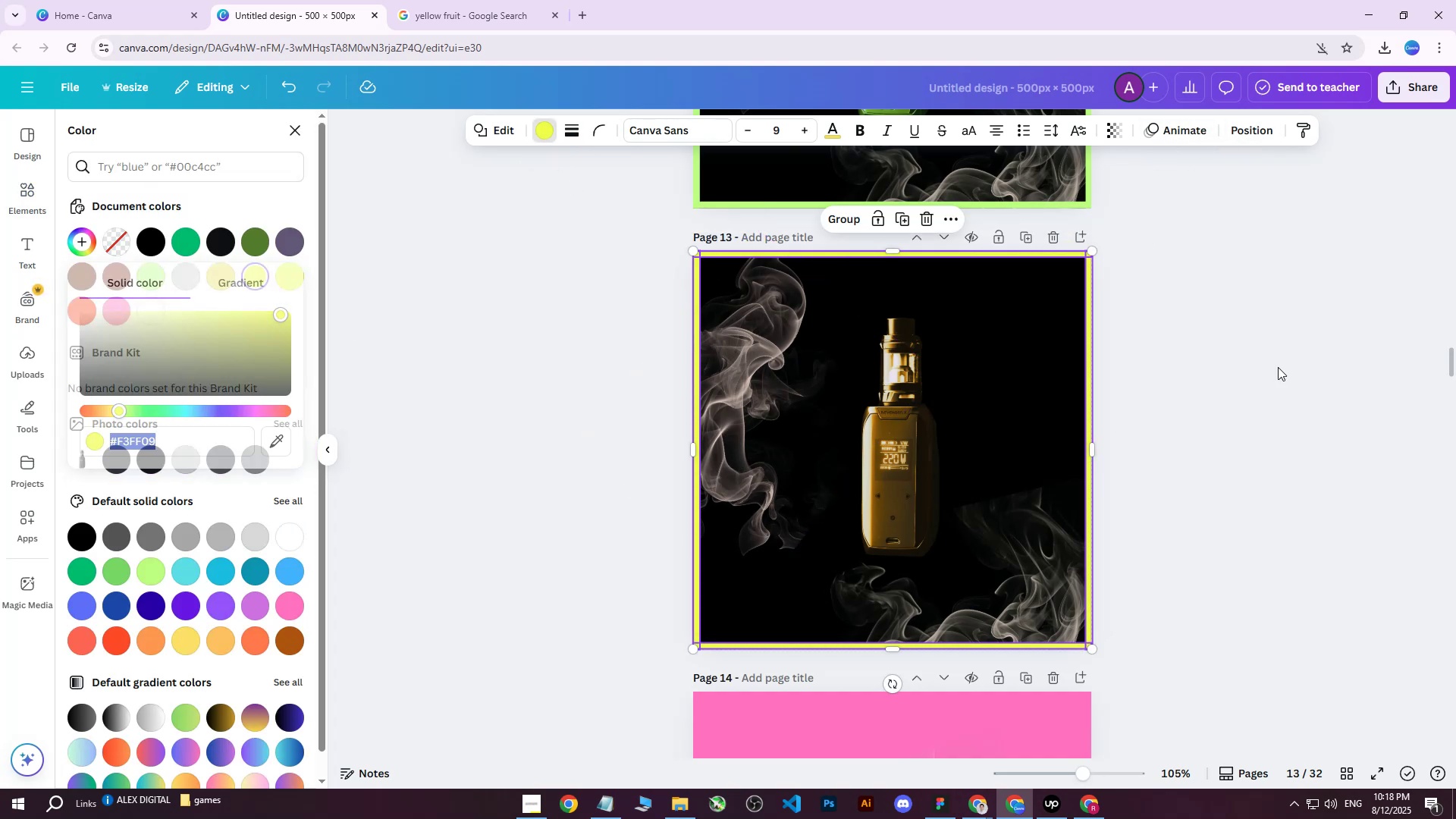 
double_click([1278, 367])
 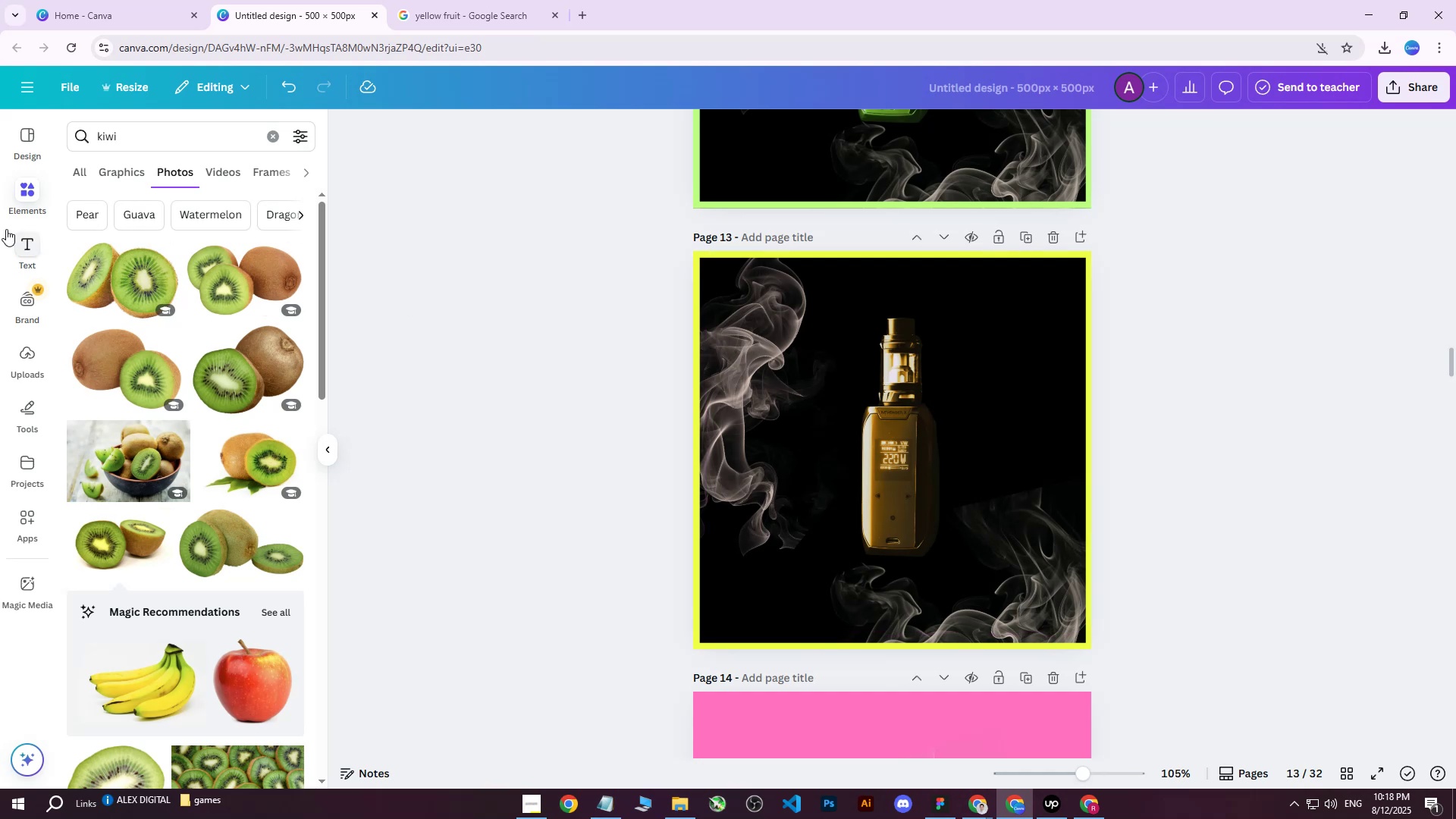 
left_click_drag(start_coordinate=[156, 146], to_coordinate=[0, 132])
 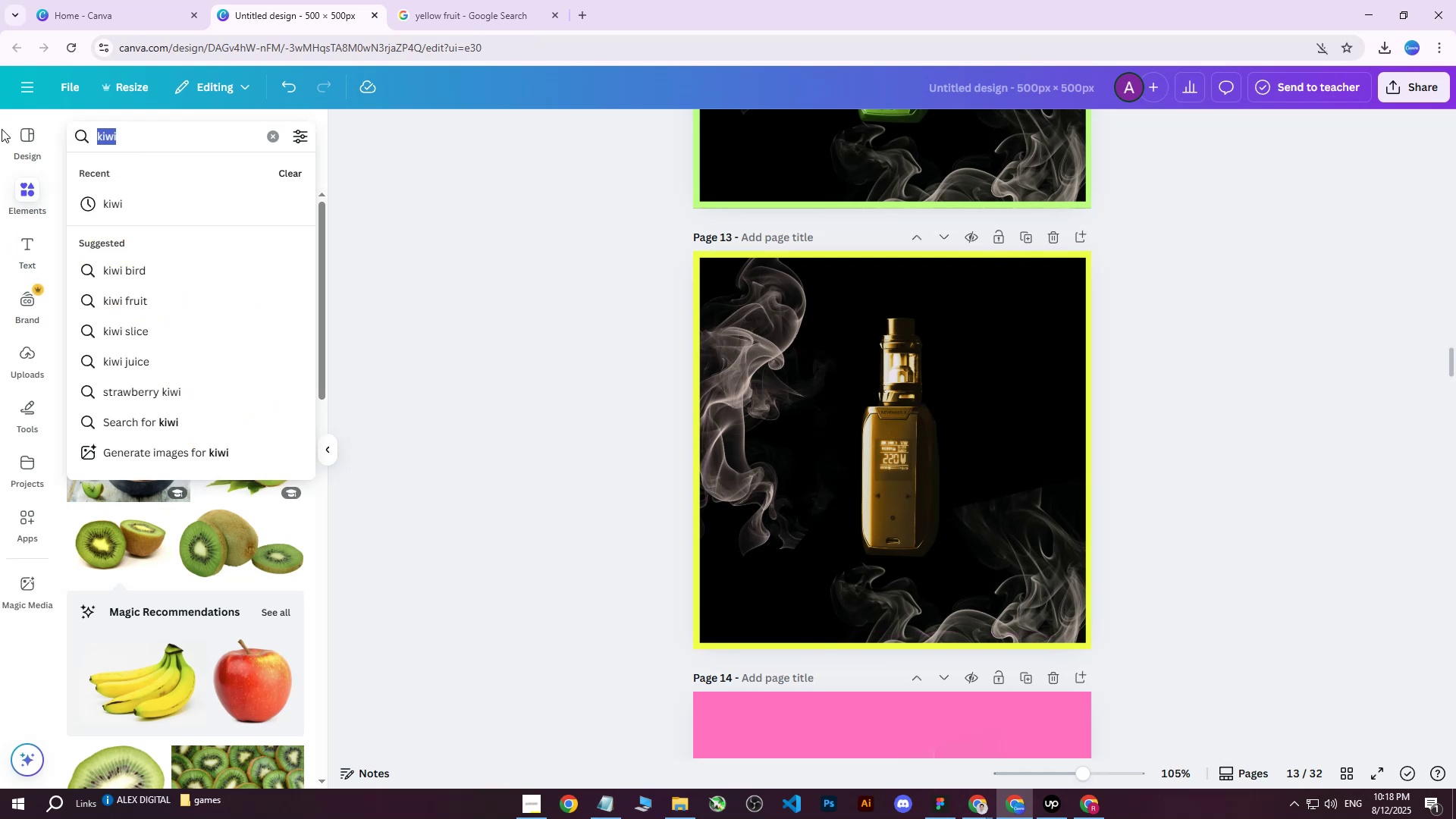 
type(leo)
key(Backspace)
type(mon)
 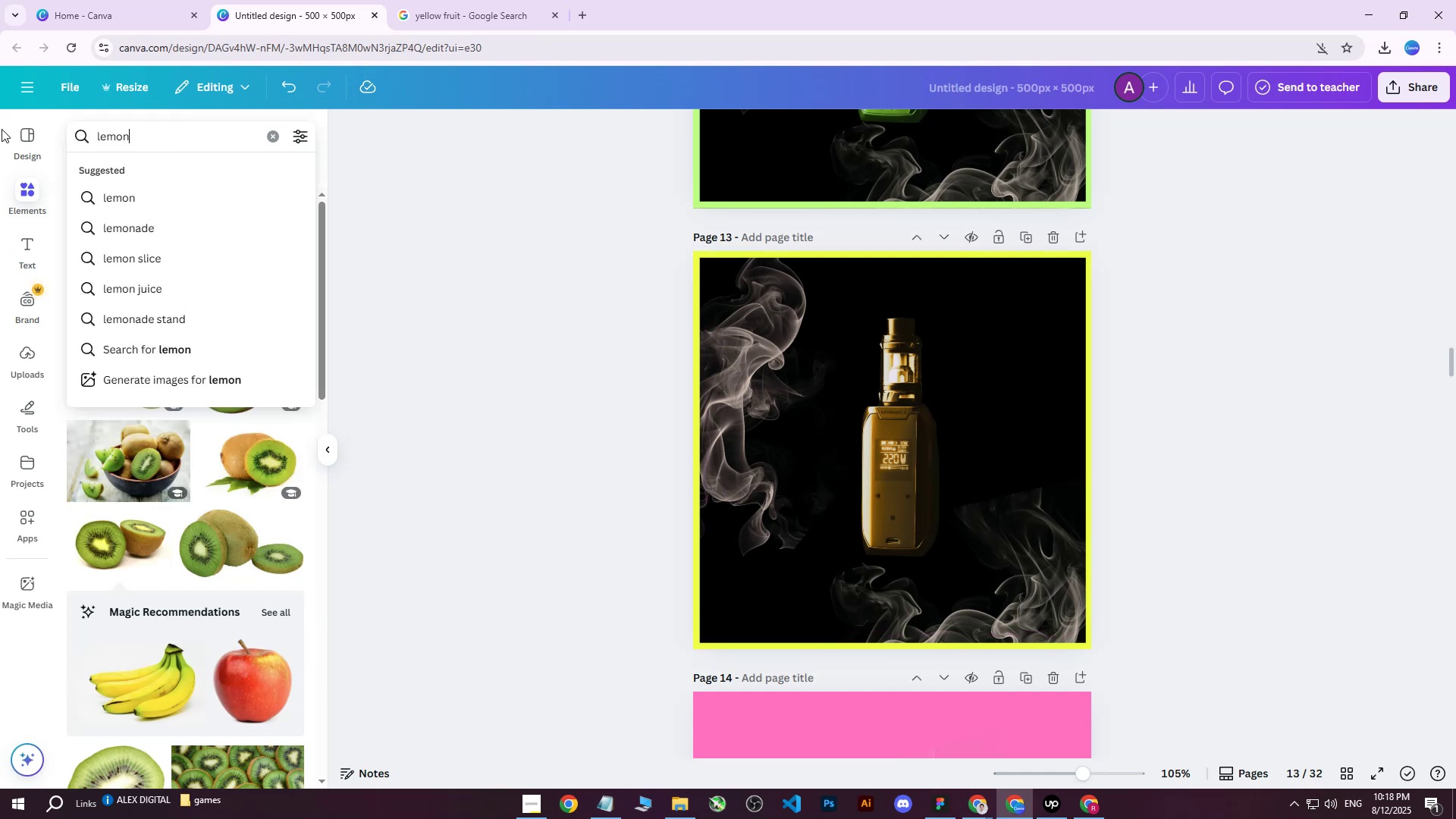 
key(Enter)
 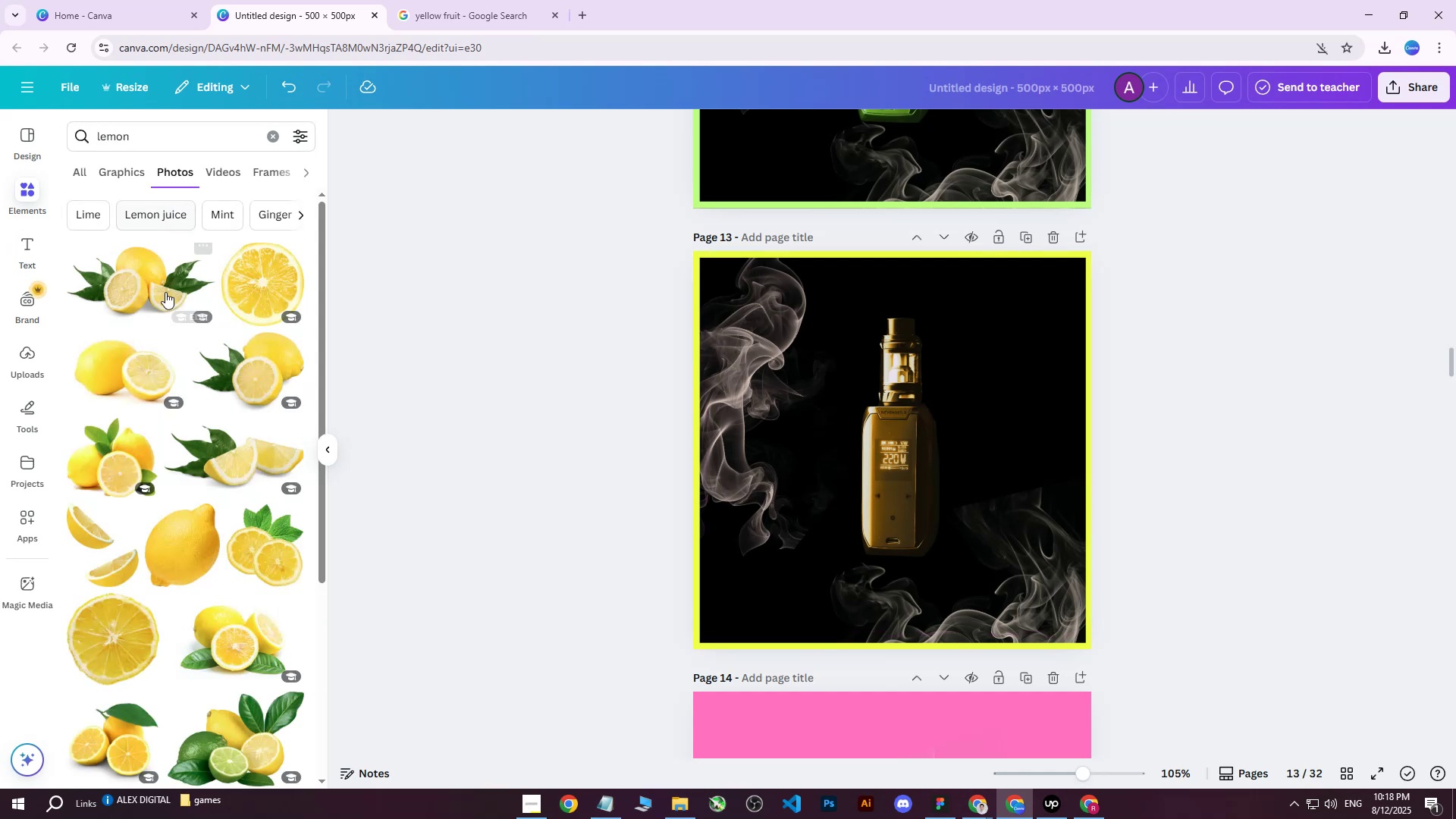 
left_click([133, 363])
 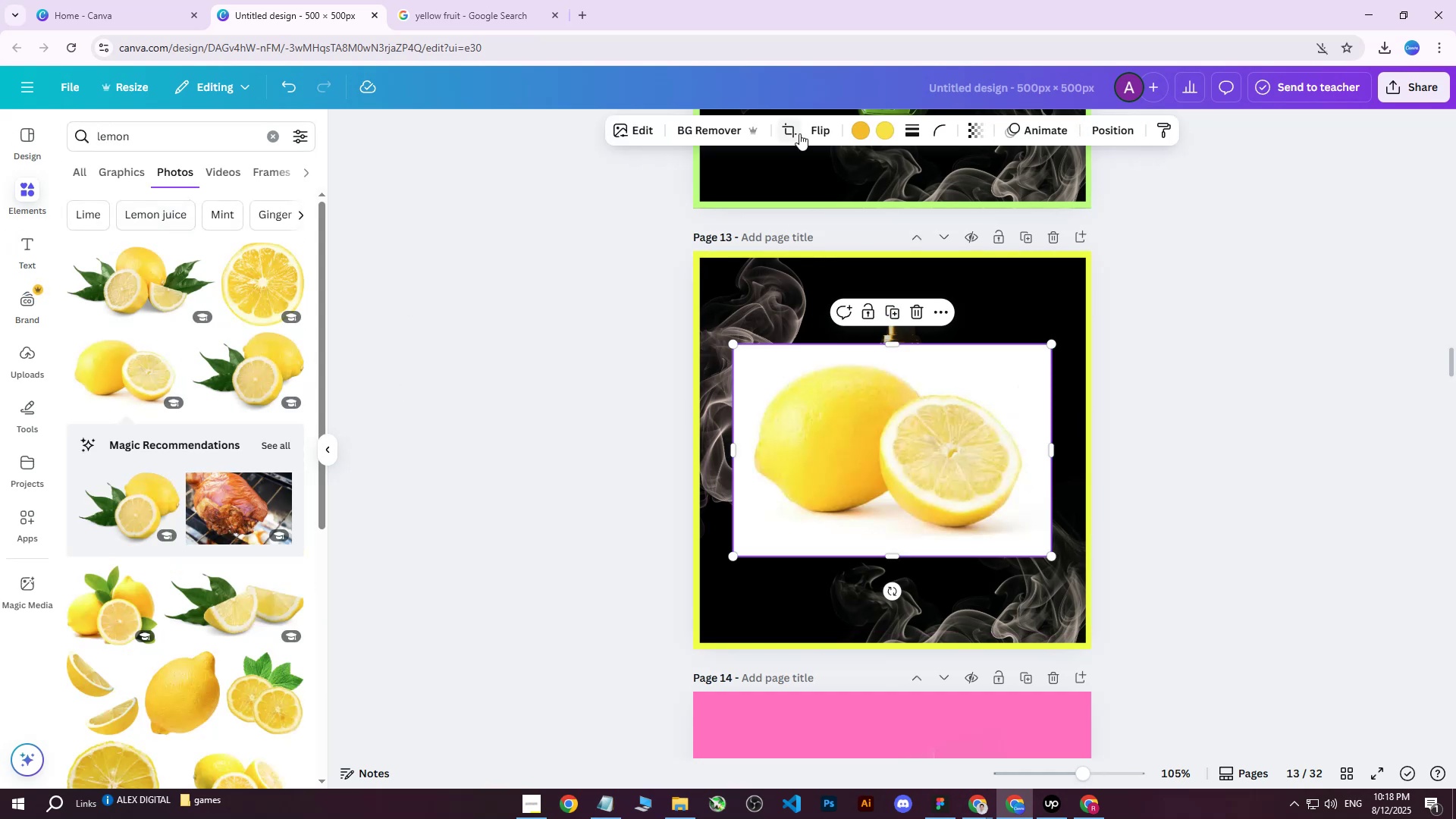 
left_click([733, 132])
 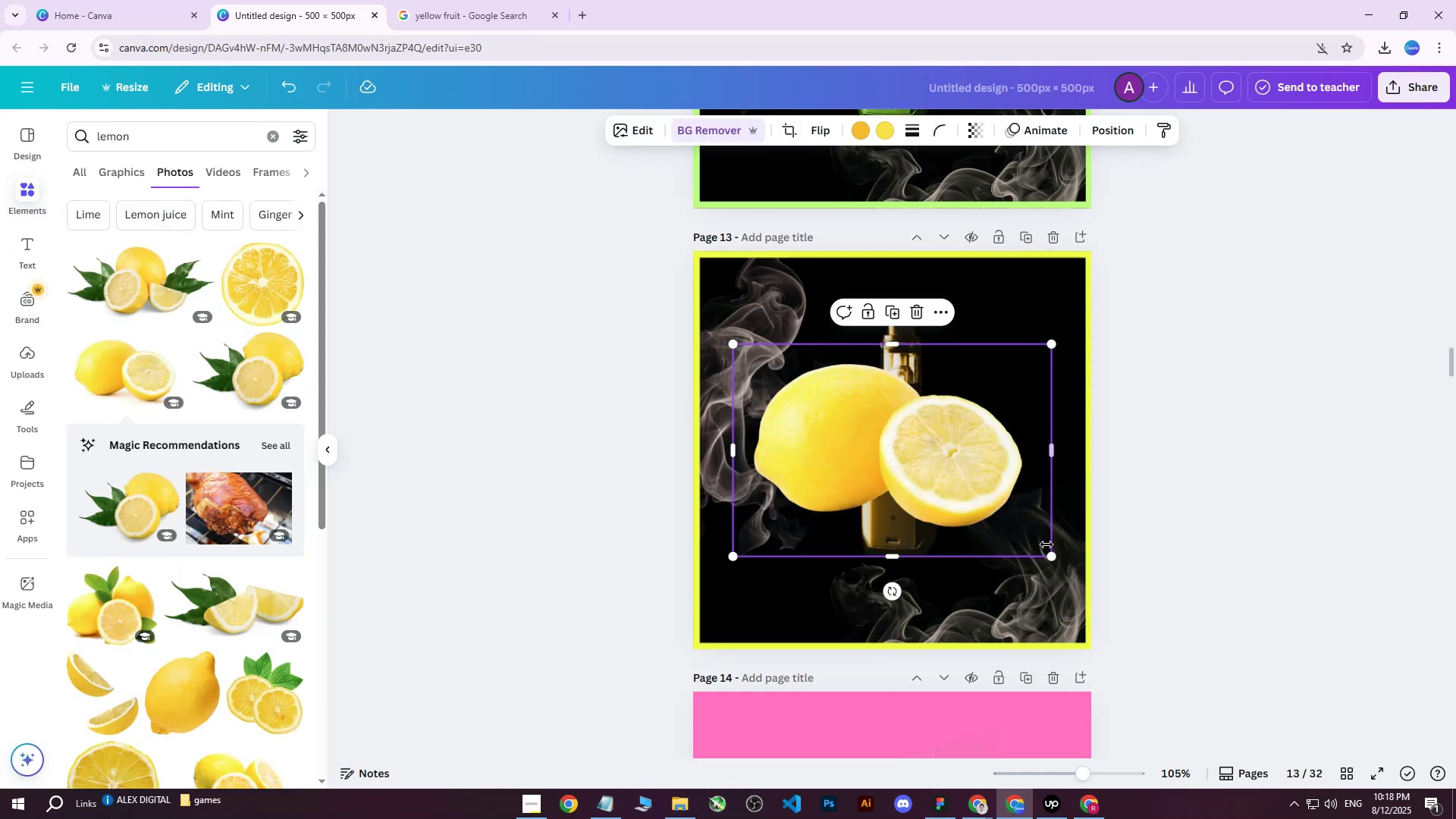 
left_click_drag(start_coordinate=[1050, 556], to_coordinate=[872, 379])
 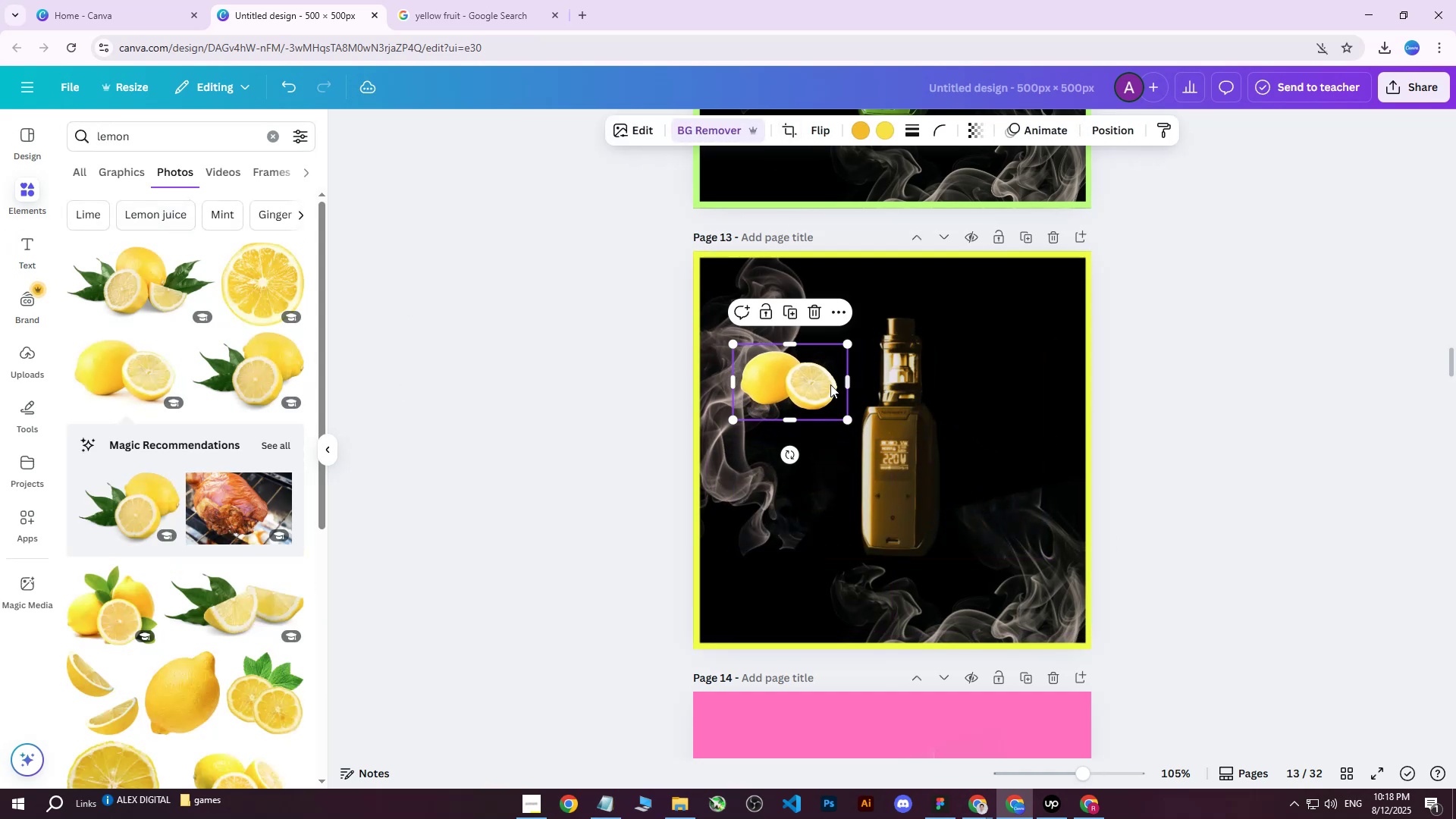 
left_click_drag(start_coordinate=[820, 384], to_coordinate=[1050, 303])
 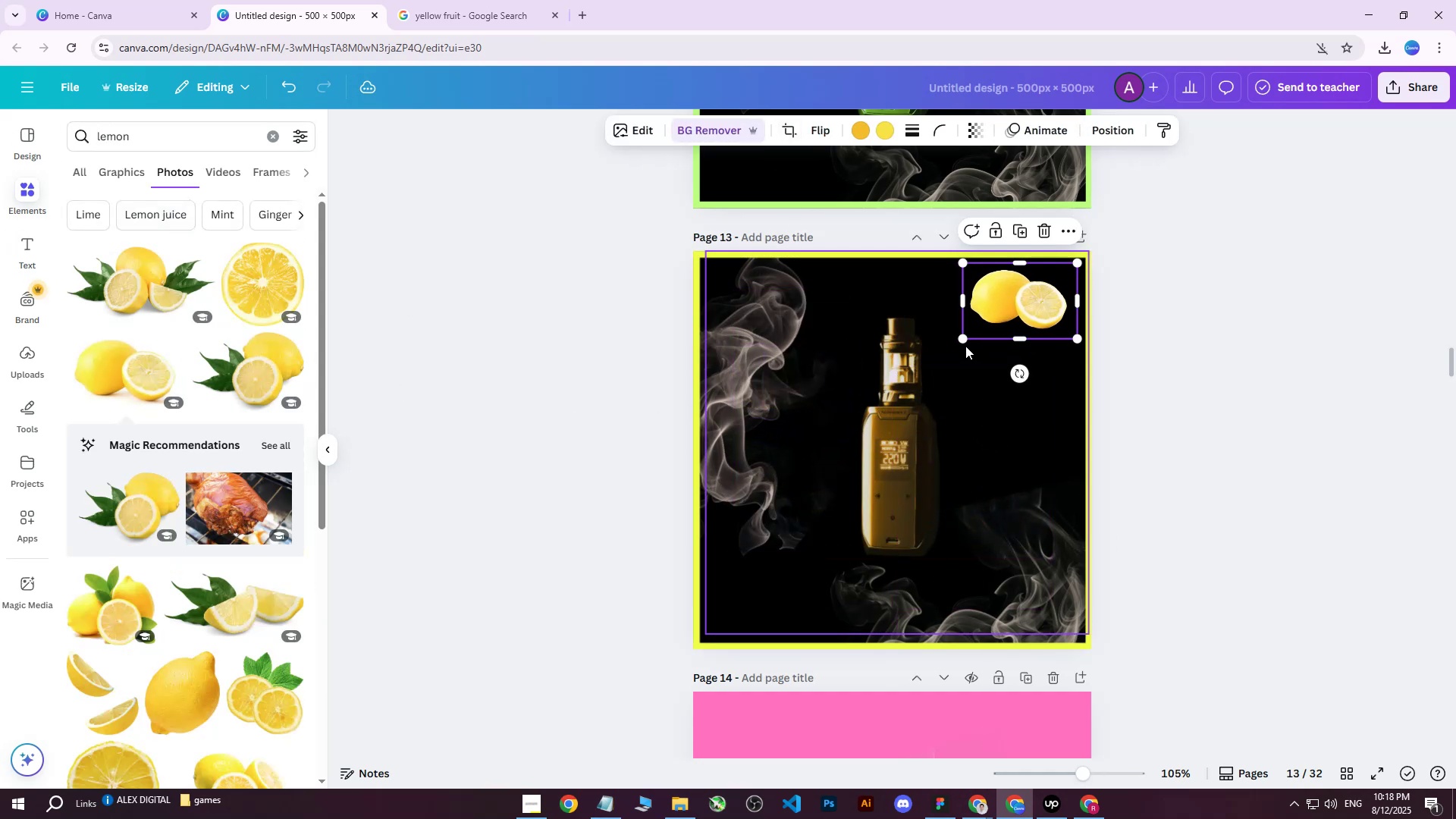 
left_click_drag(start_coordinate=[962, 340], to_coordinate=[968, 334])
 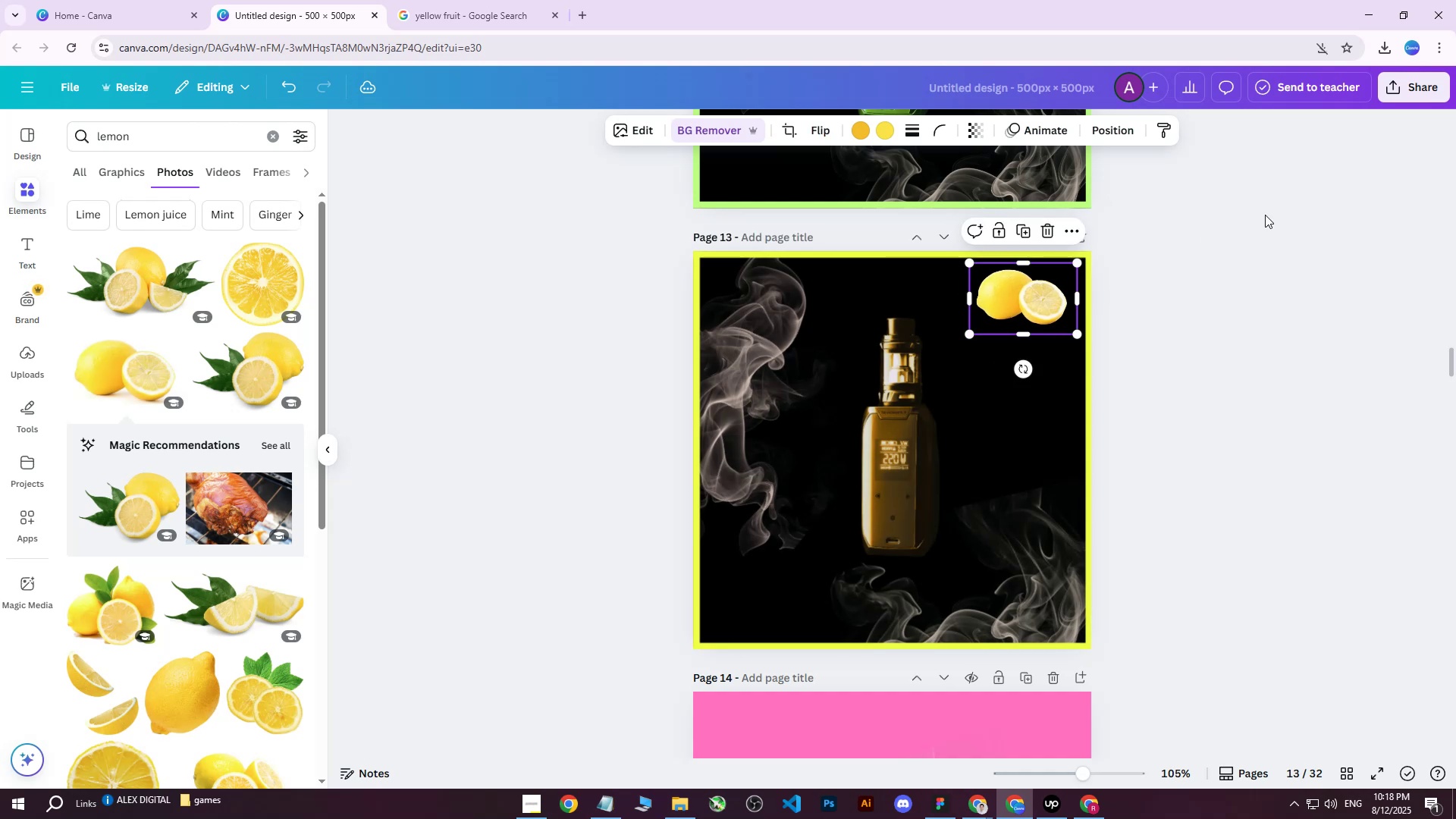 
left_click([1265, 215])
 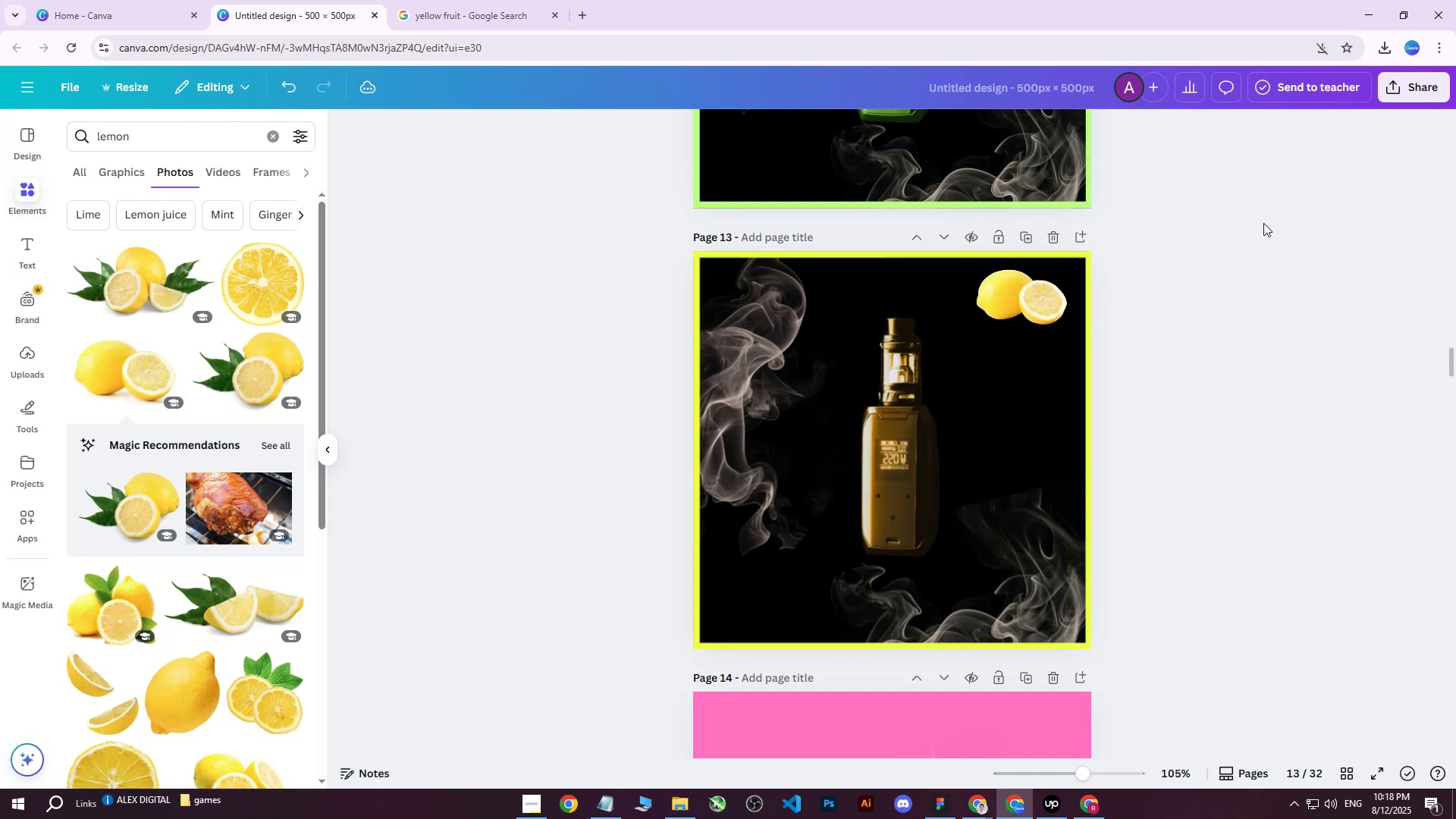 
scroll: coordinate [1233, 372], scroll_direction: up, amount: 4.0
 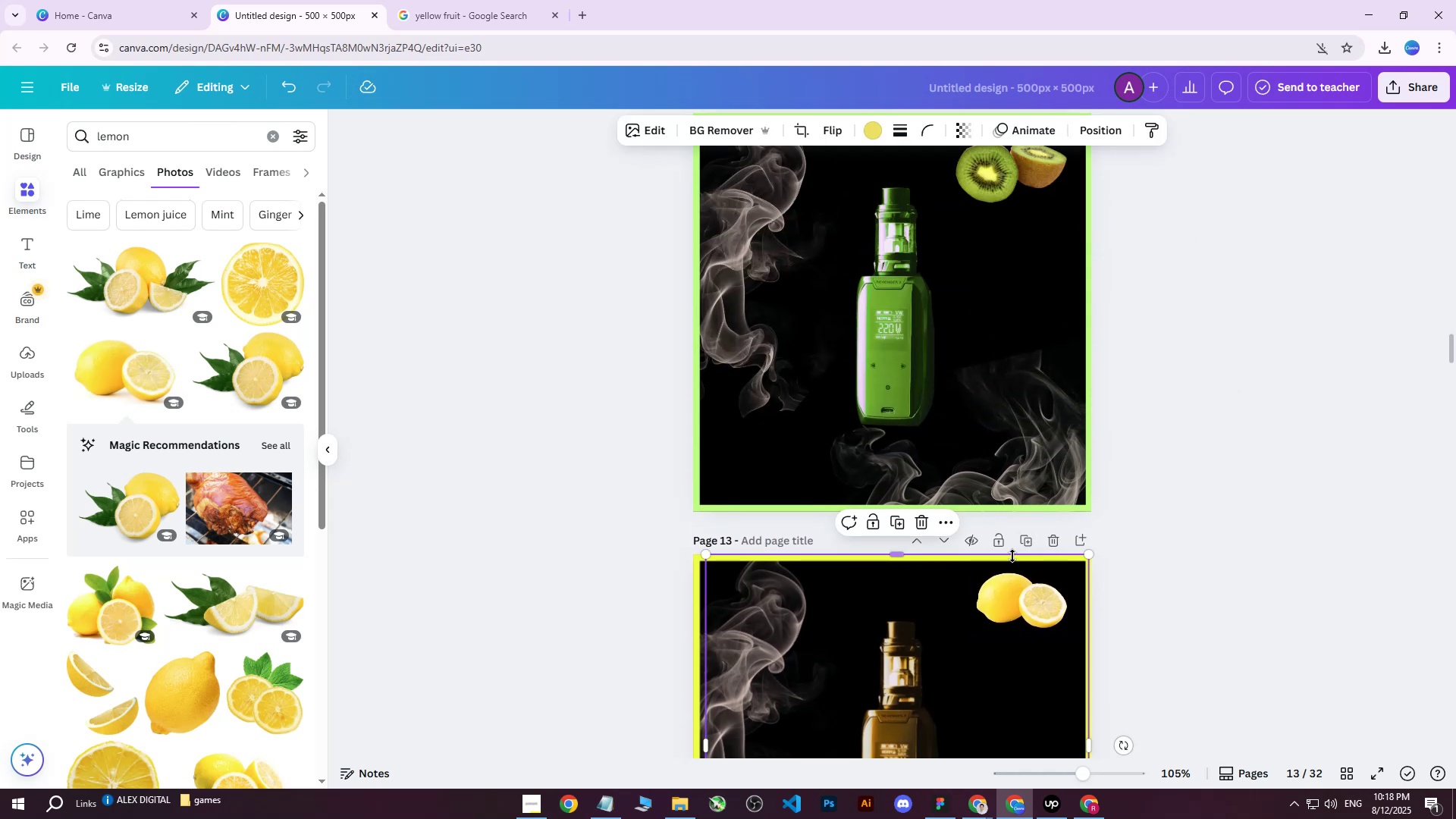 
double_click([1007, 587])
 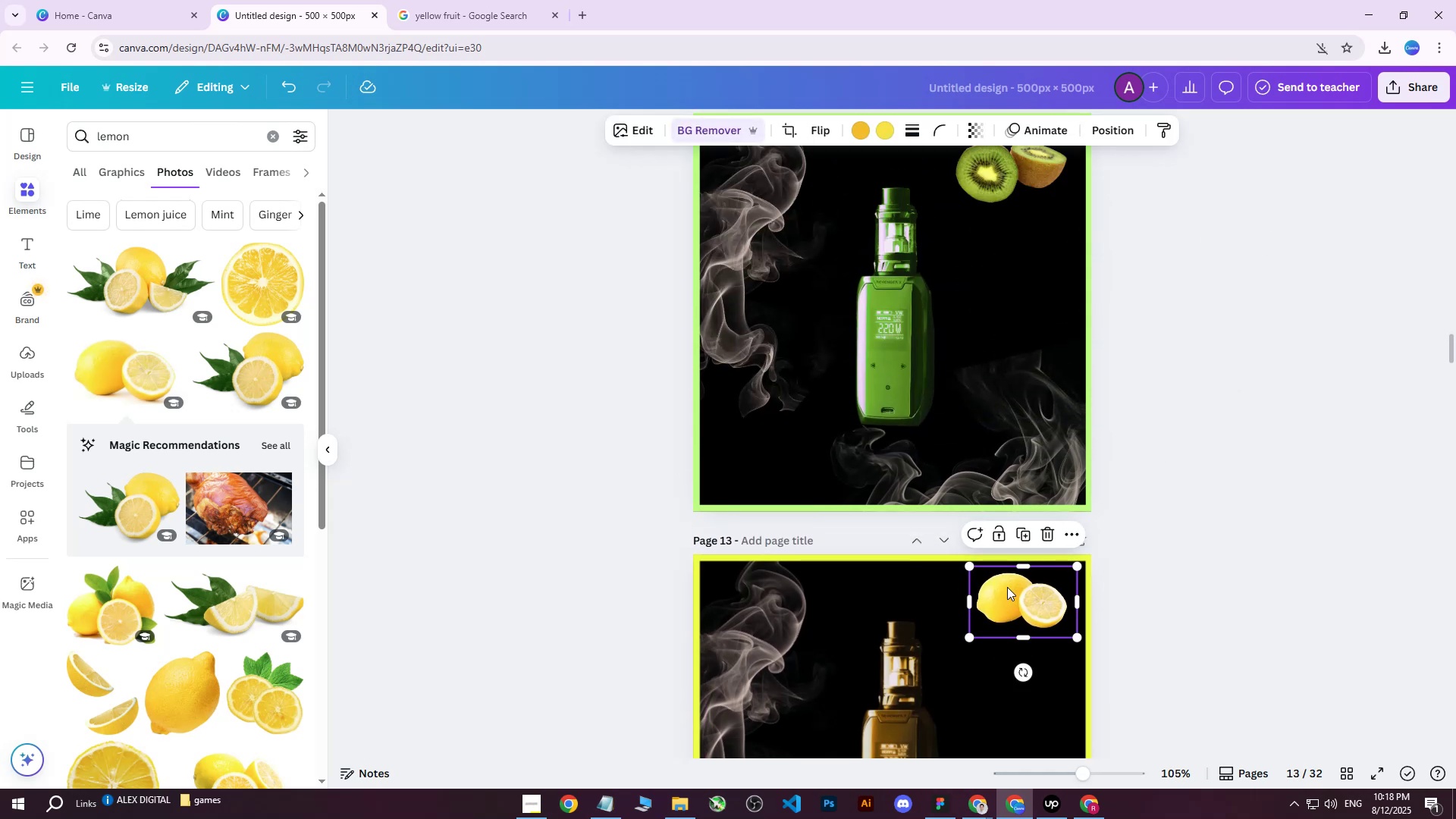 
key(ArrowDown)
 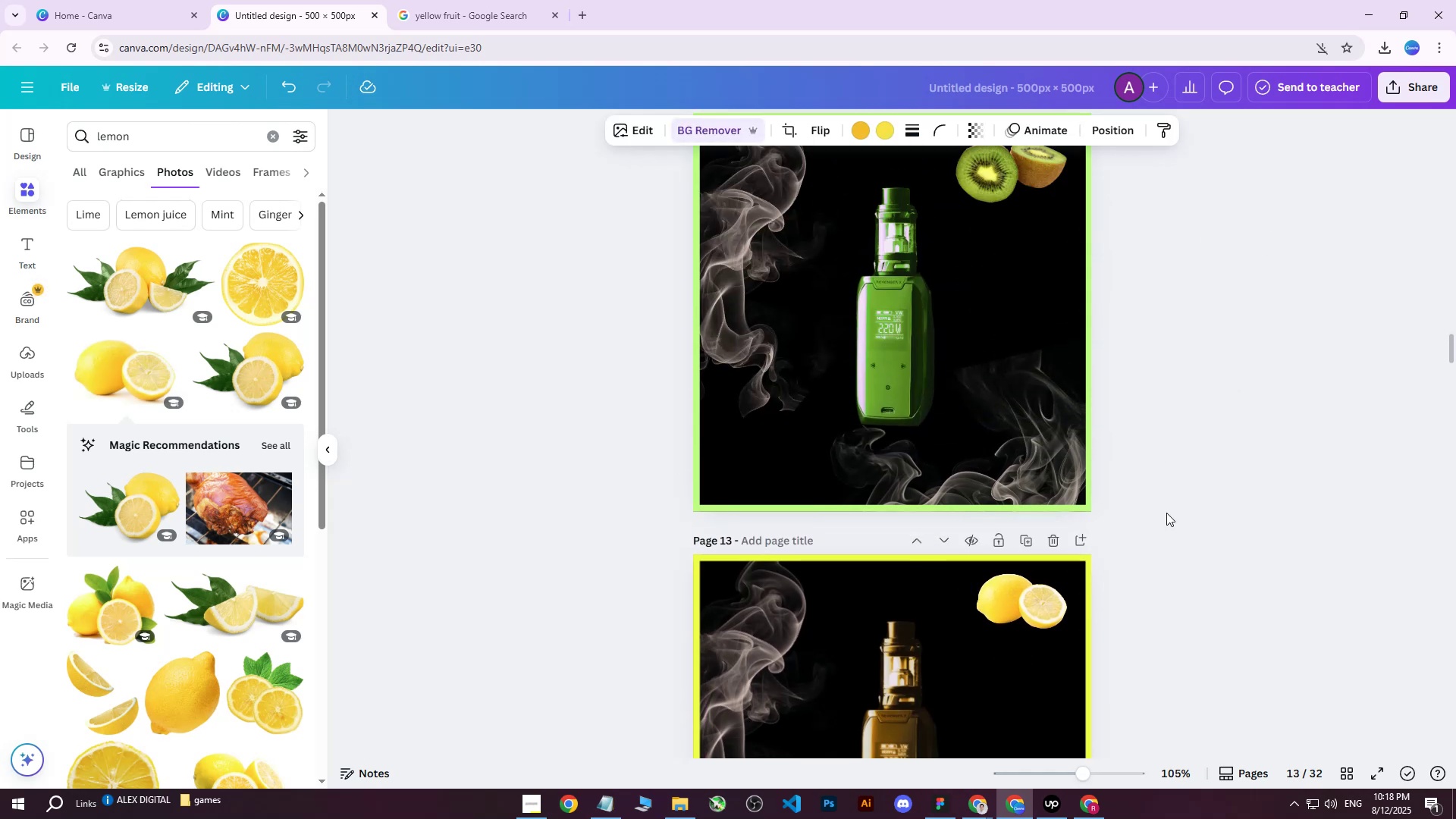 
key(ArrowDown)
 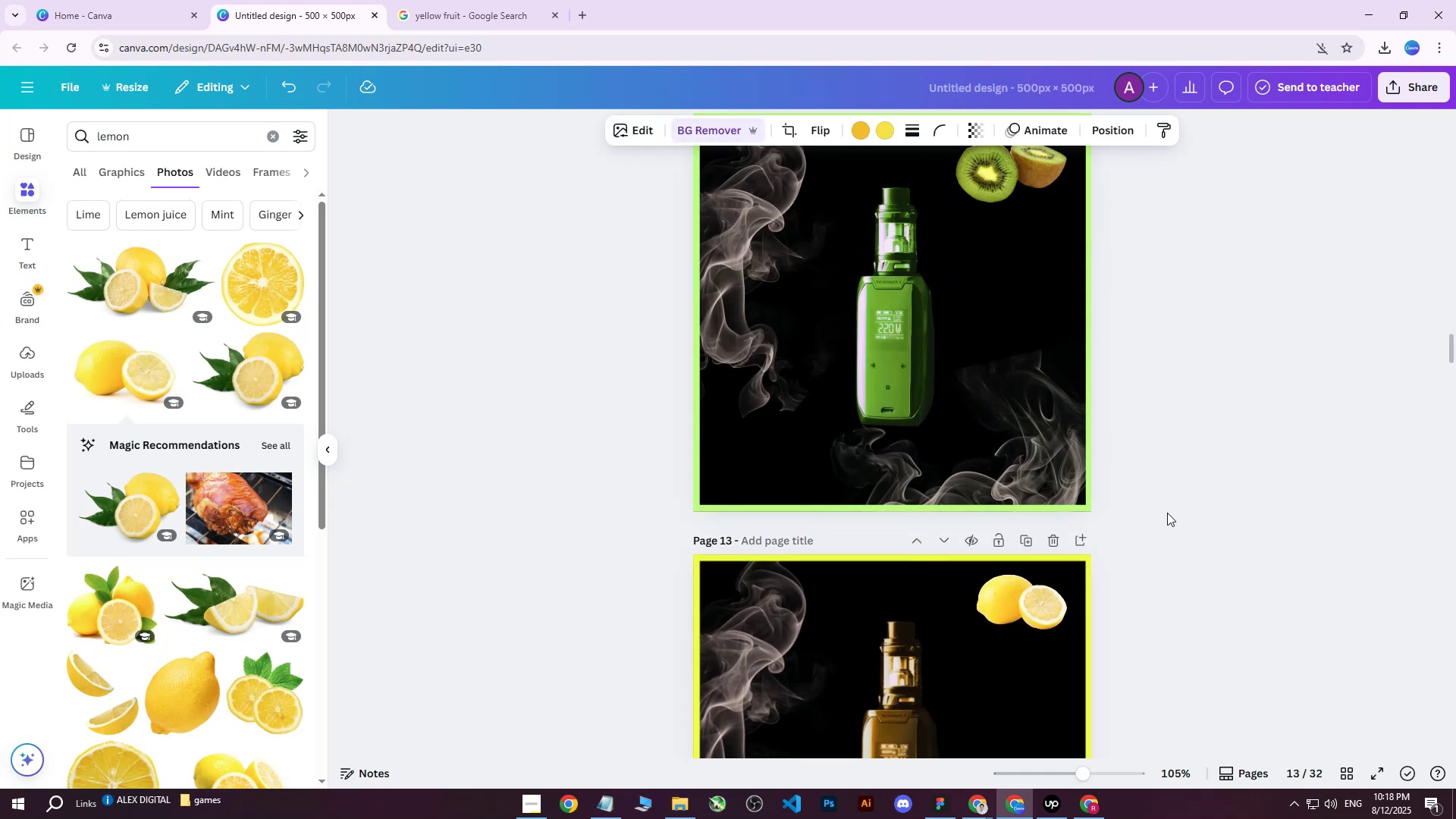 
key(ArrowDown)
 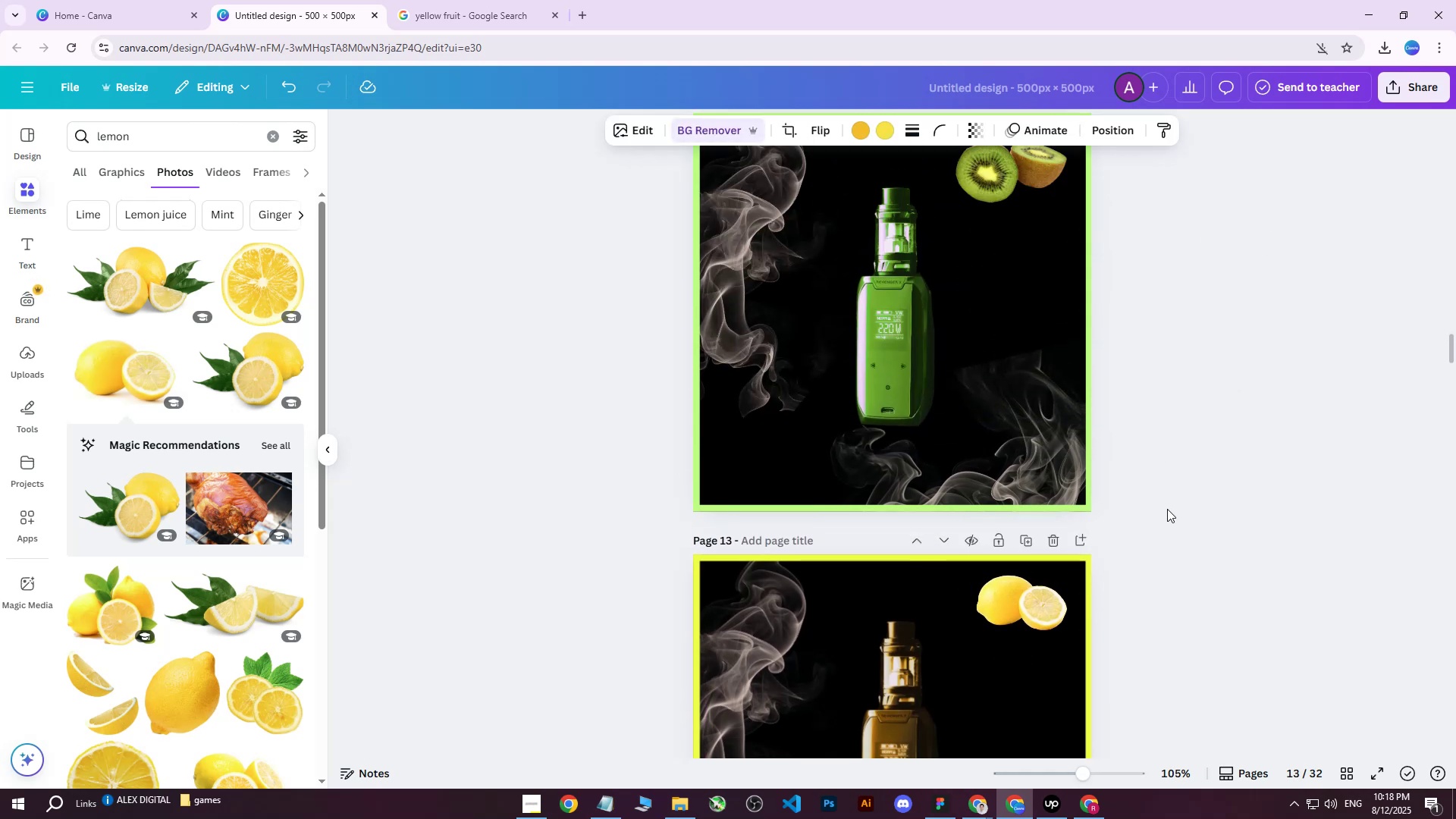 
key(ArrowDown)
 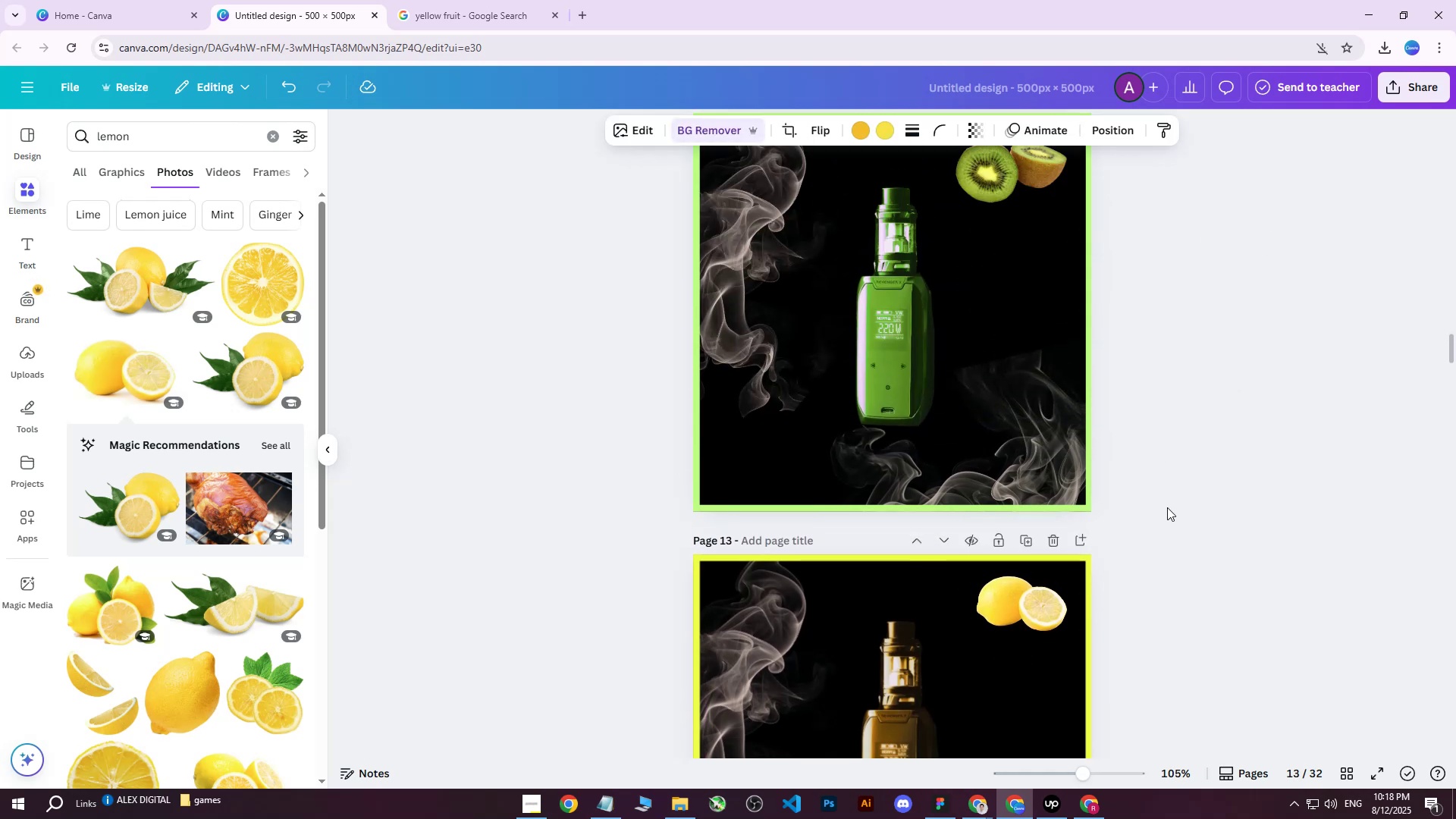 
key(ArrowDown)
 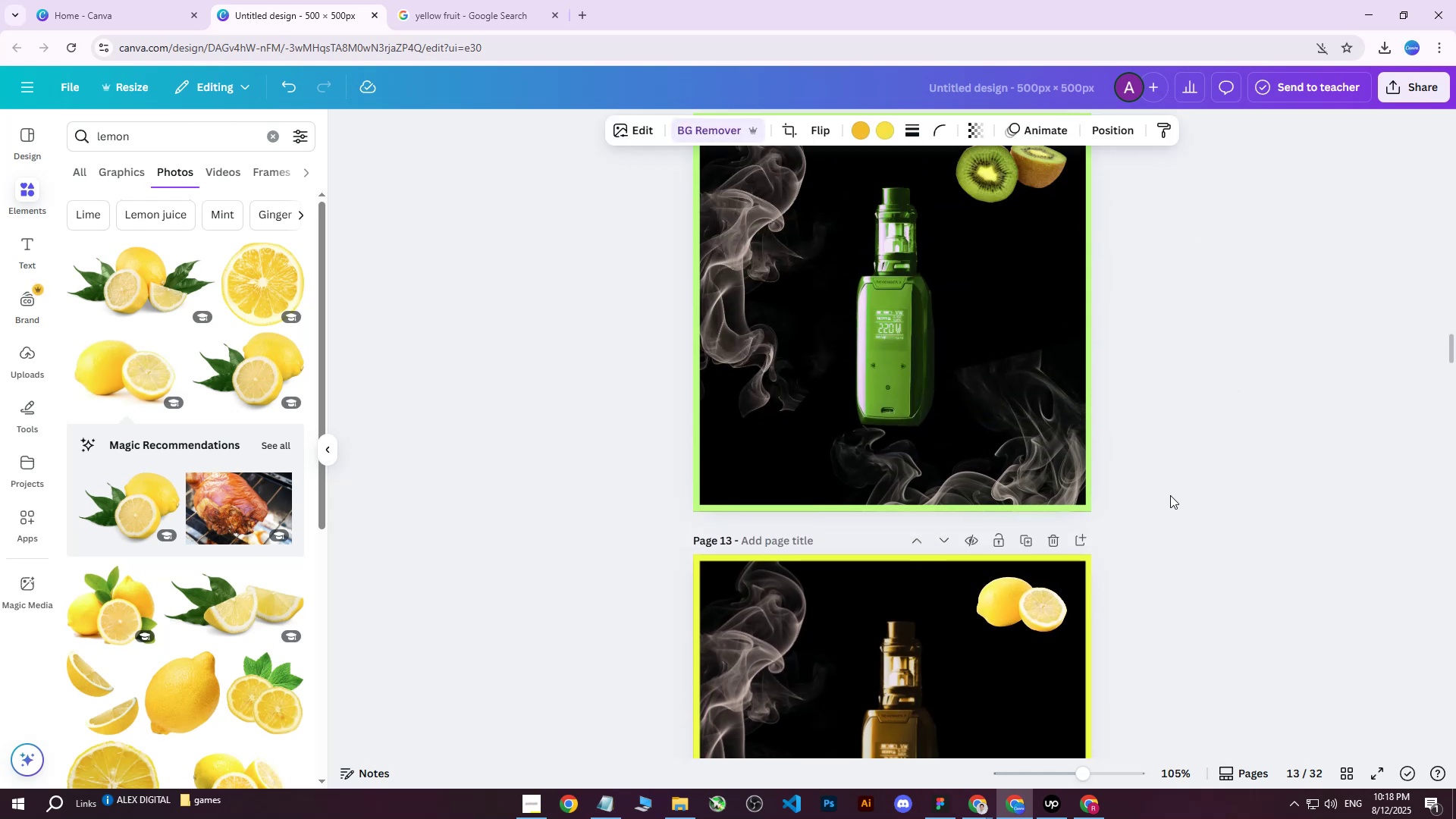 
key(ArrowDown)
 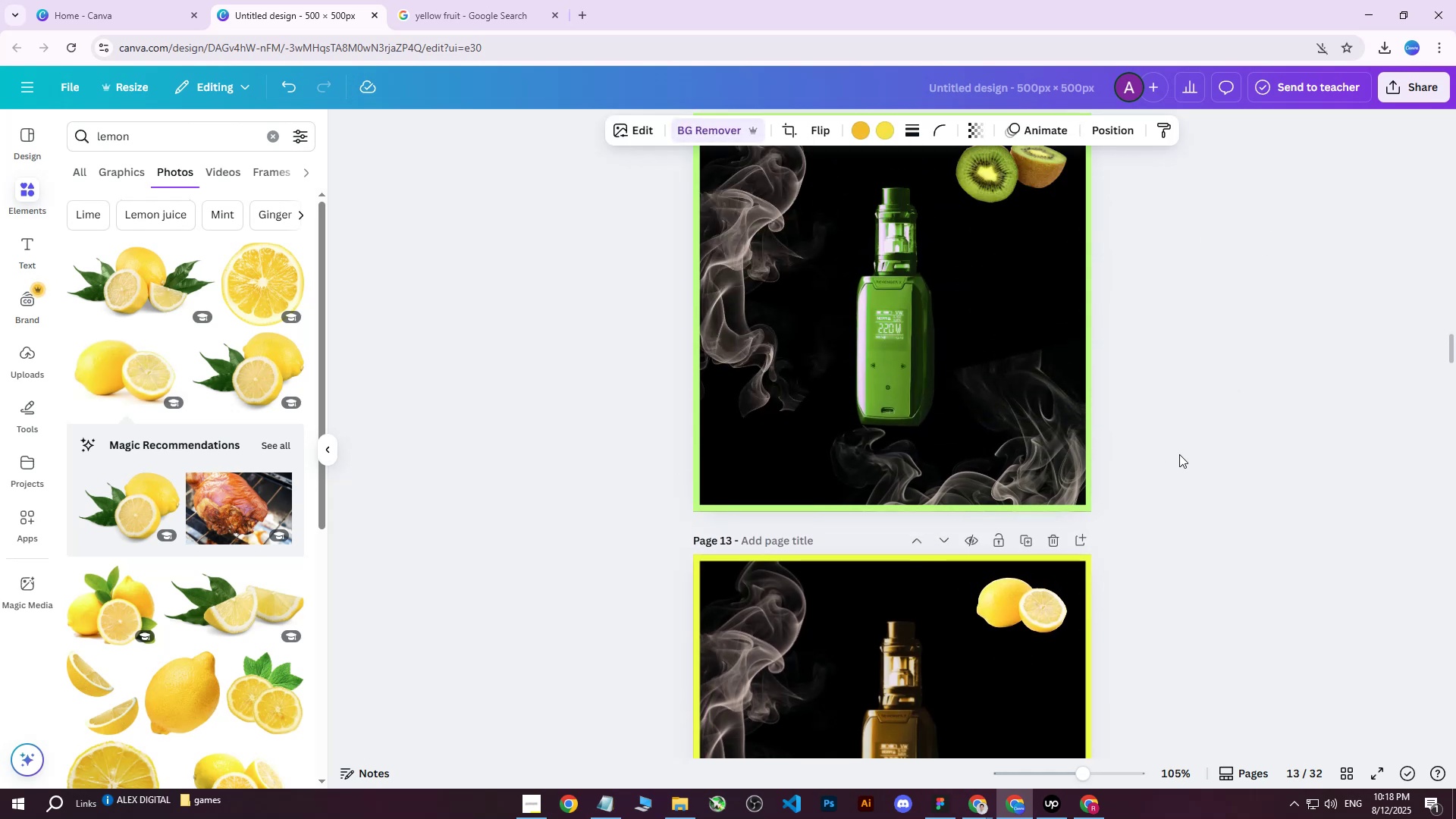 
key(ArrowDown)
 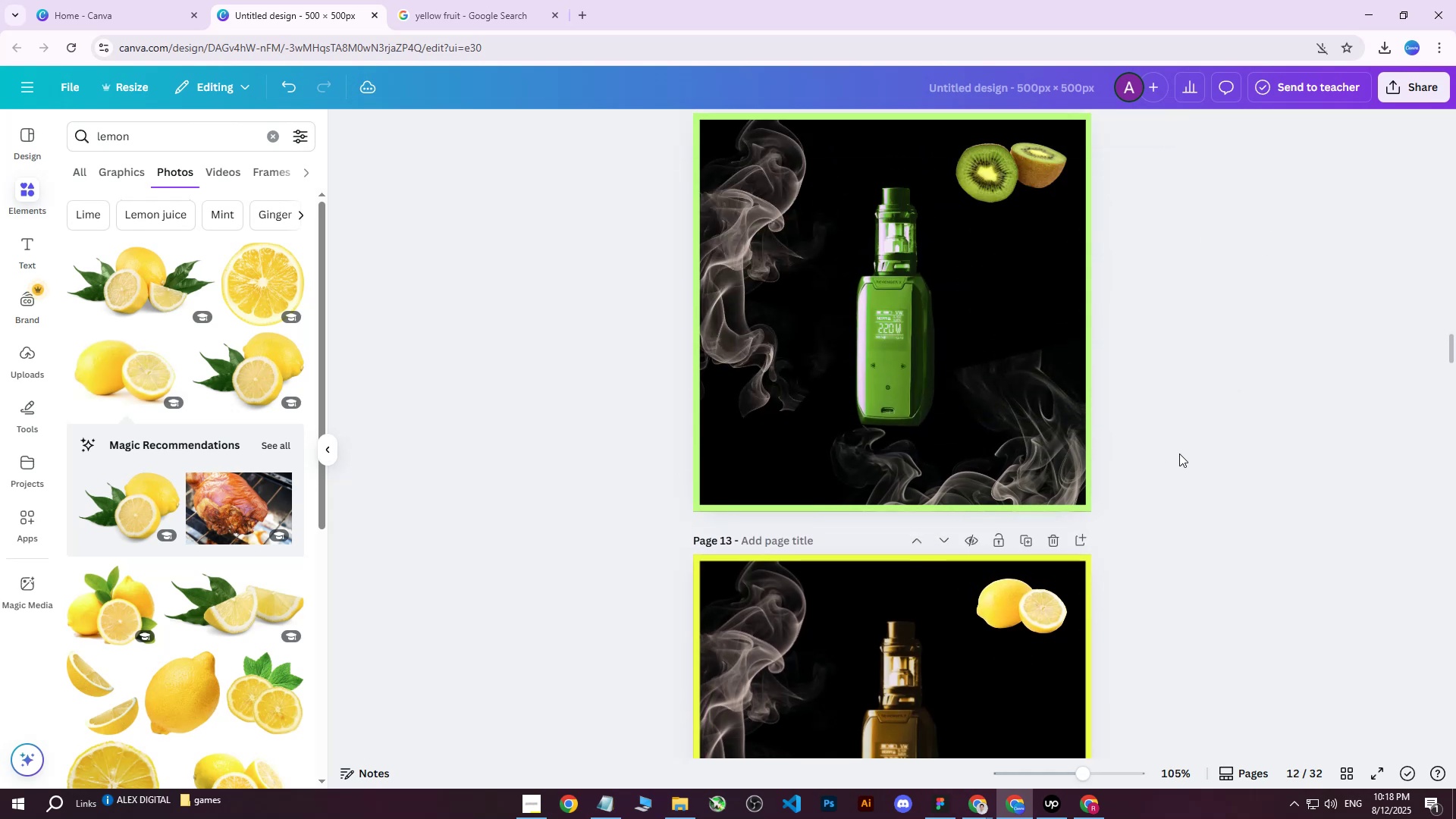 
double_click([1179, 453])
 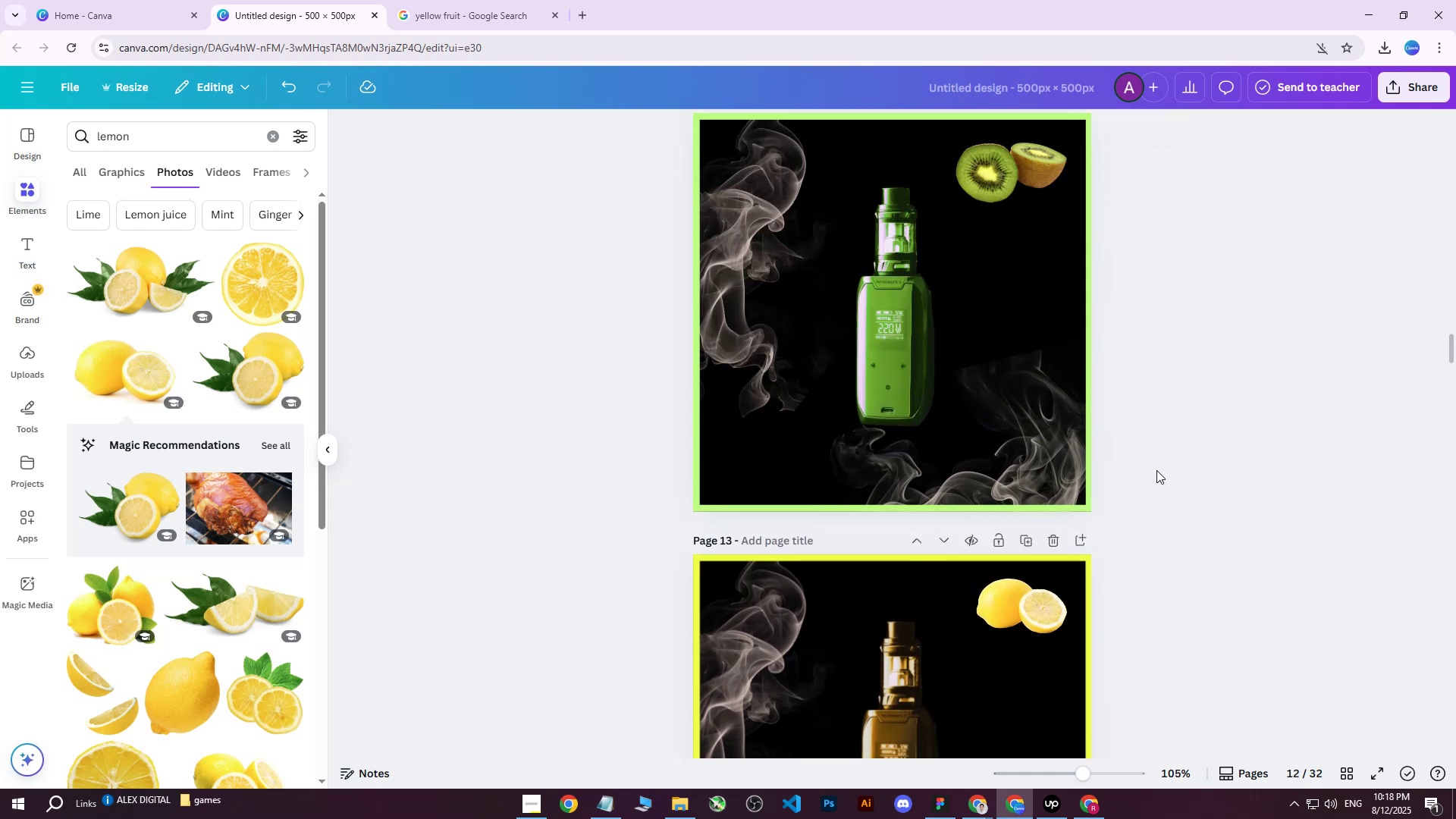 
scroll: coordinate [822, 349], scroll_direction: down, amount: 4.0
 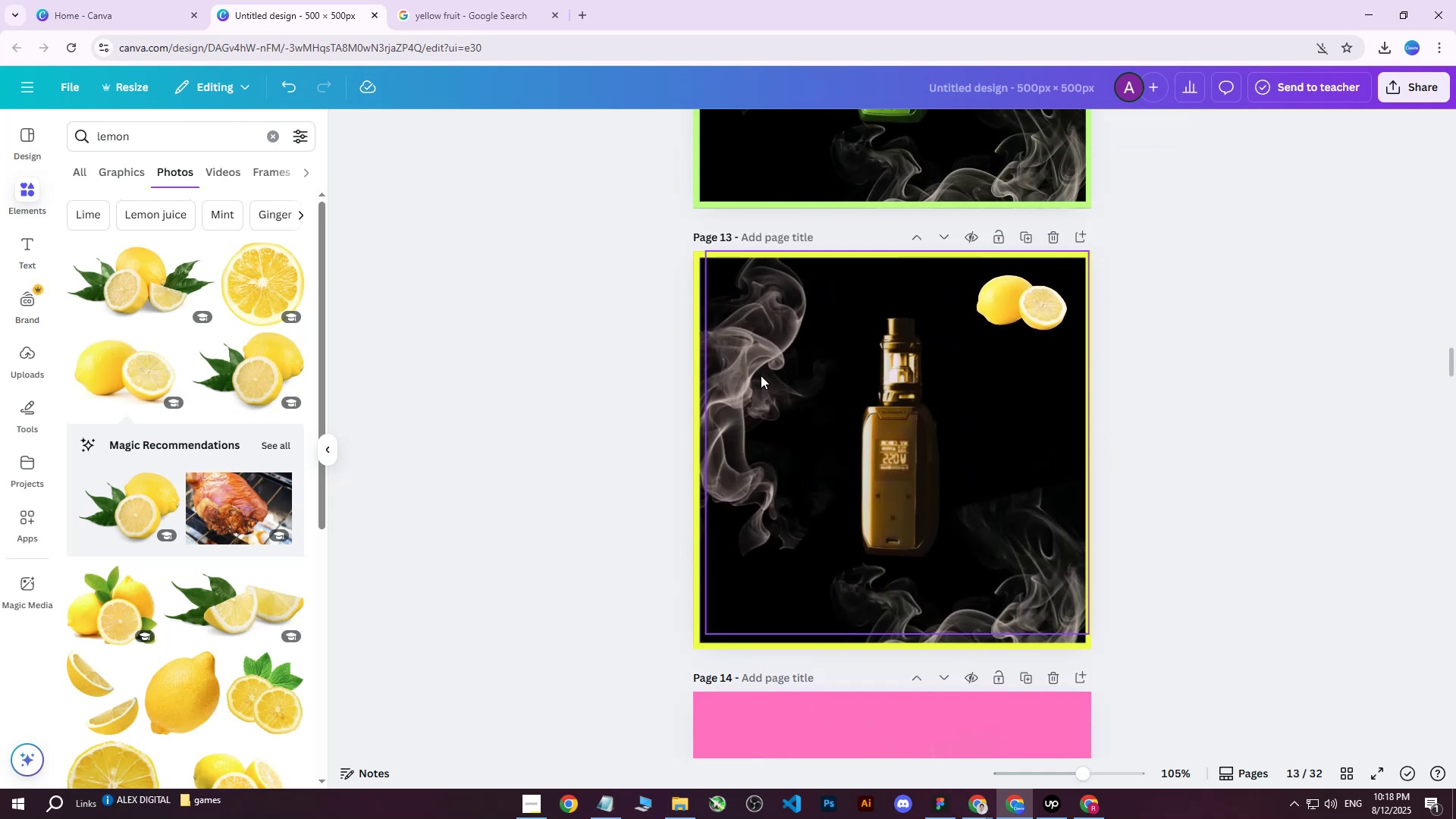 
left_click([657, 248])
 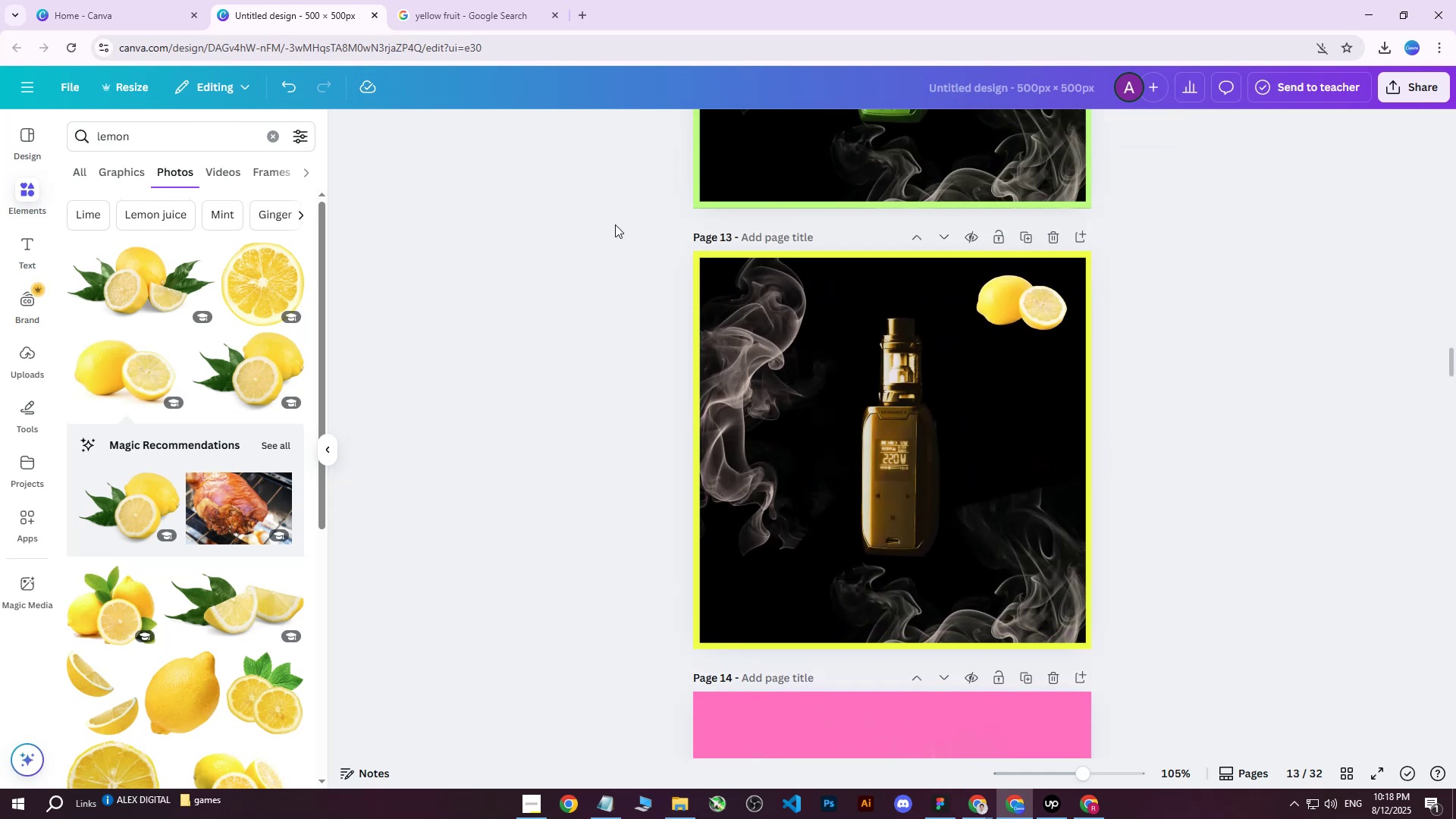 
left_click_drag(start_coordinate=[610, 220], to_coordinate=[1190, 652])
 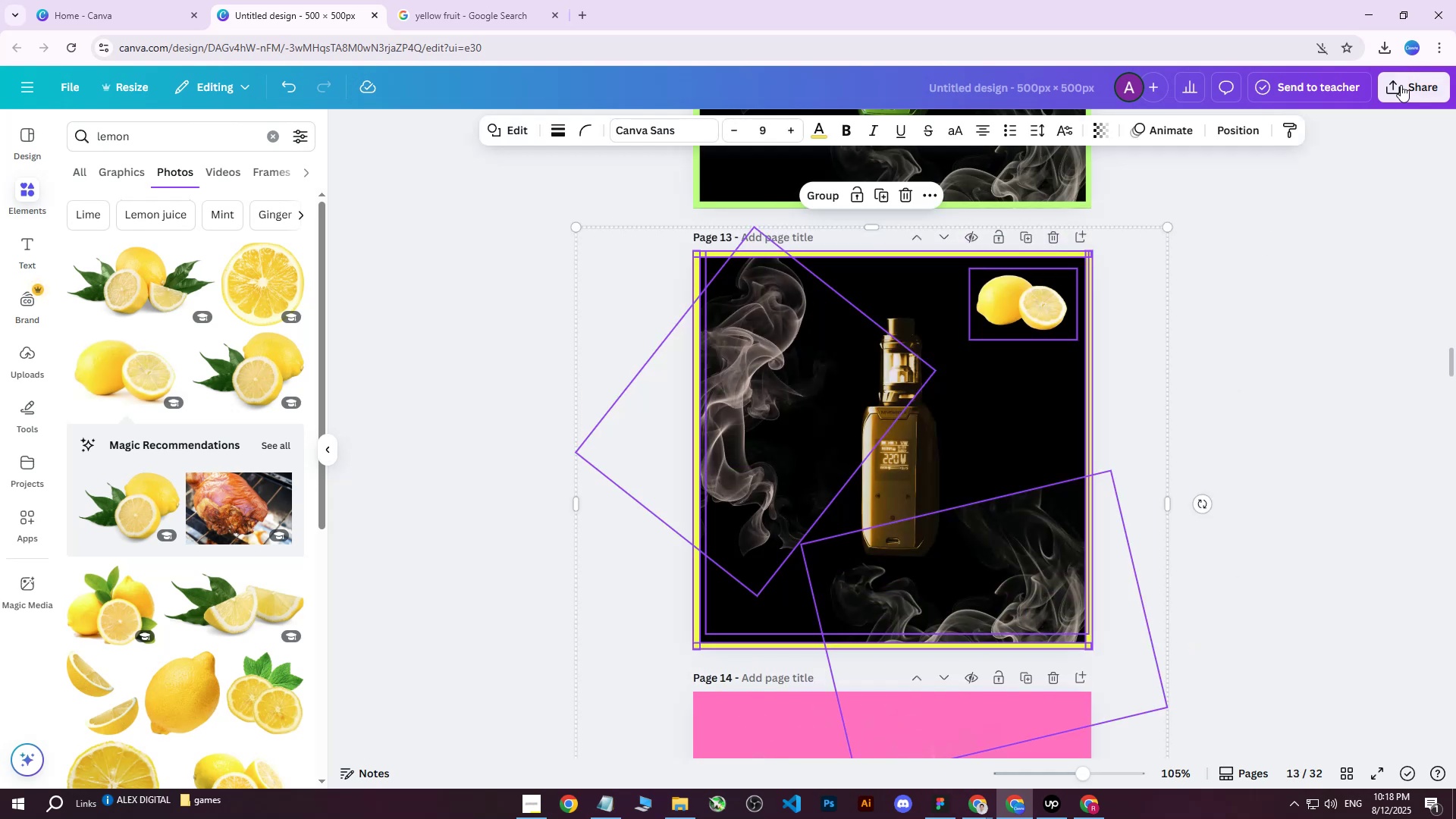 
left_click([1401, 98])
 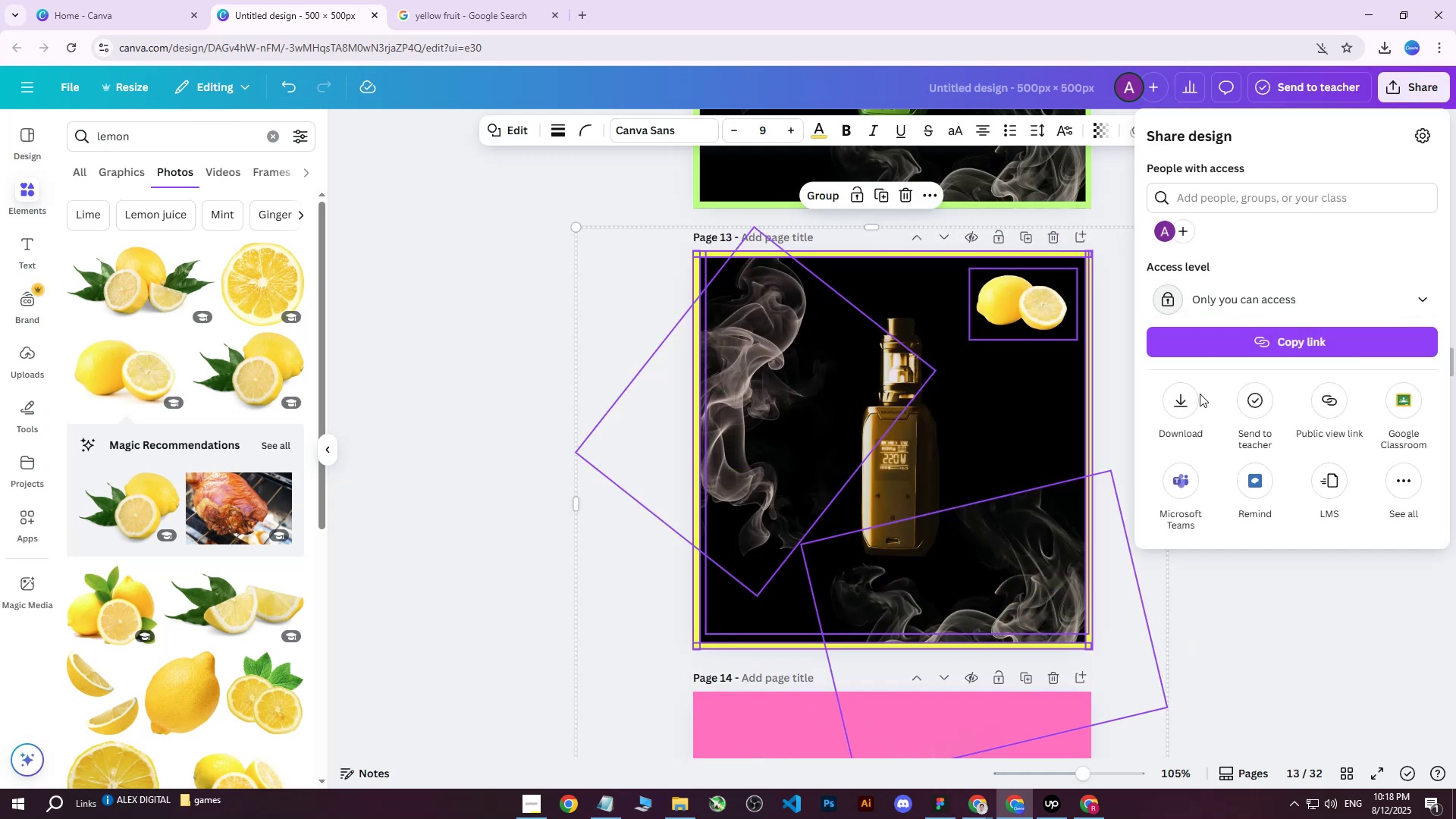 
double_click([1196, 403])
 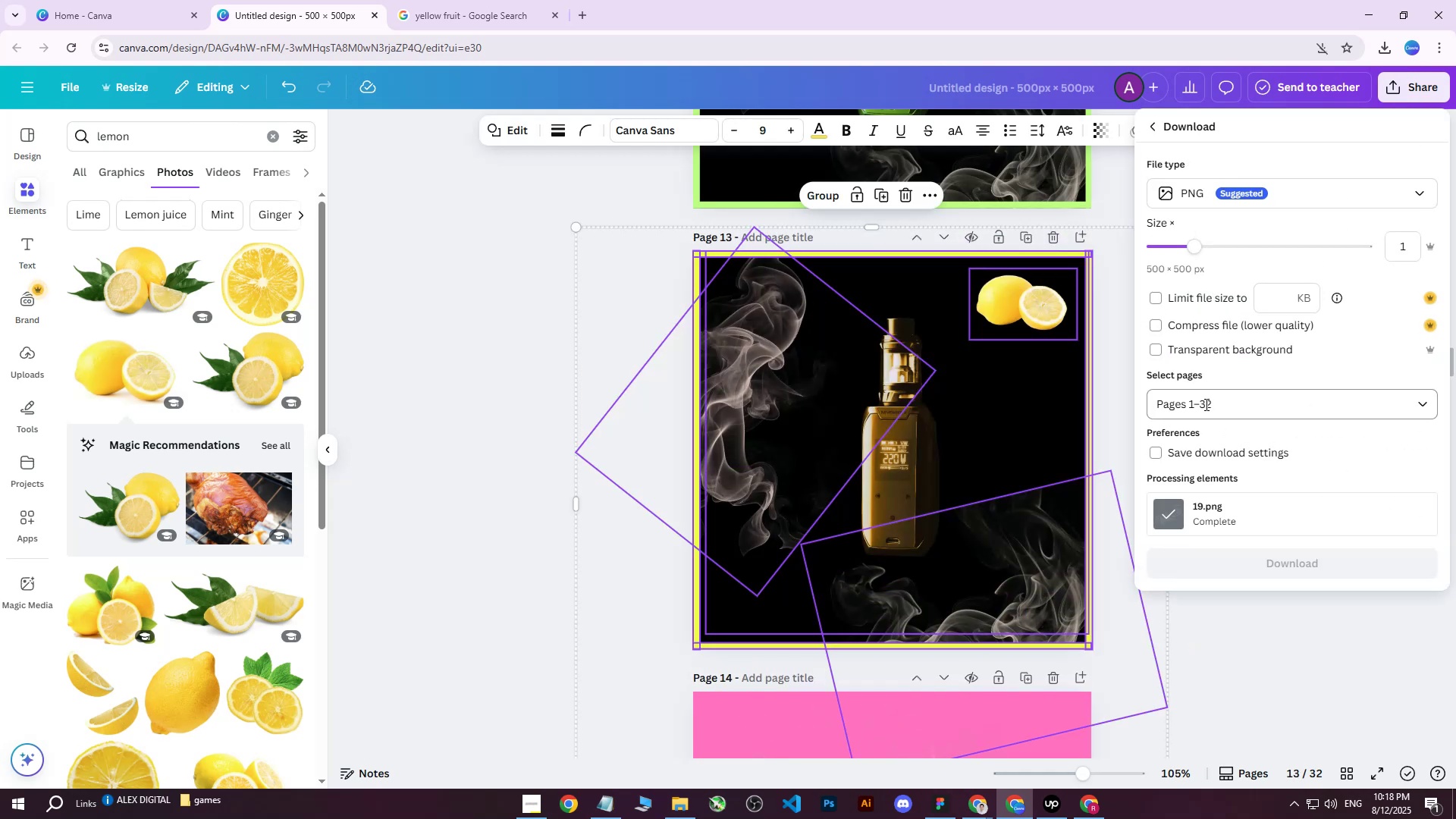 
triple_click([1205, 404])
 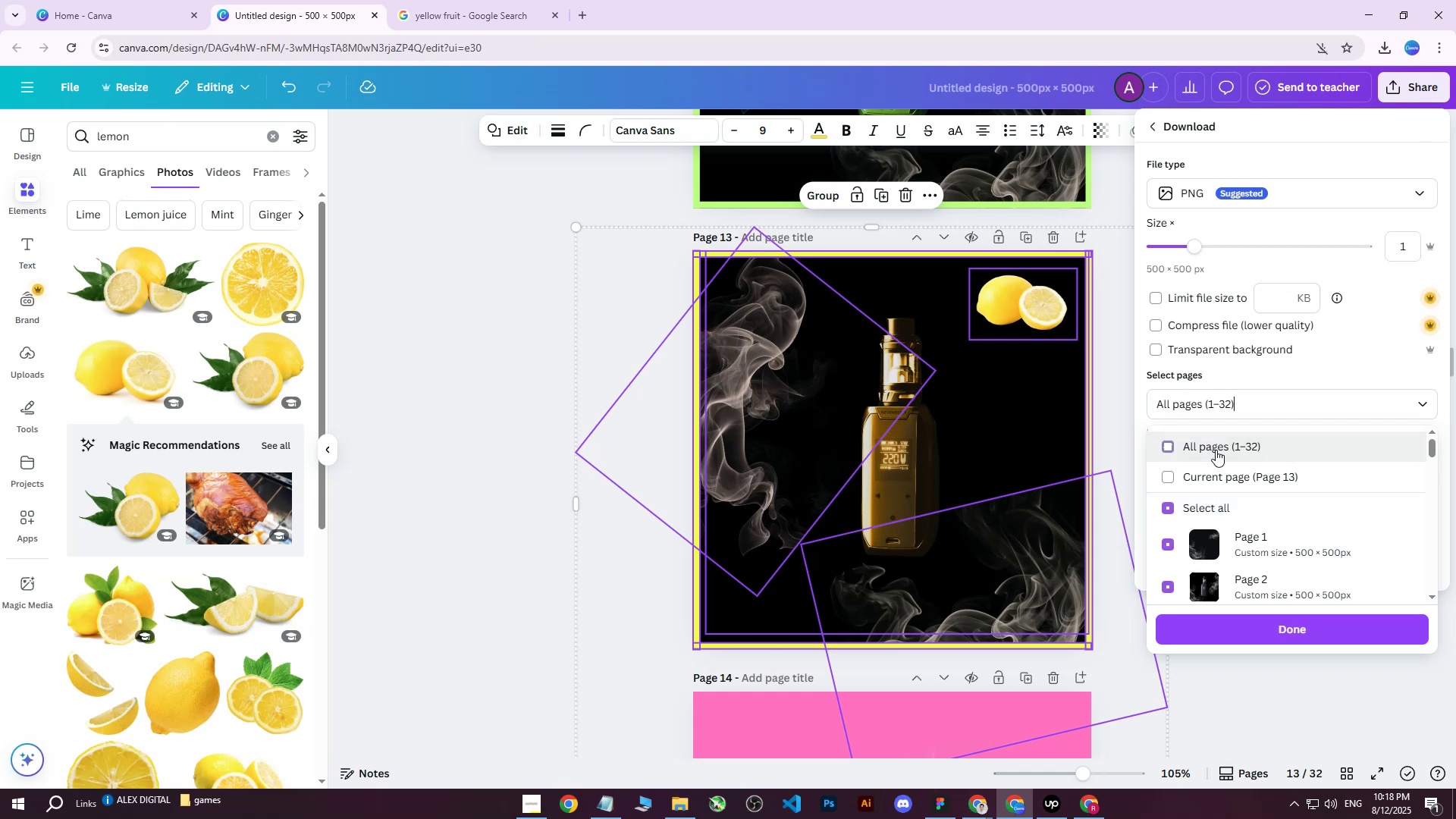 
triple_click([1221, 469])
 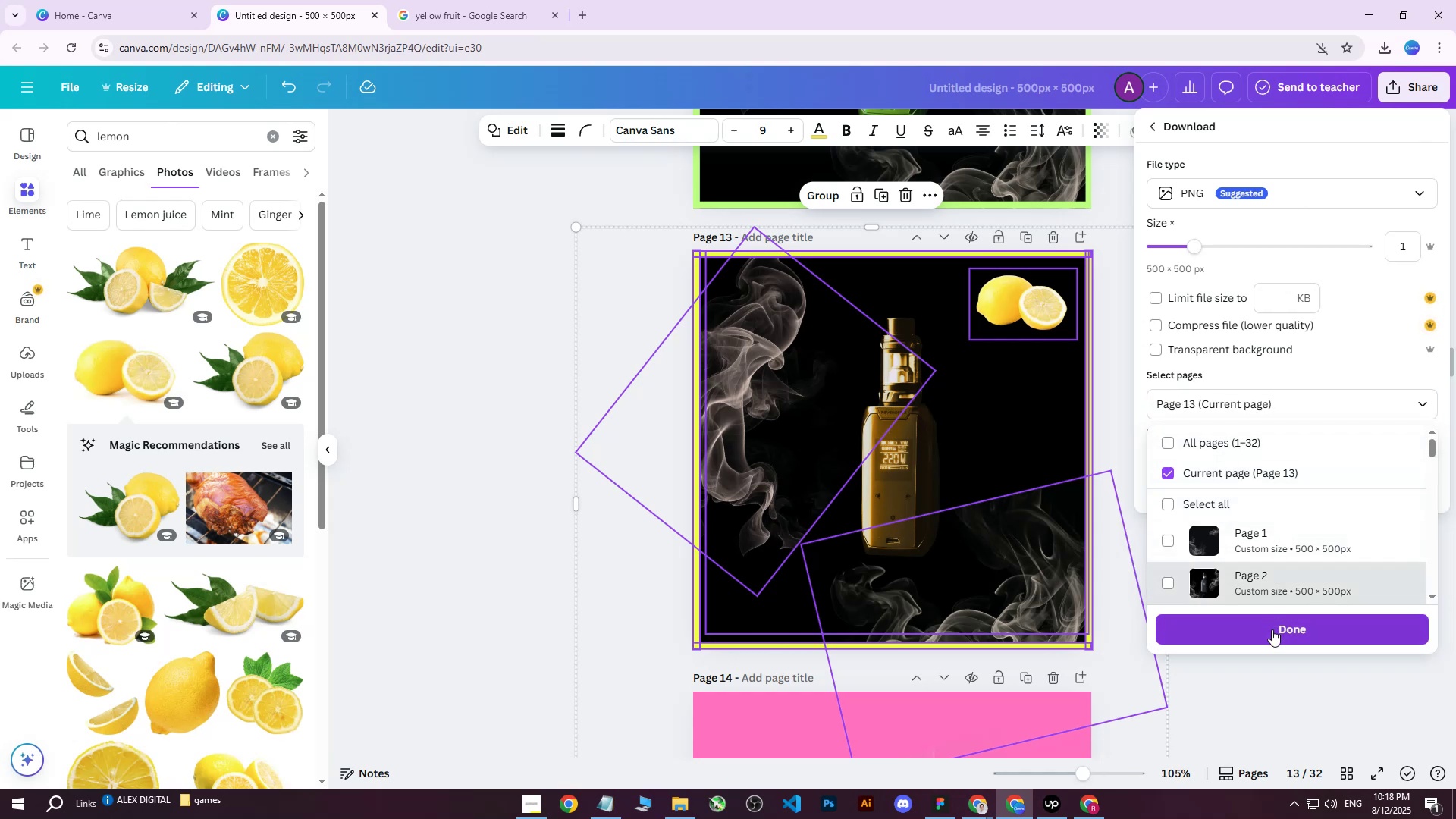 
left_click([1272, 629])
 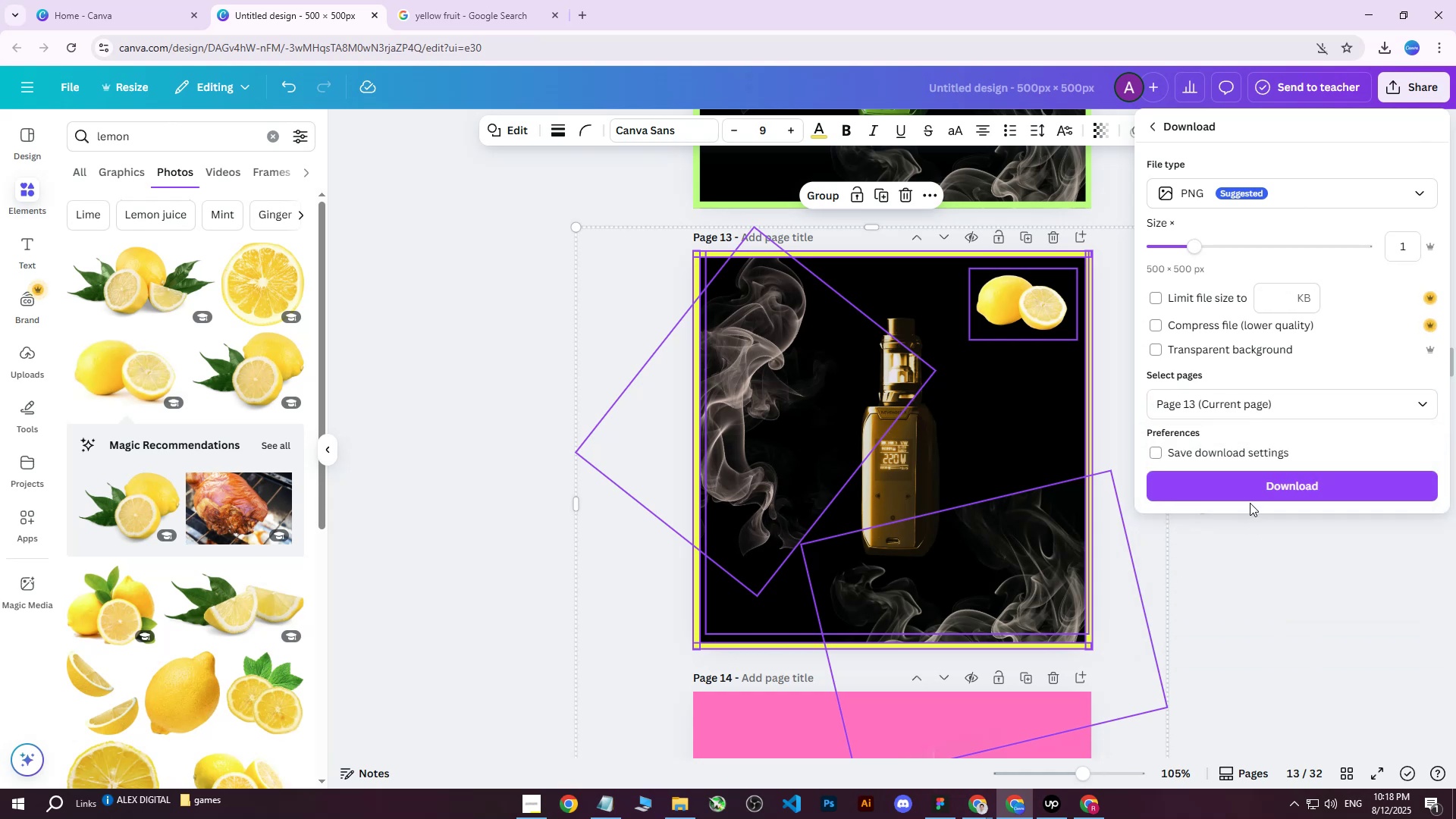 
left_click([1252, 497])
 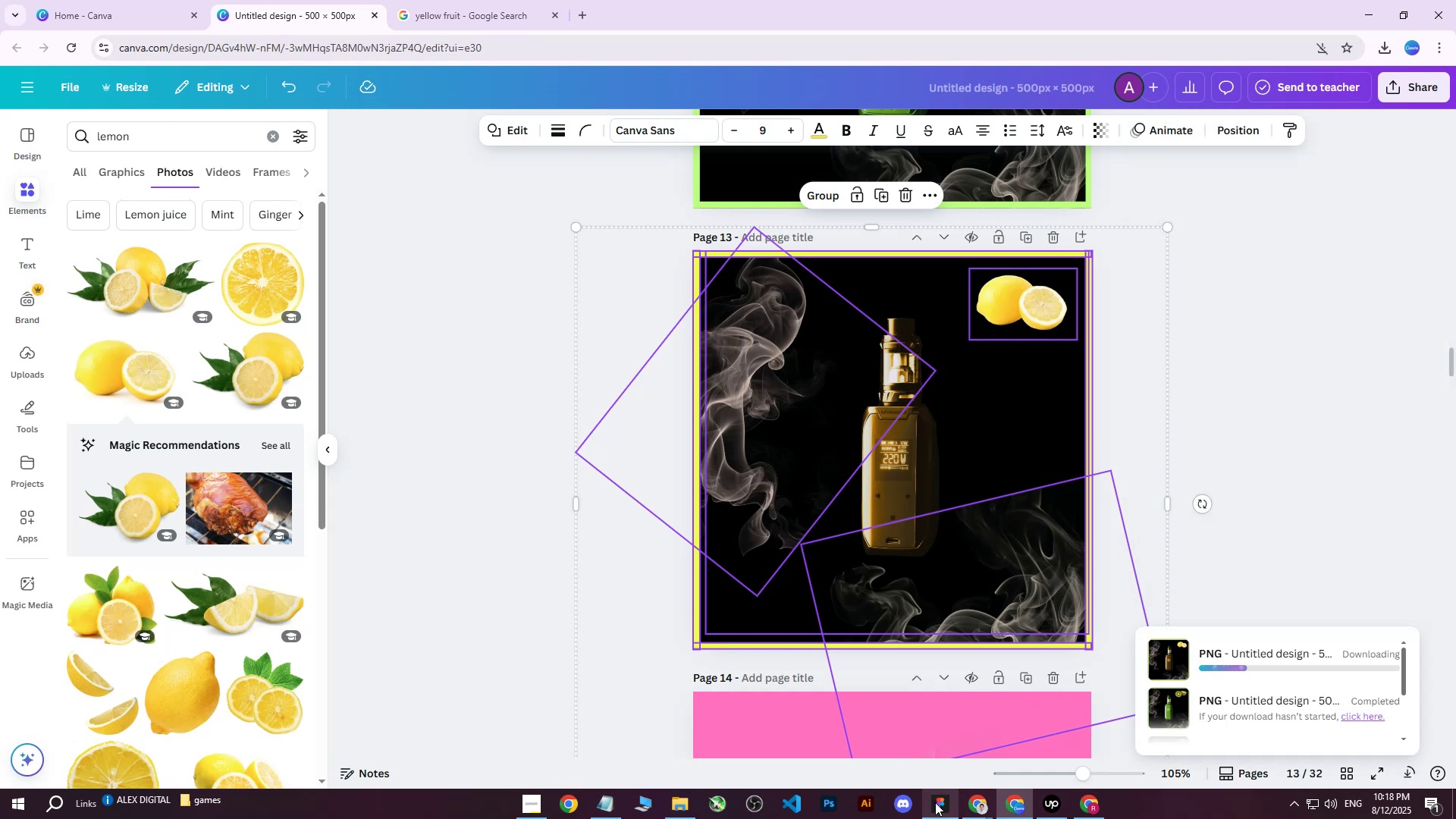 
left_click([937, 804])
 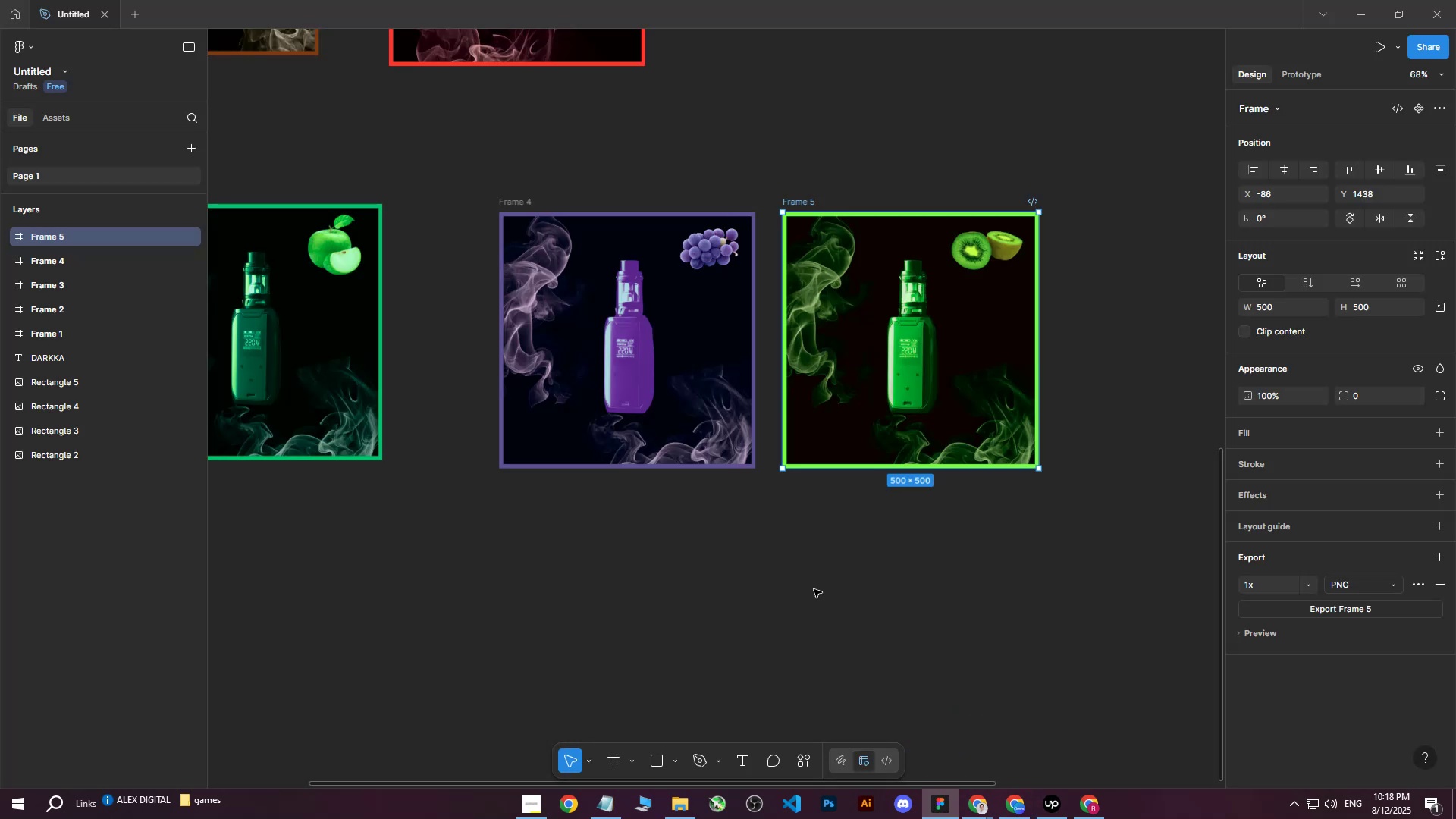 
scroll: coordinate [918, 502], scroll_direction: down, amount: 3.0
 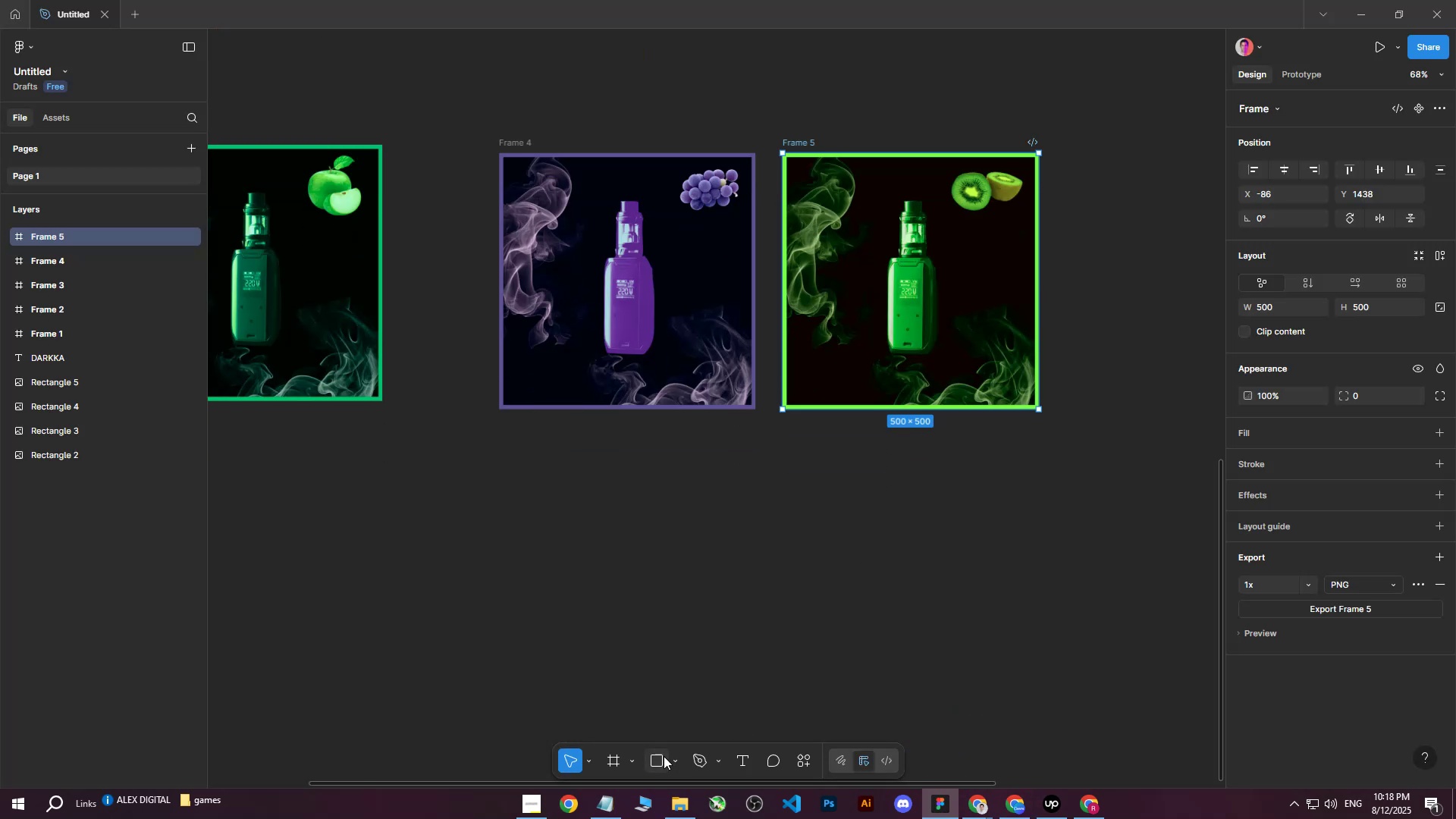 
left_click([660, 759])
 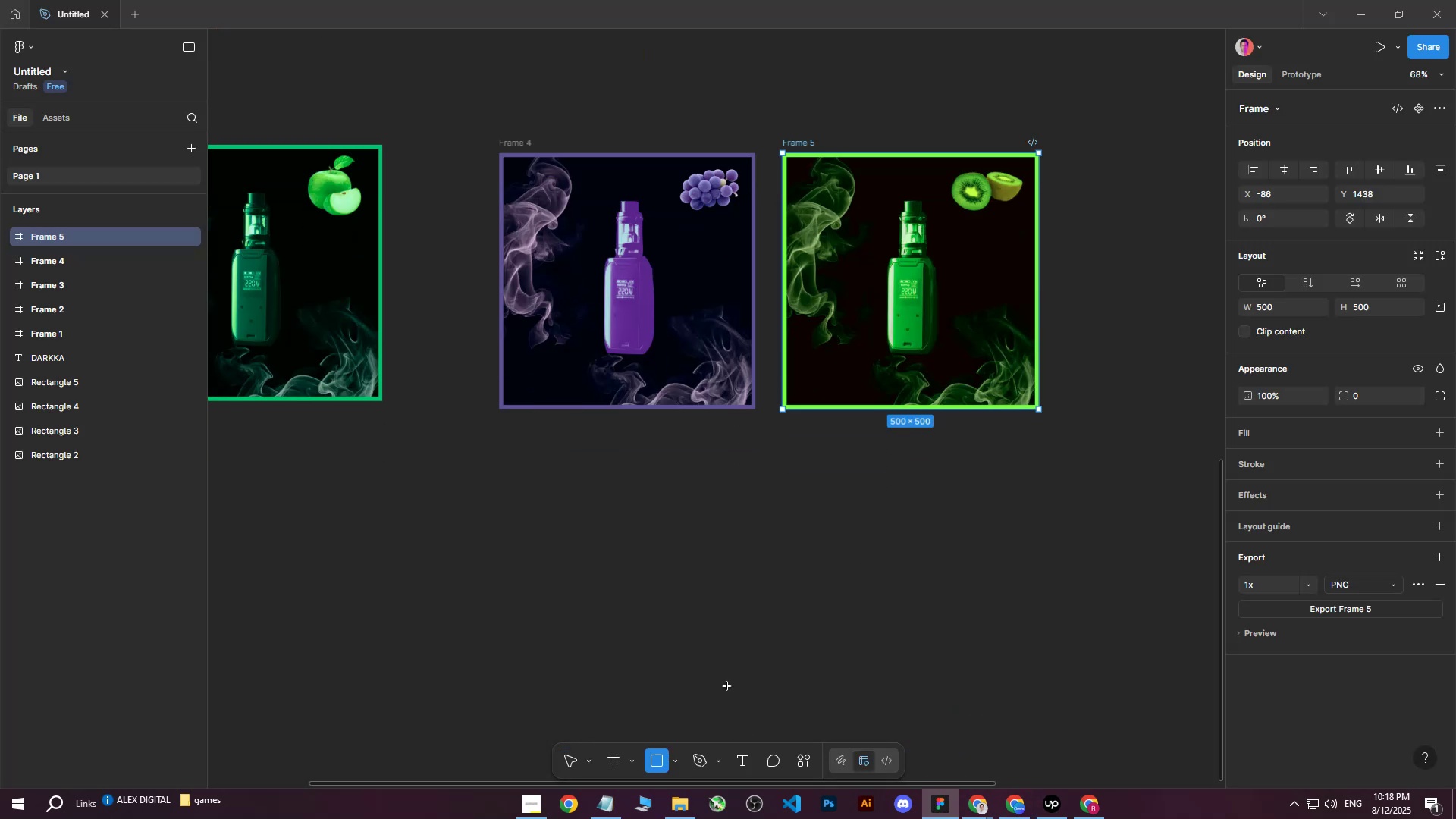 
key(Control+ControlLeft)
 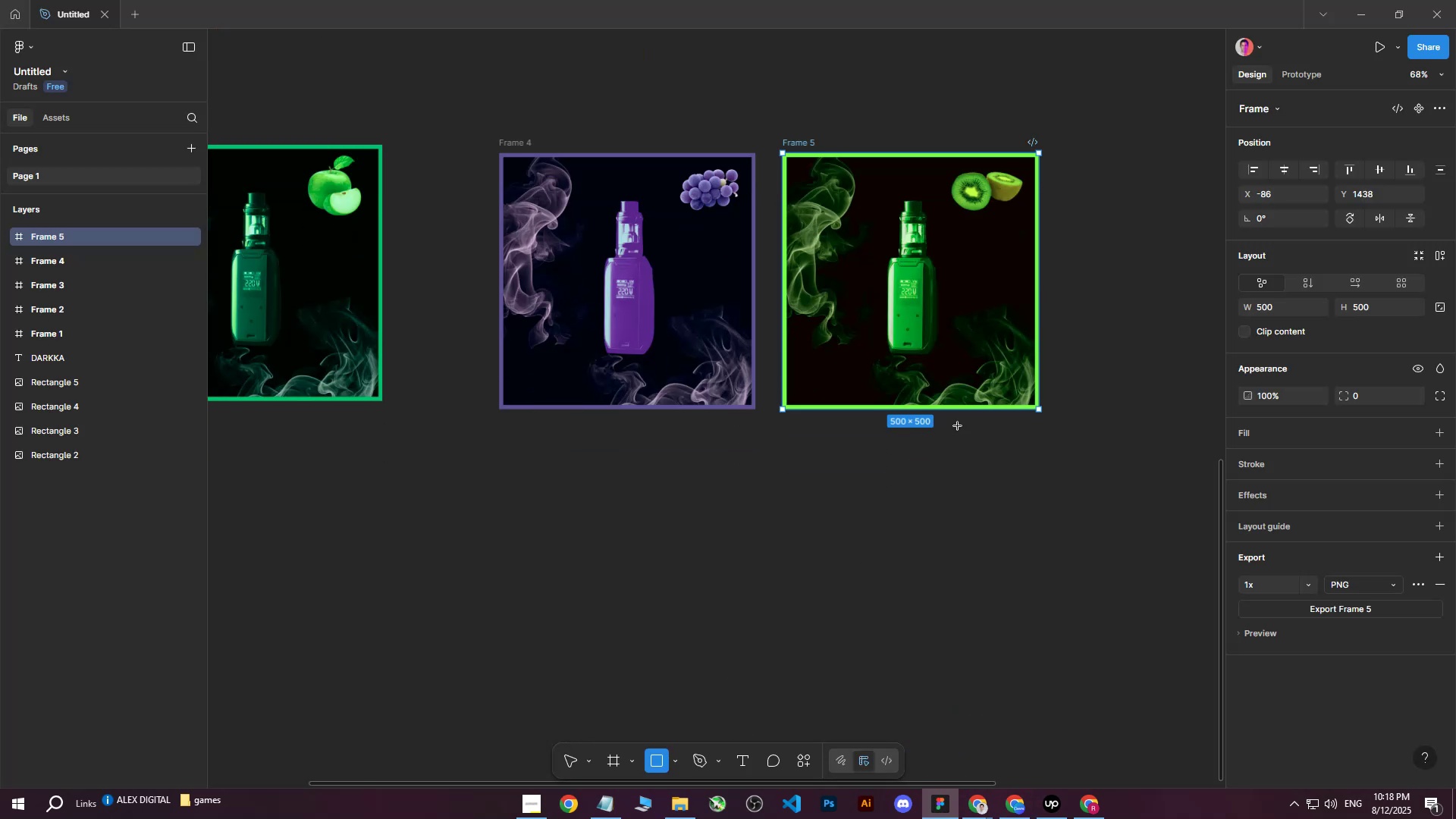 
scroll: coordinate [980, 370], scroll_direction: down, amount: 10.0
 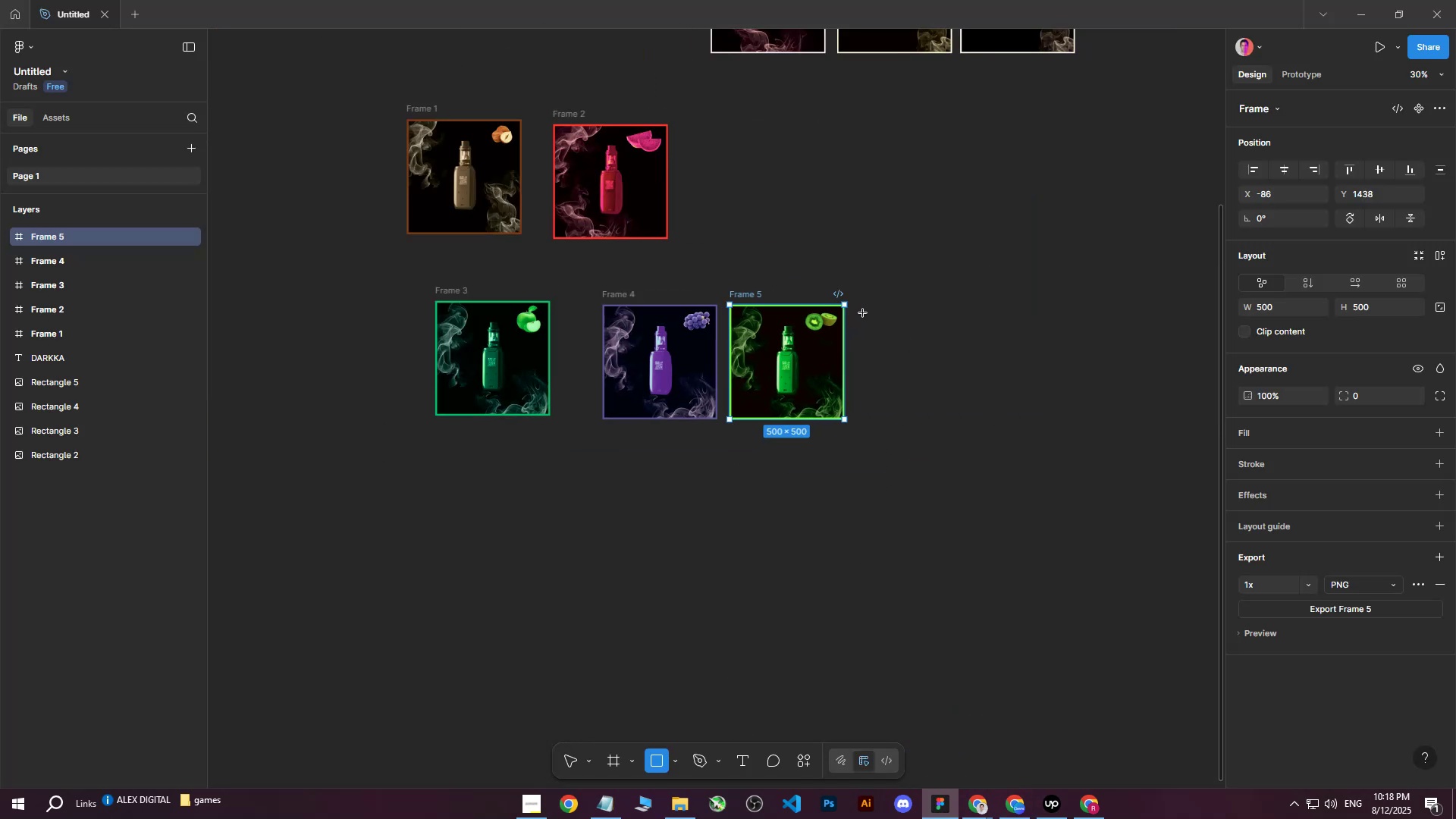 
hold_key(key=ShiftLeft, duration=0.42)
 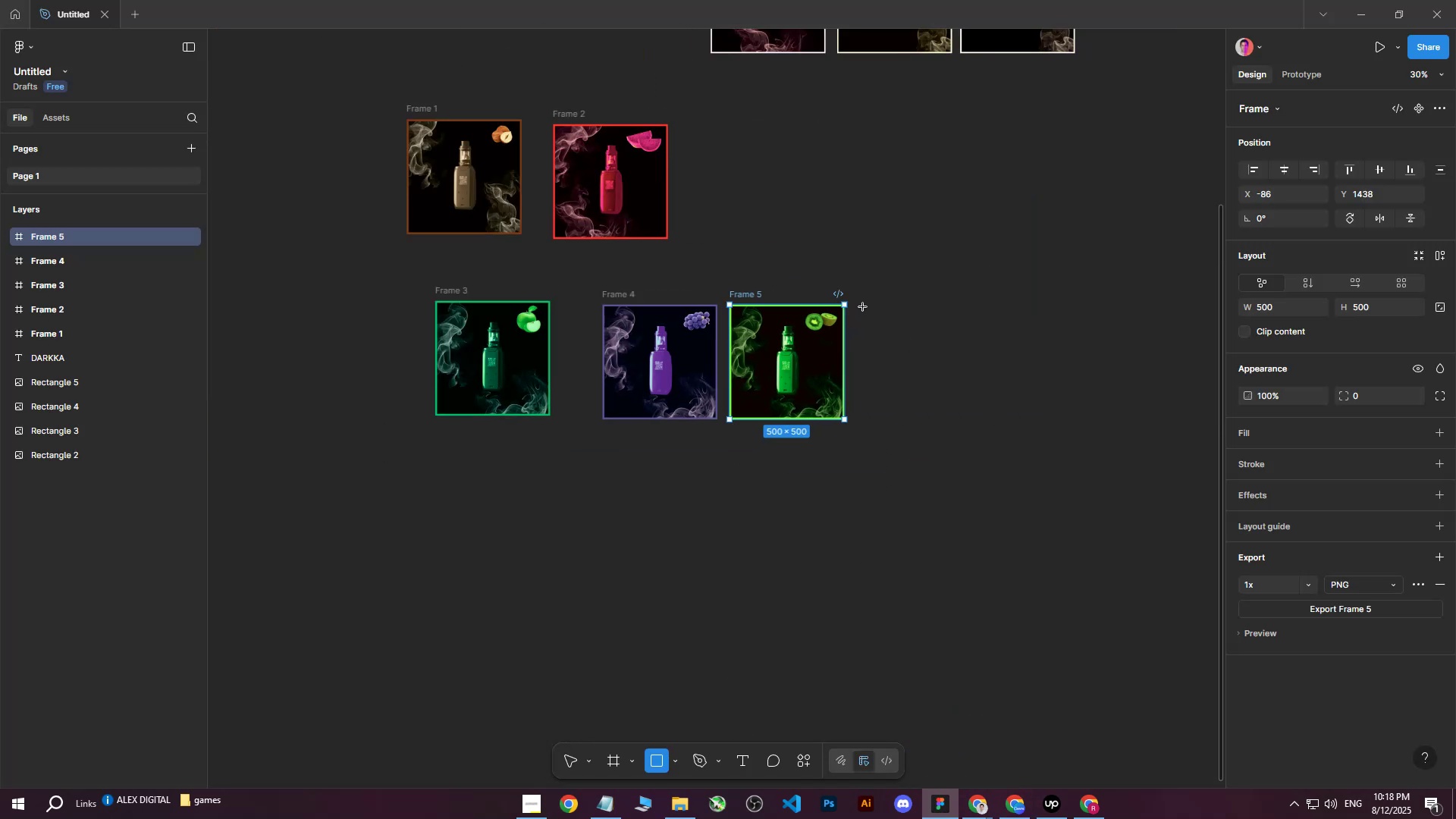 
left_click_drag(start_coordinate=[861, 304], to_coordinate=[1005, 436])
 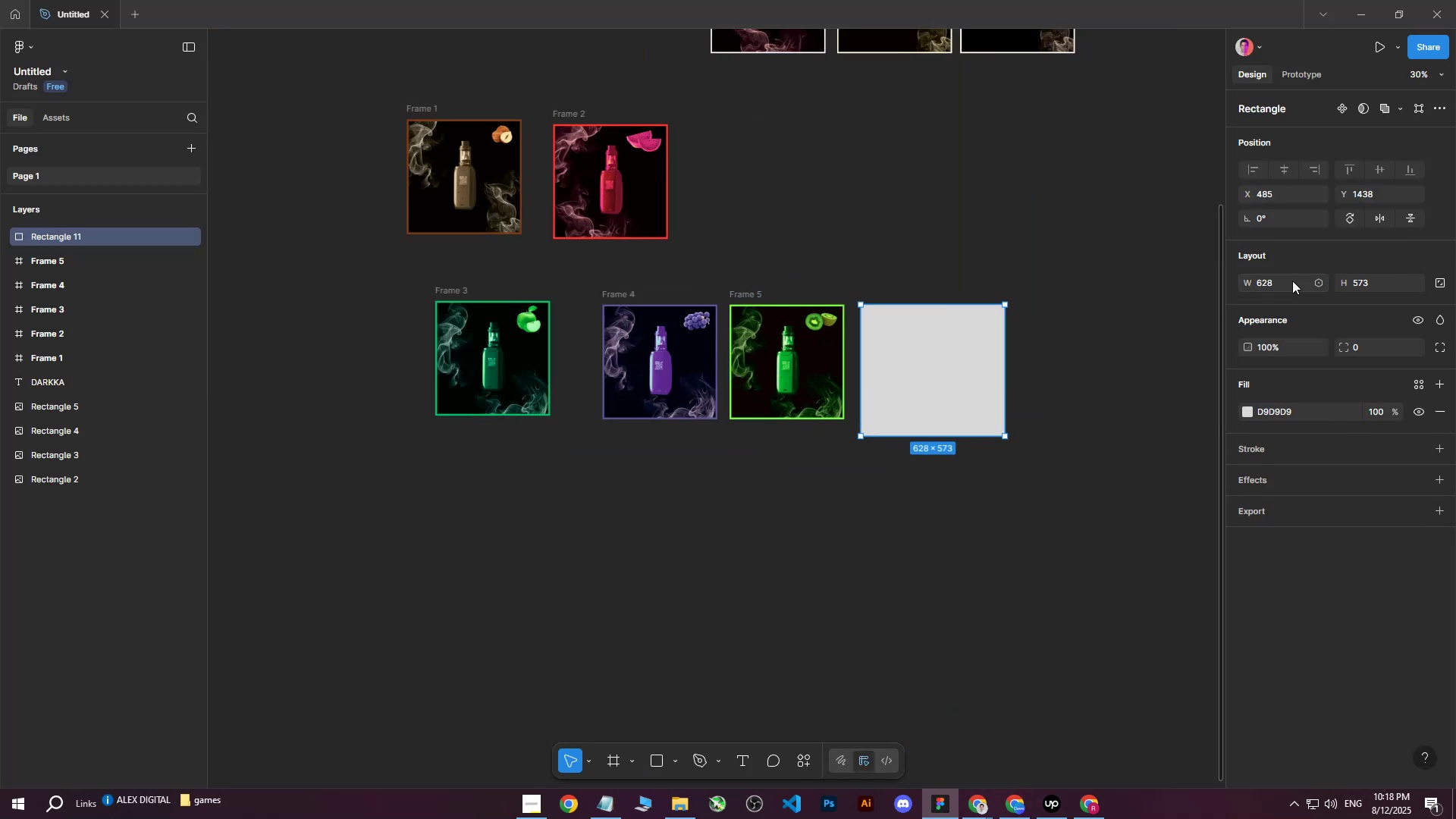 
left_click([1291, 285])
 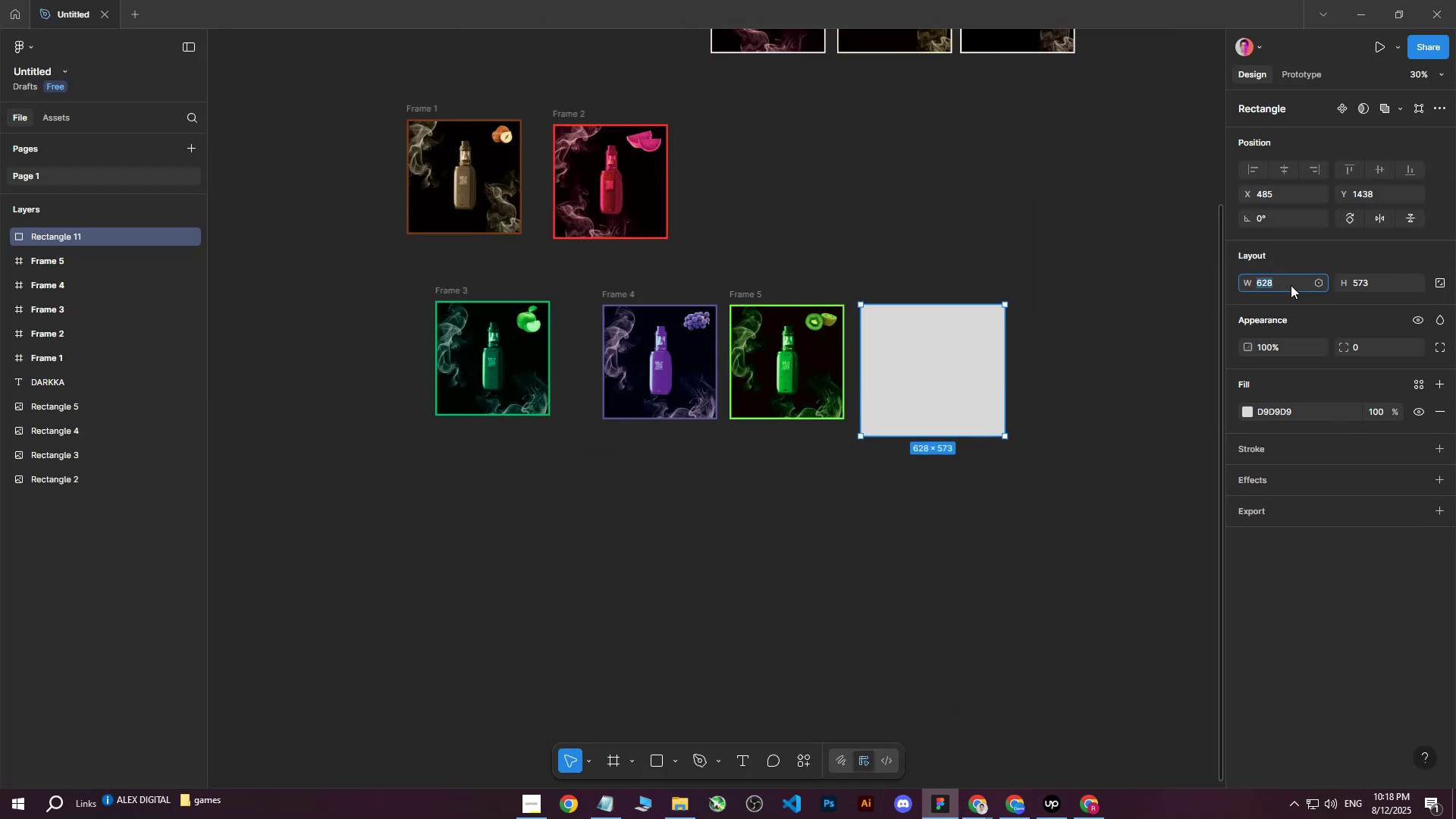 
type(500)
key(Tab)
type(500)
 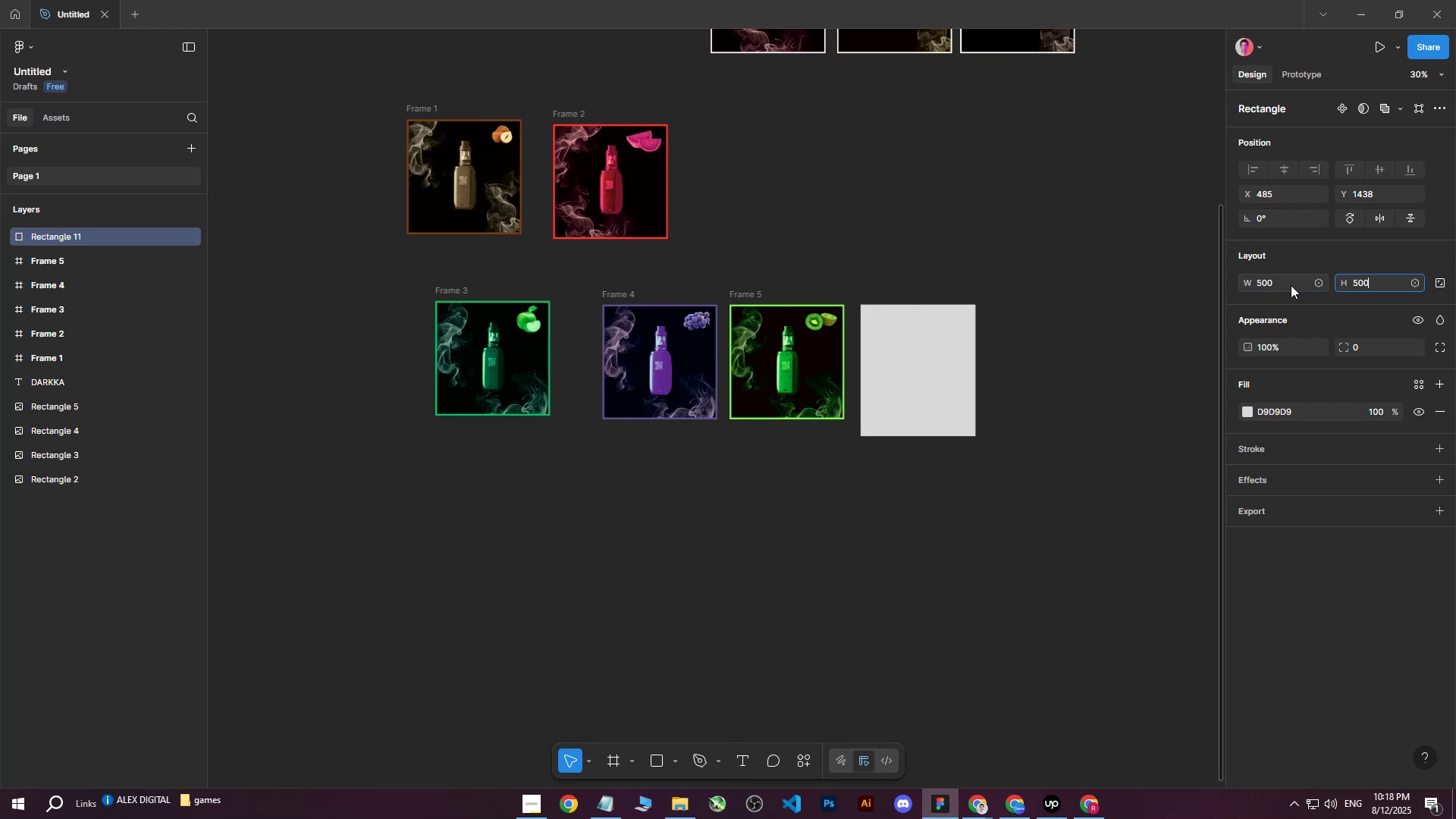 
key(Enter)
 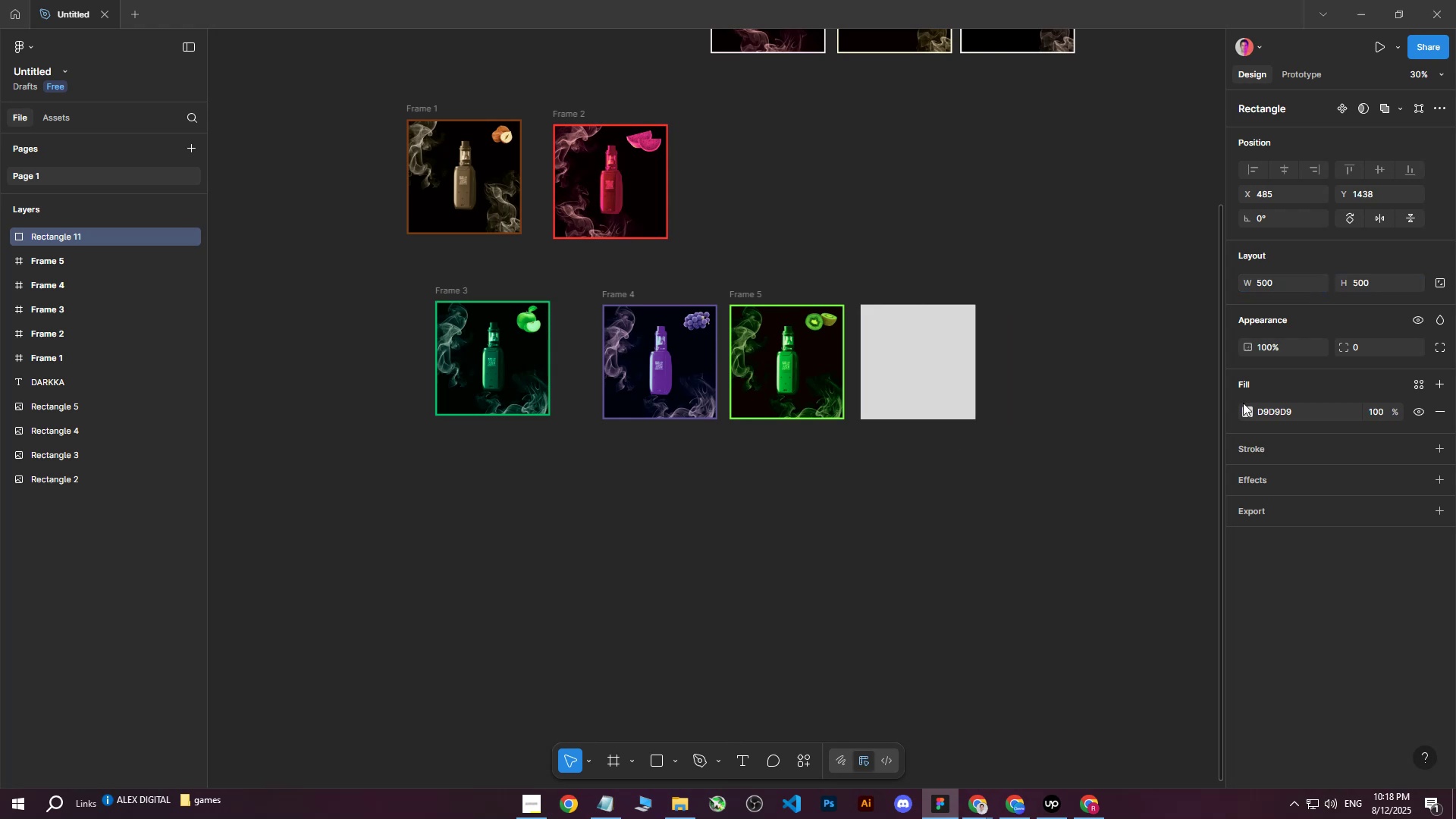 
left_click([1248, 414])
 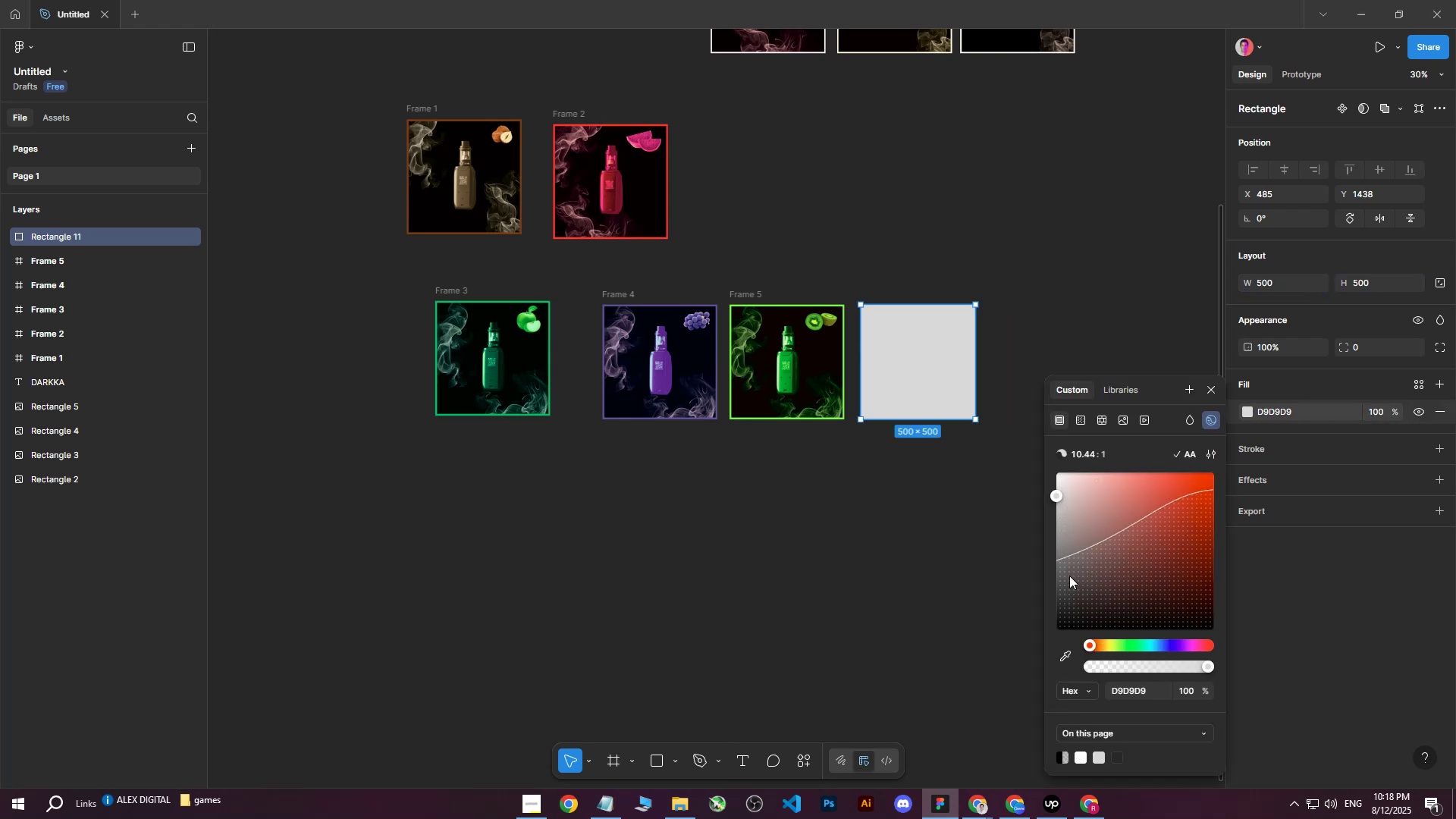 
left_click([1094, 803])
 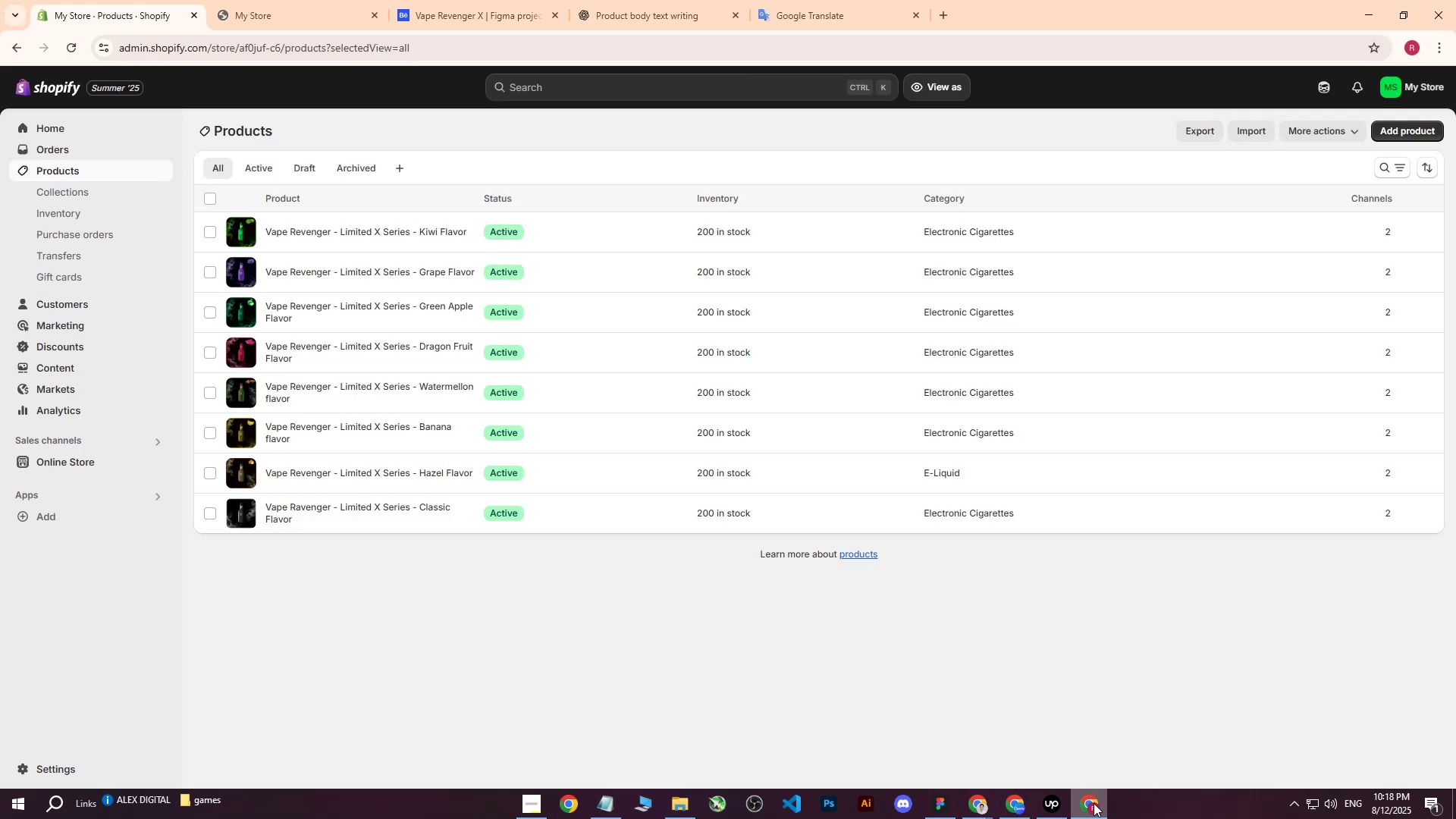 
left_click([1094, 803])
 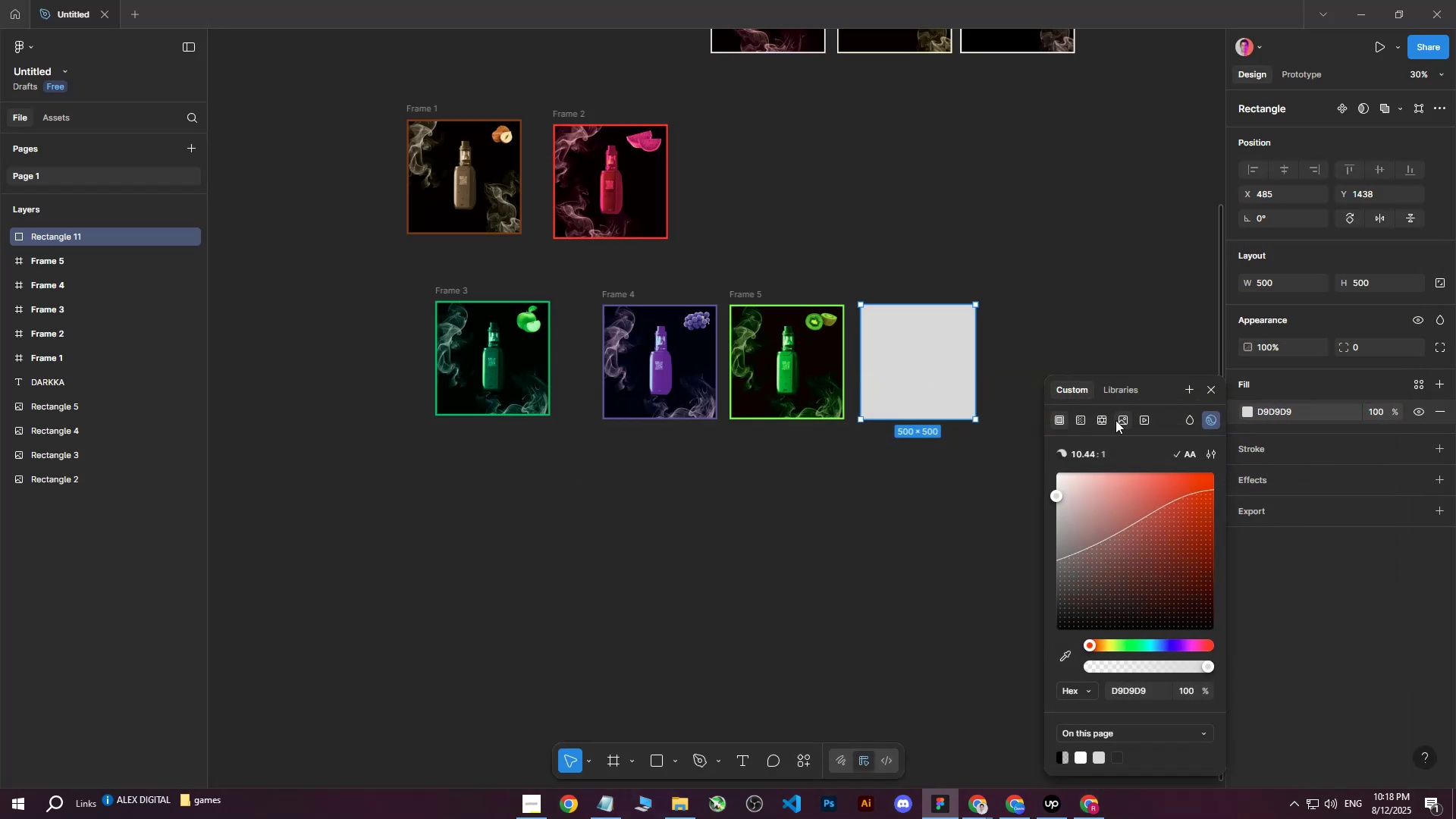 
double_click([1128, 519])
 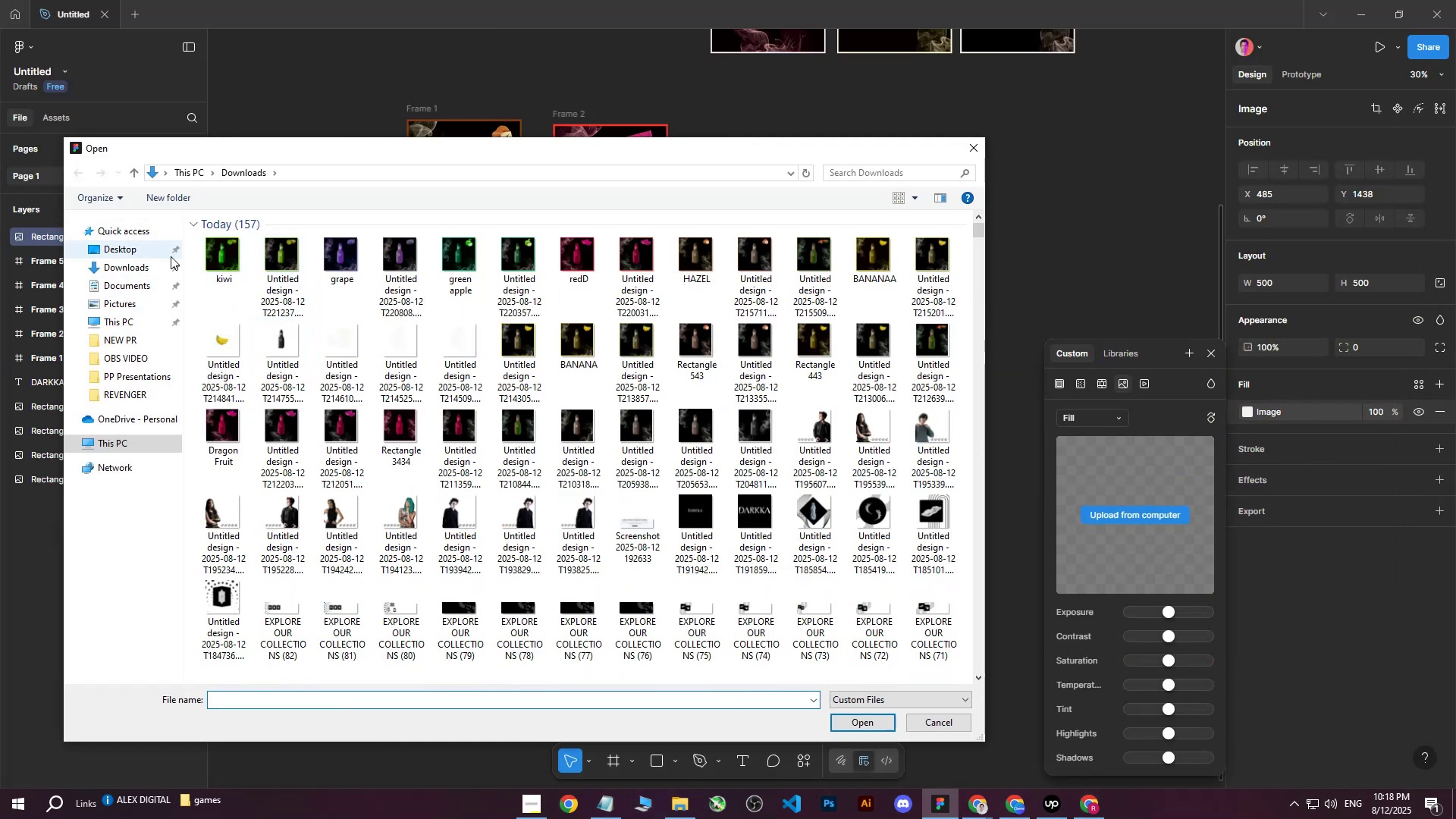 
left_click([124, 266])
 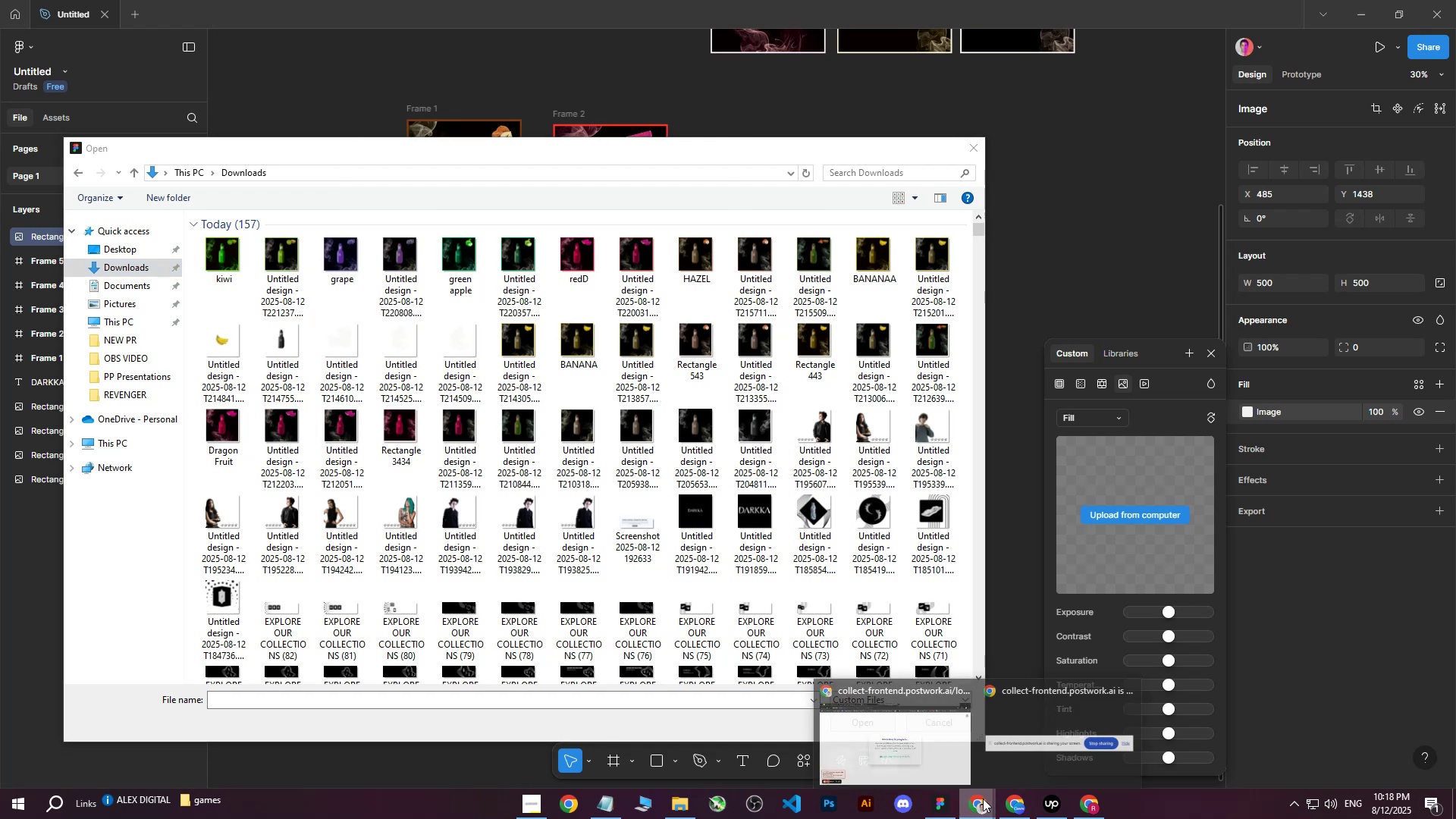 
double_click([1007, 802])
 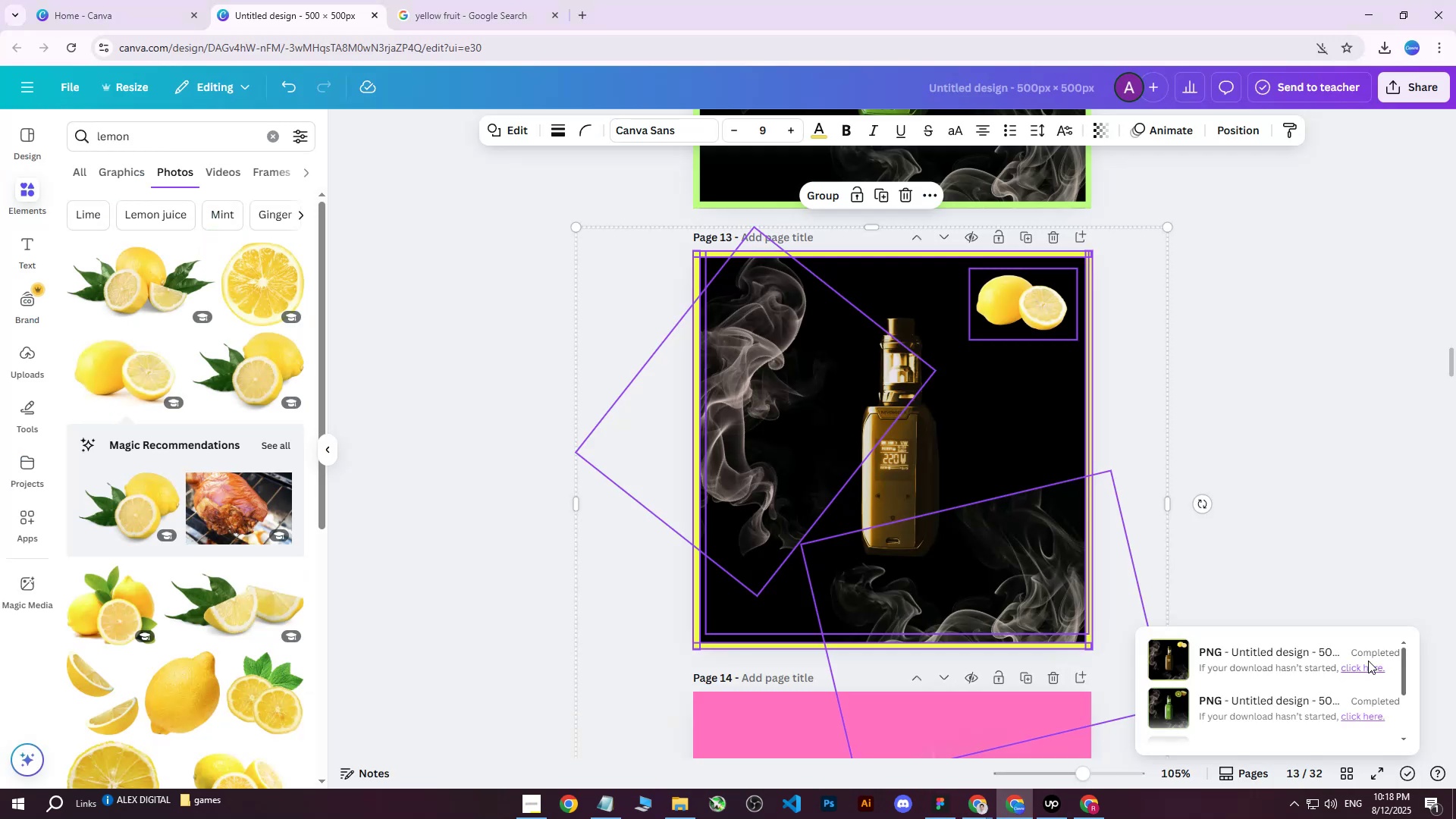 
left_click([1365, 665])
 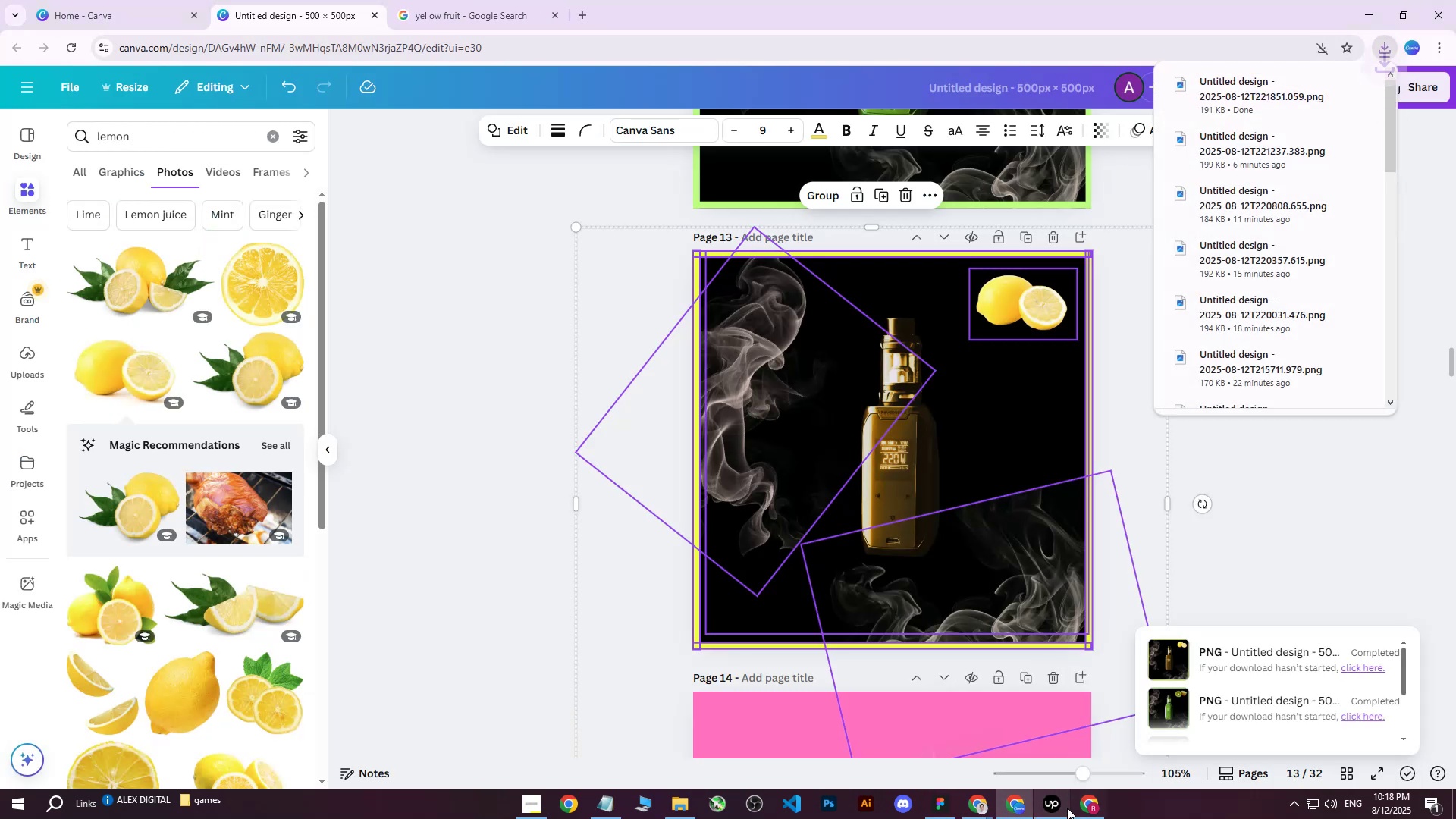 
left_click([1055, 808])
 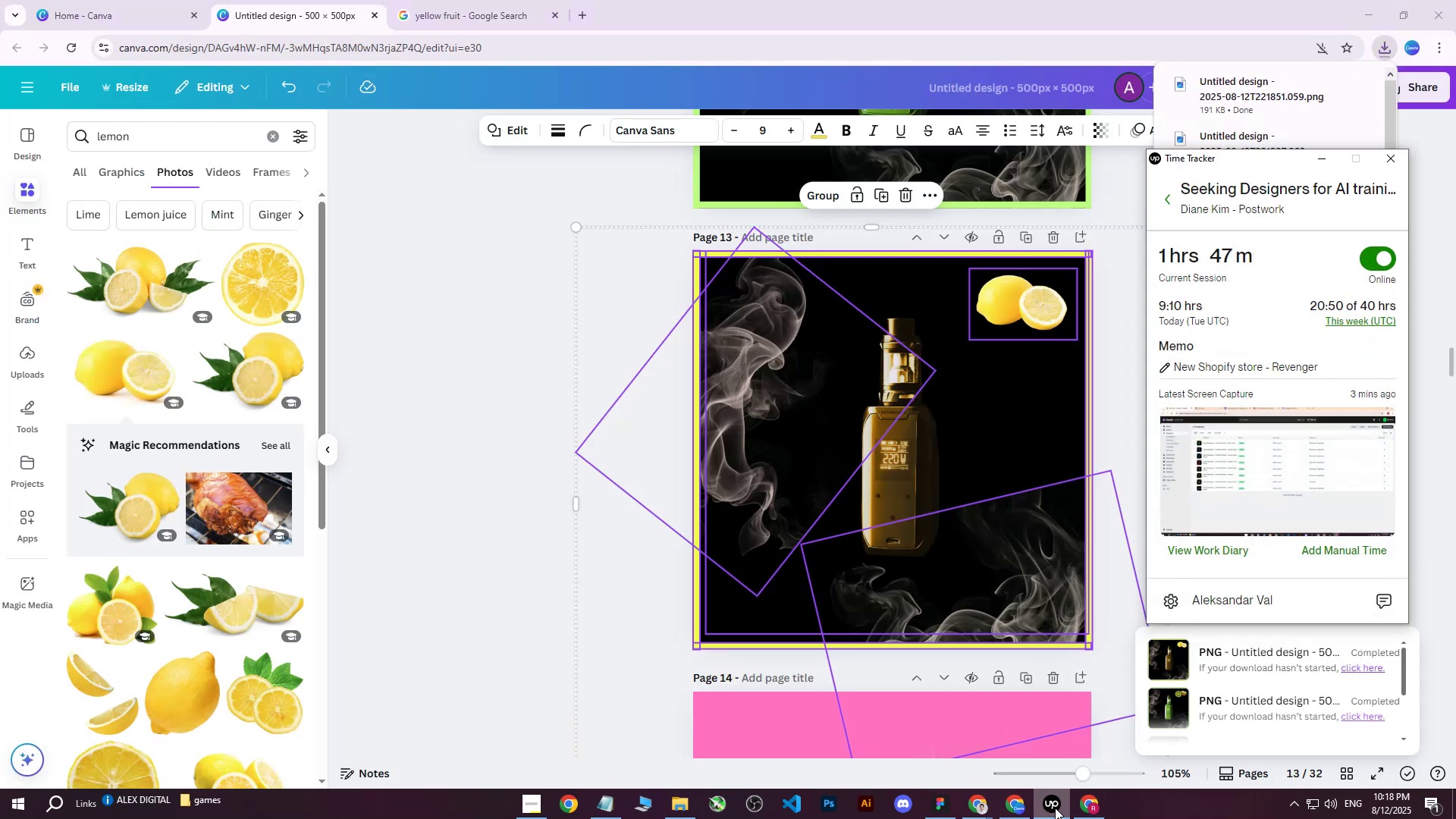 
left_click([1055, 808])
 